 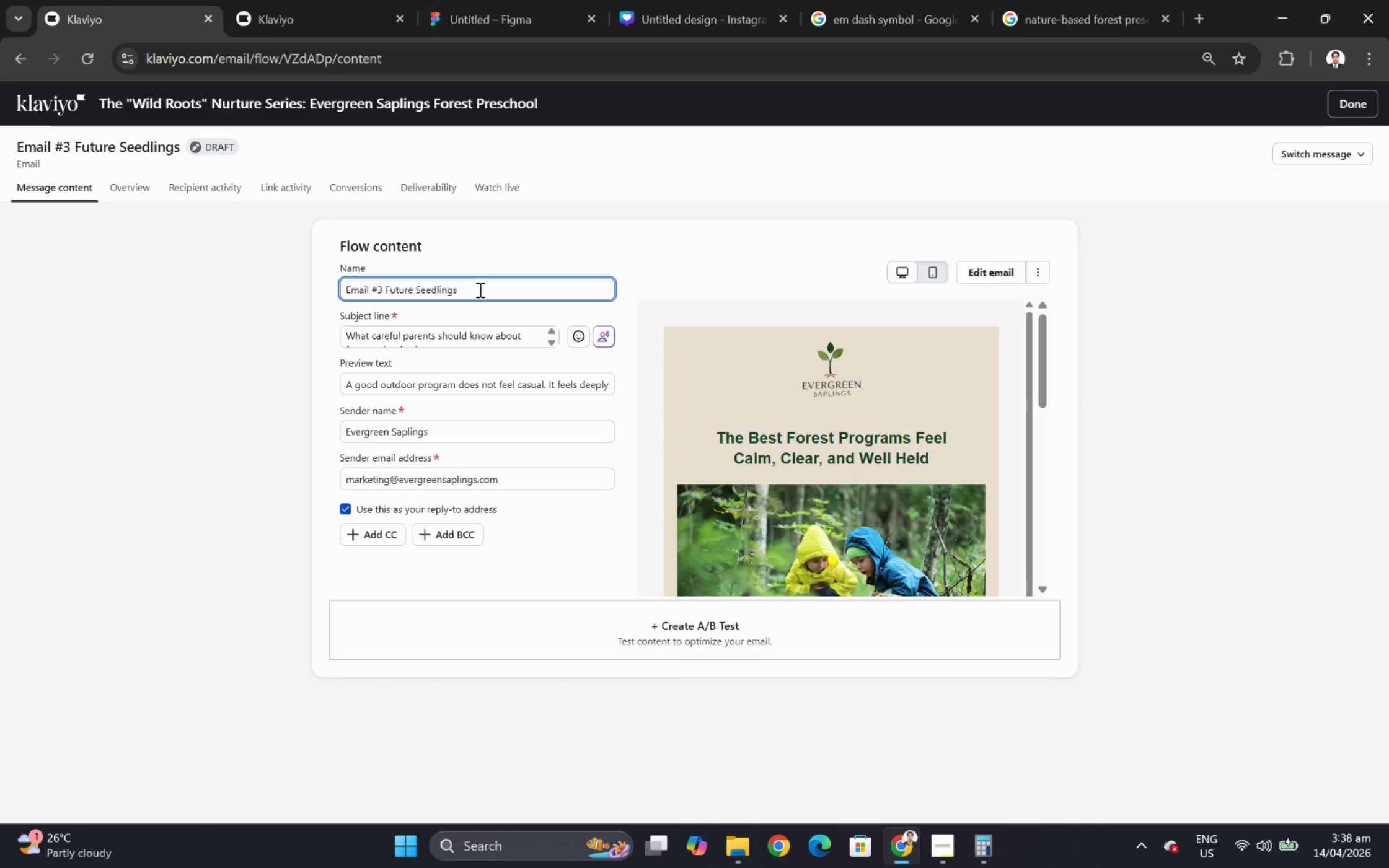 
left_click([1329, 159])
 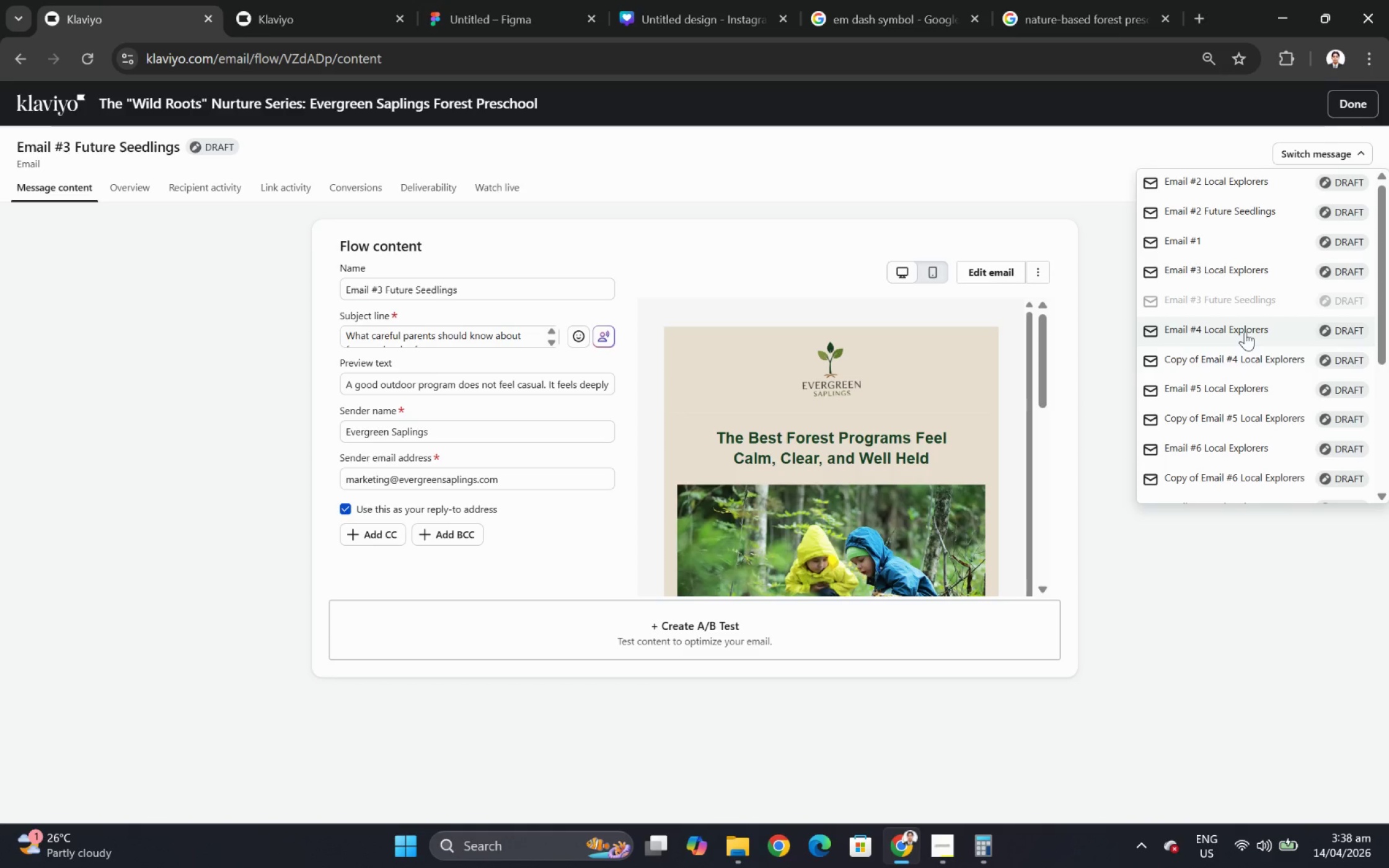 
left_click([1245, 354])
 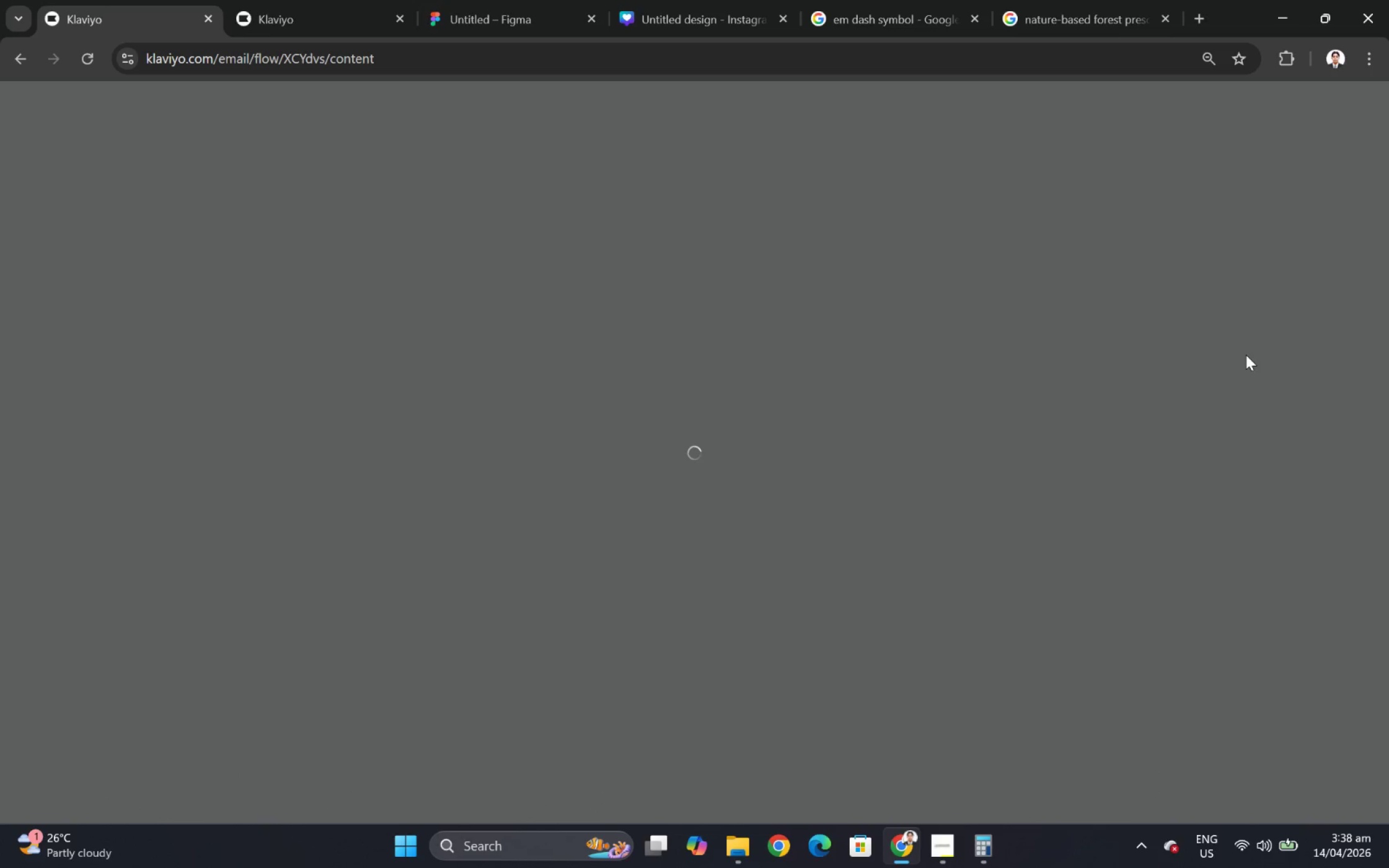 
mouse_move([320, 341])
 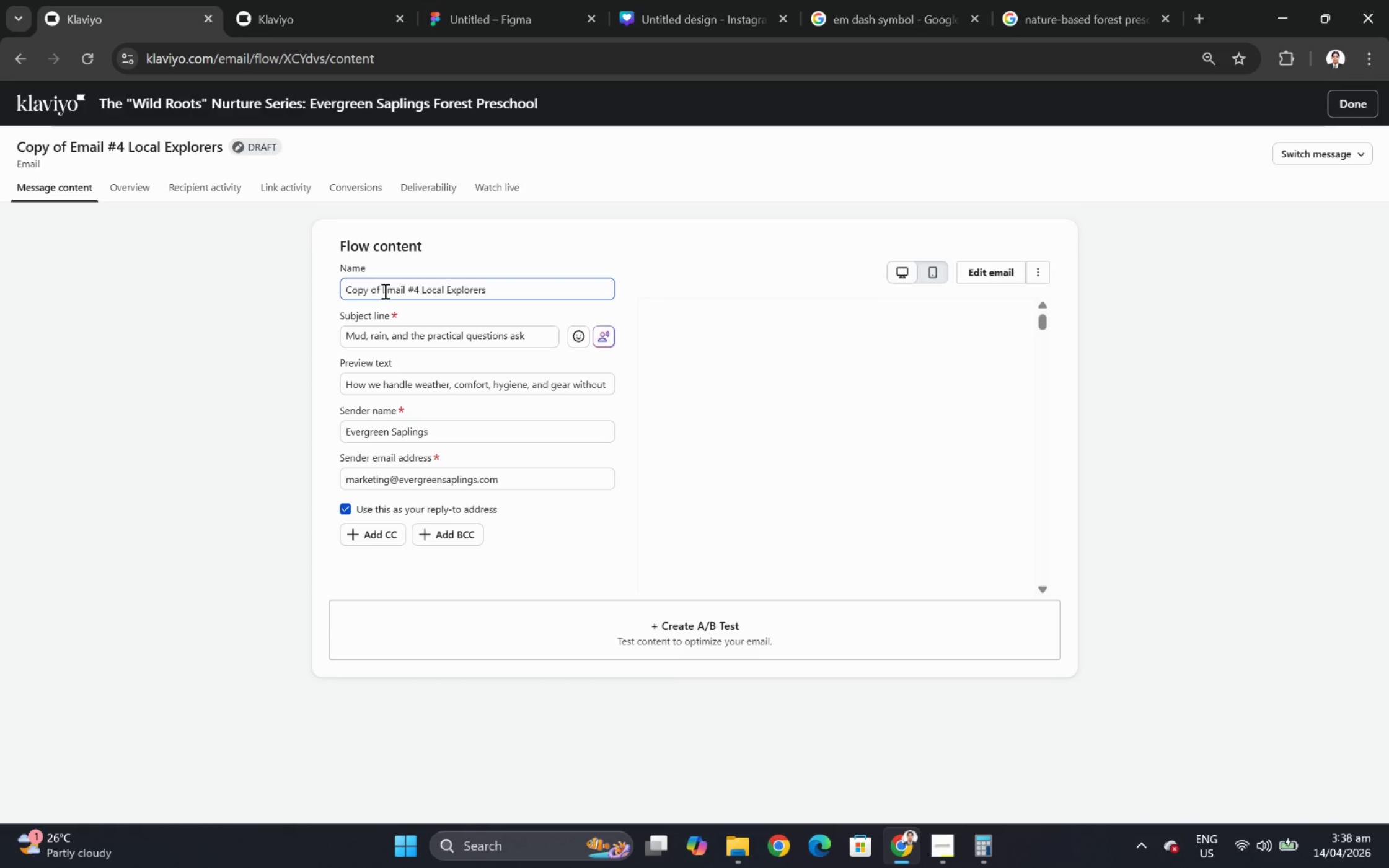 
left_click_drag(start_coordinate=[384, 291], to_coordinate=[304, 294])
 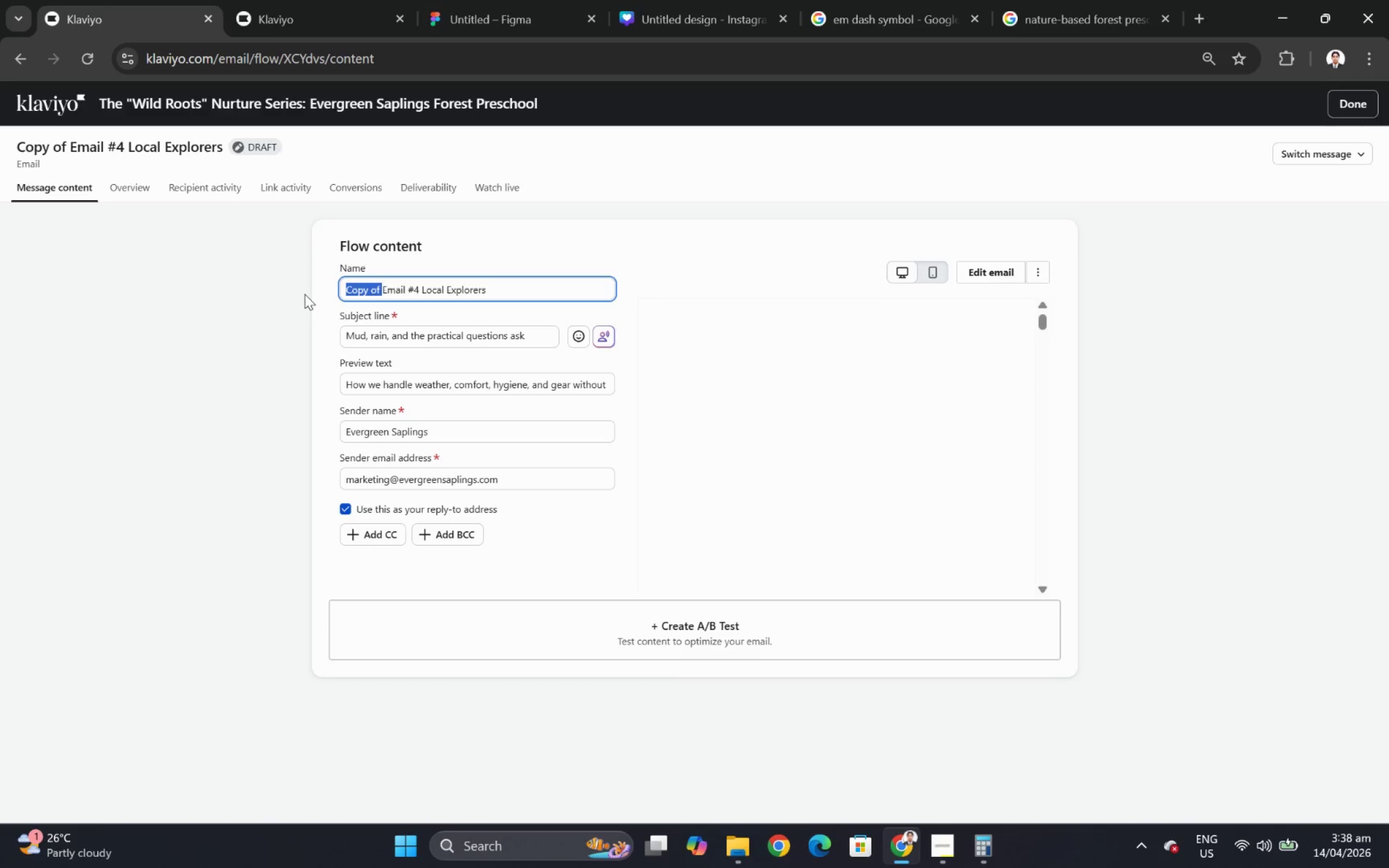 
key(Backspace)
 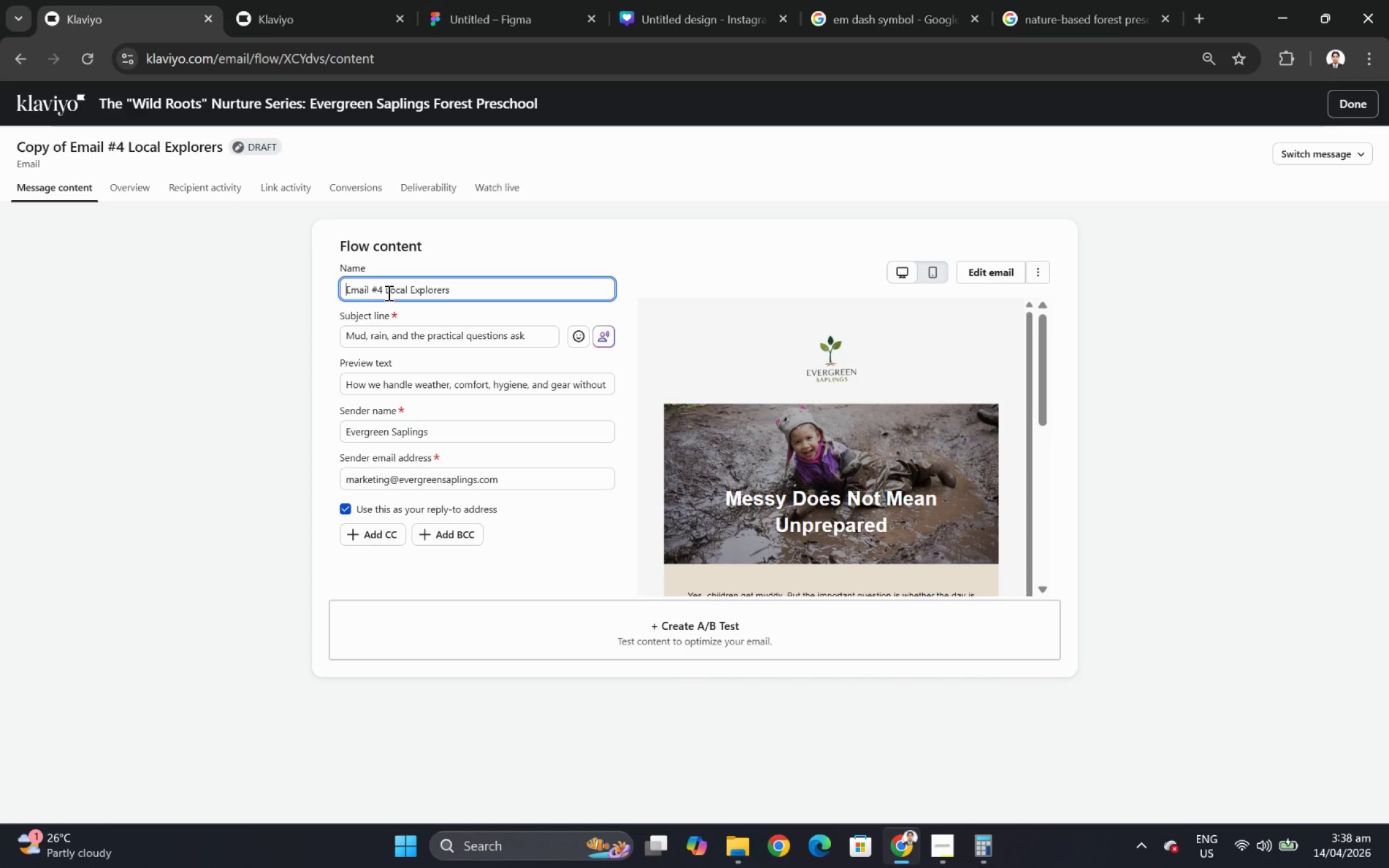 
left_click_drag(start_coordinate=[387, 292], to_coordinate=[593, 296])
 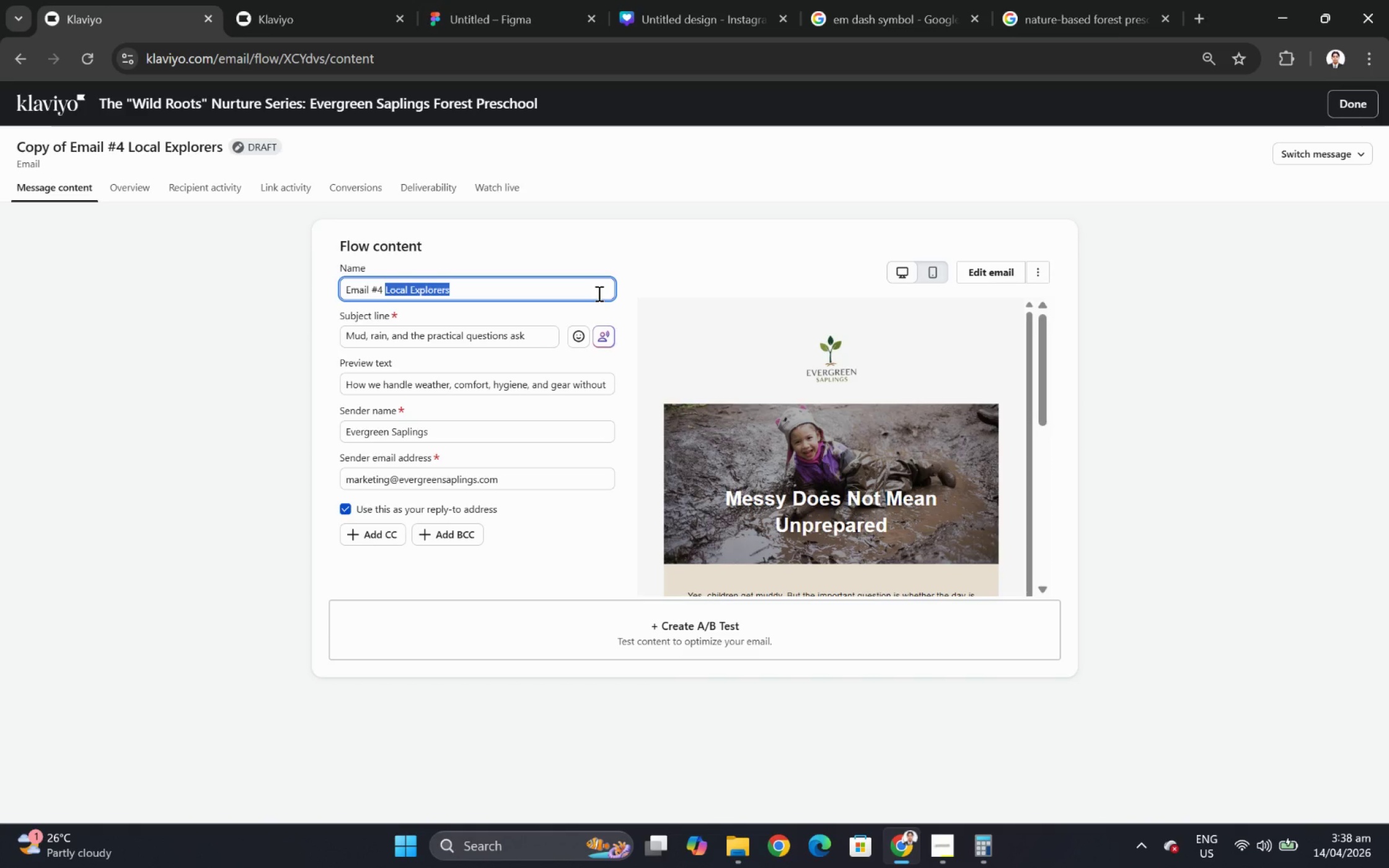 
type(Future Seedlings)
 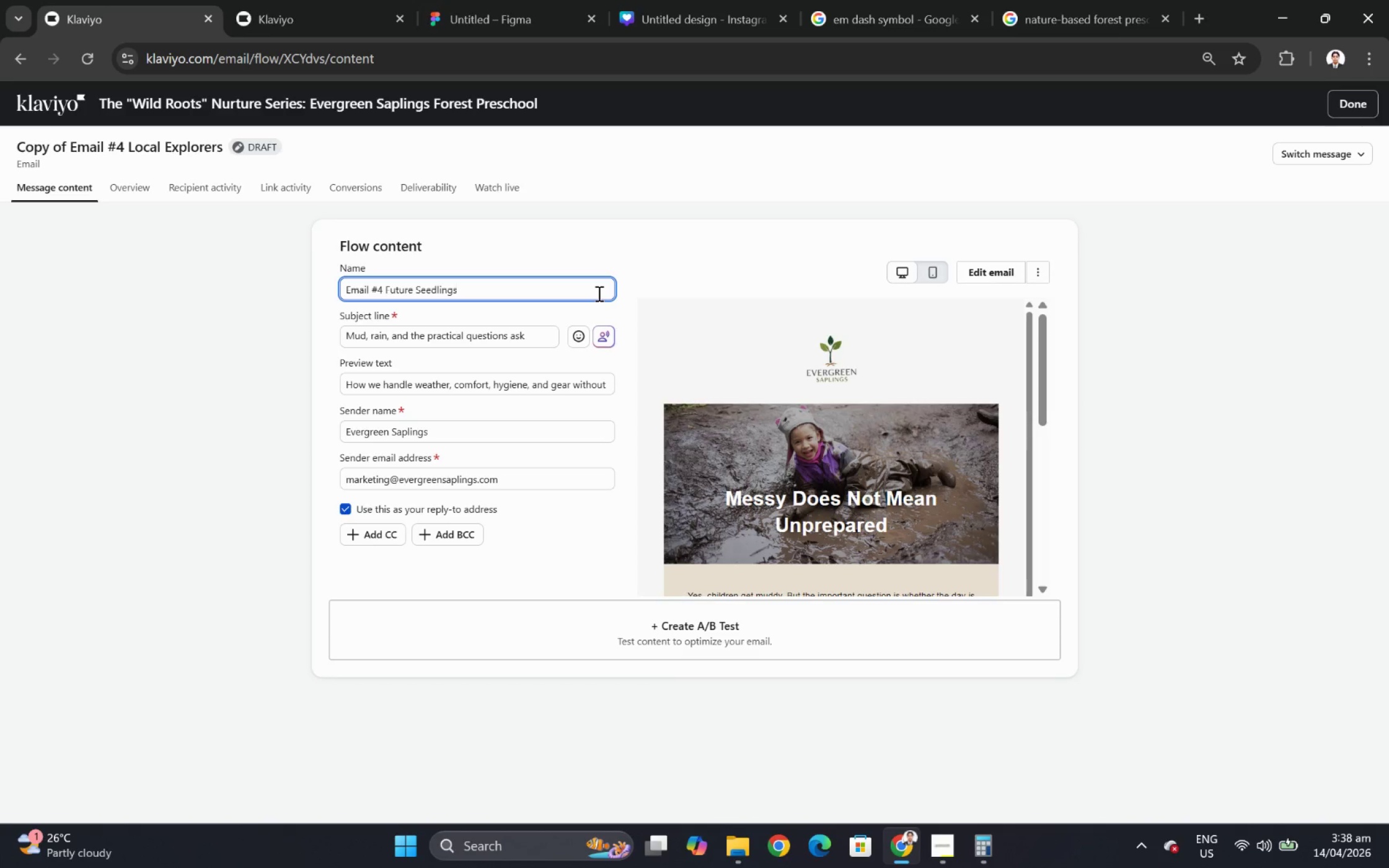 
double_click([402, 335])
 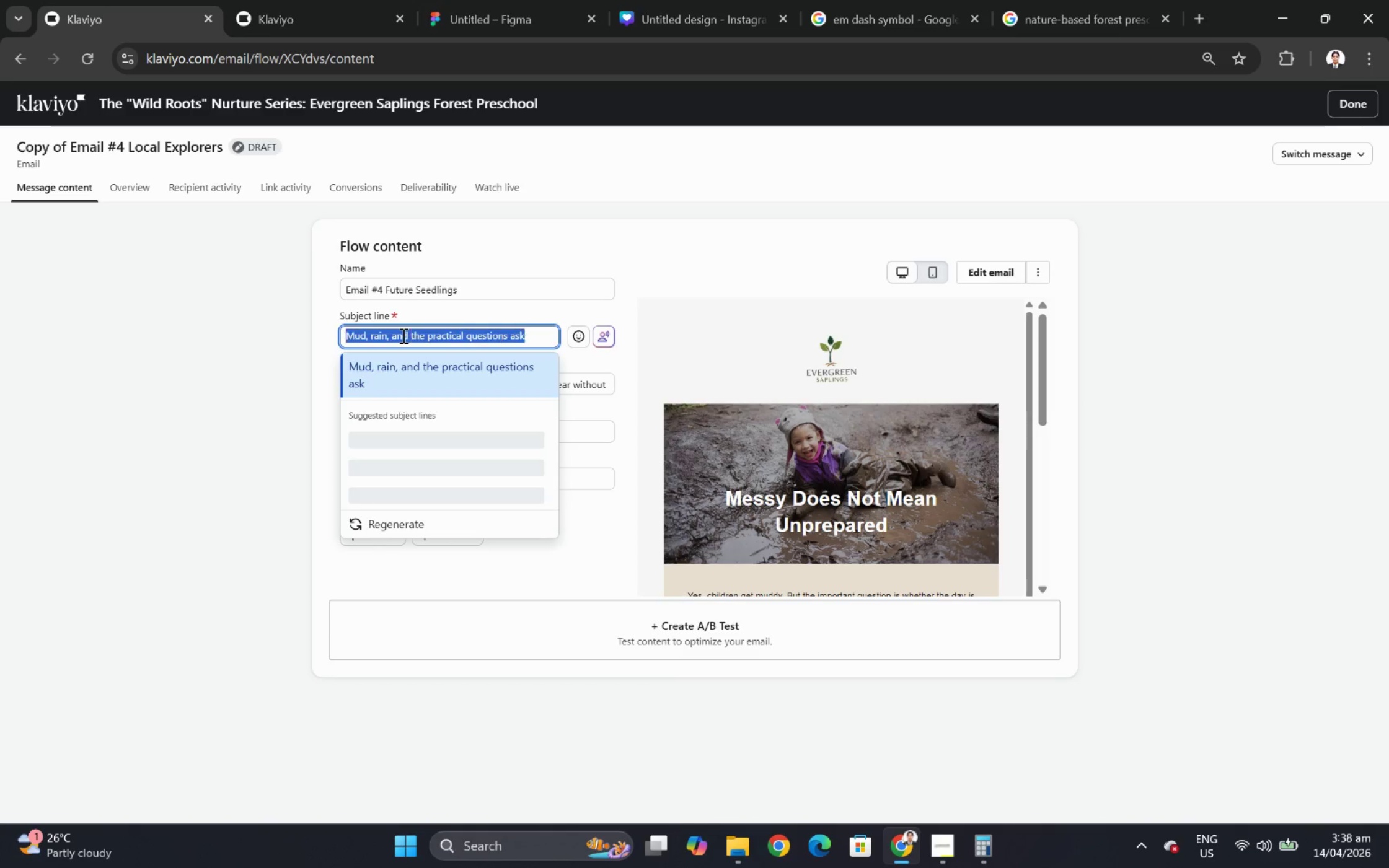 
triple_click([402, 335])
 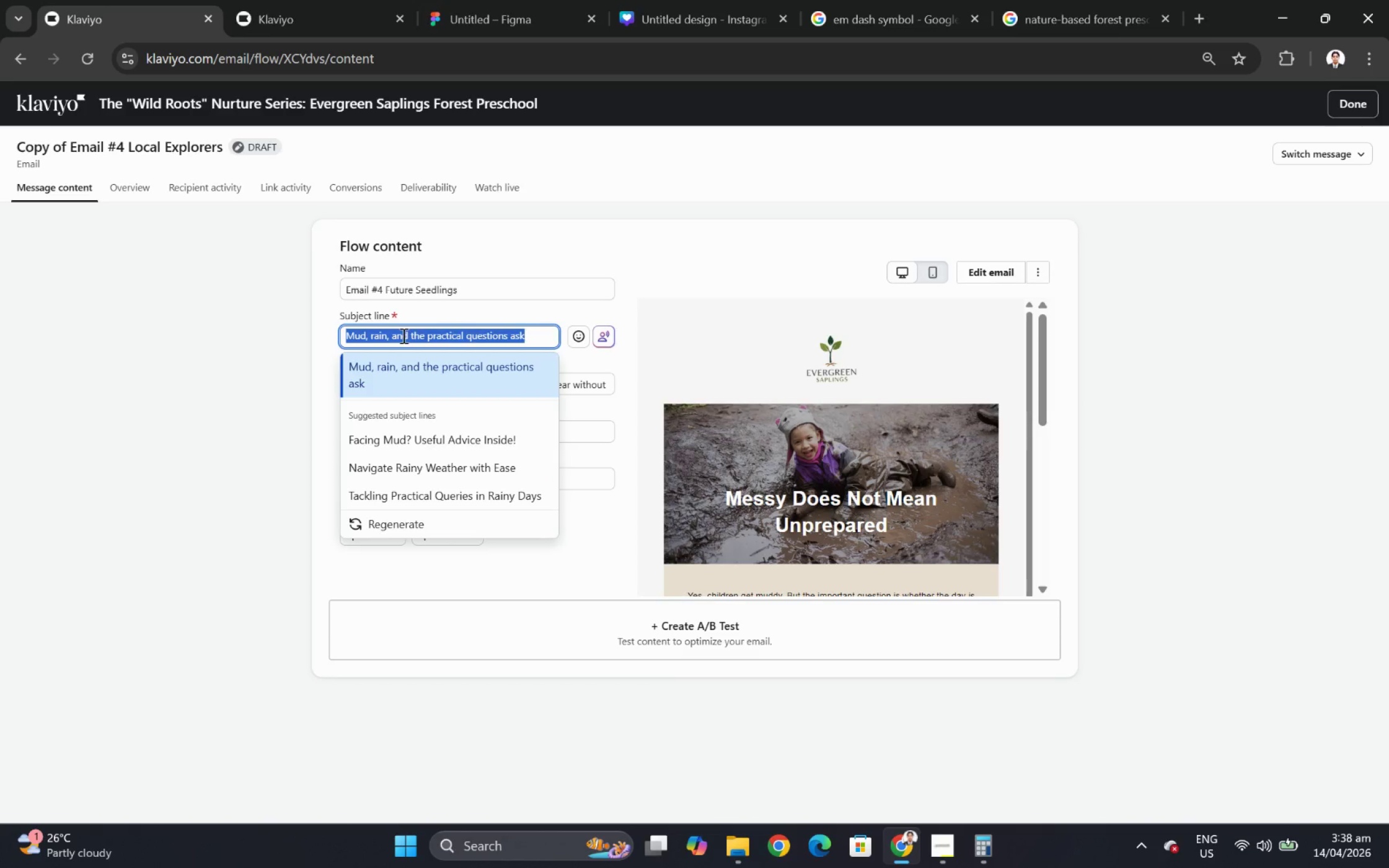 
wait(23.42)
 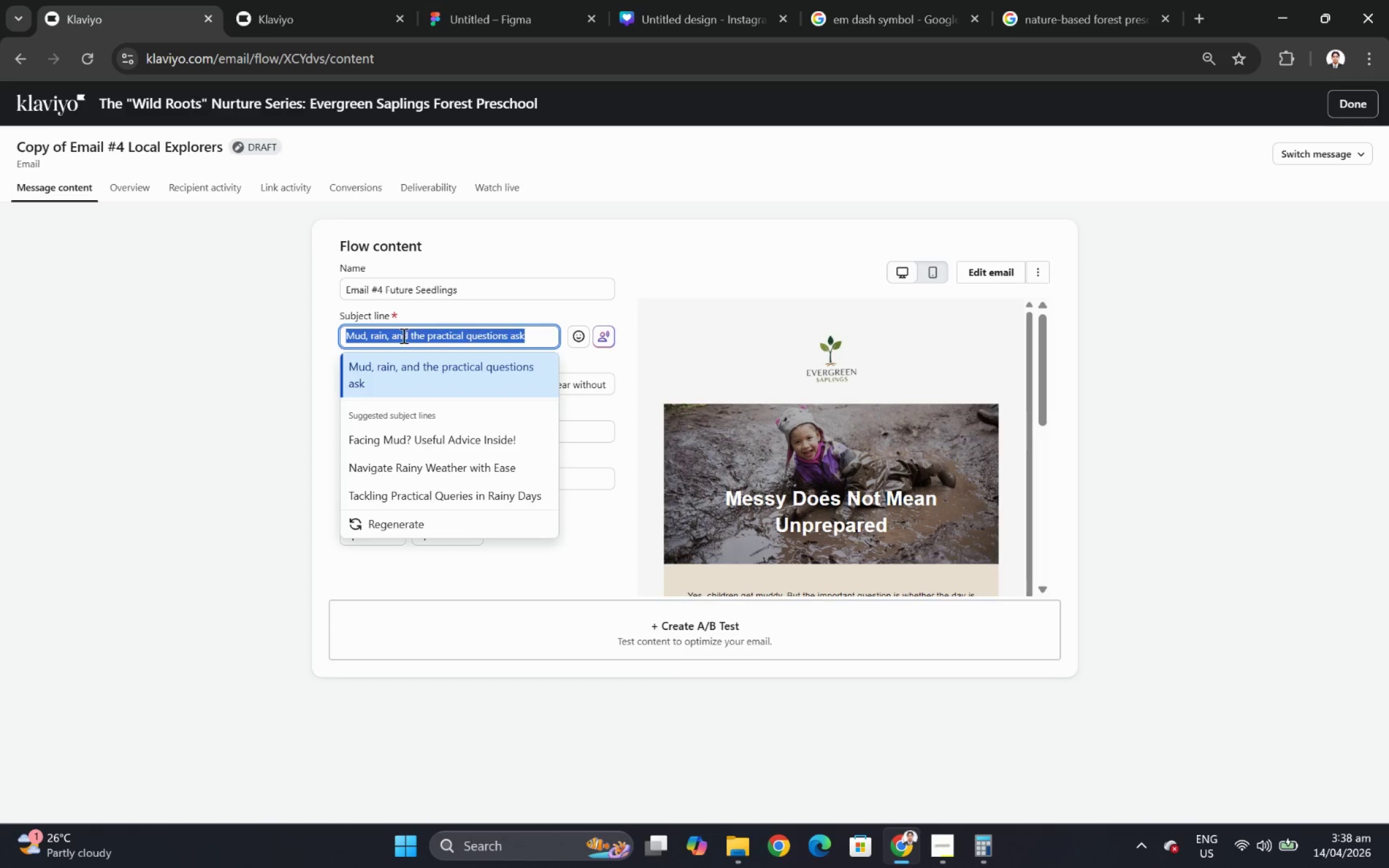 
key(Backspace)
type(Do forest-chool children just stay wet and muddy all day?)
 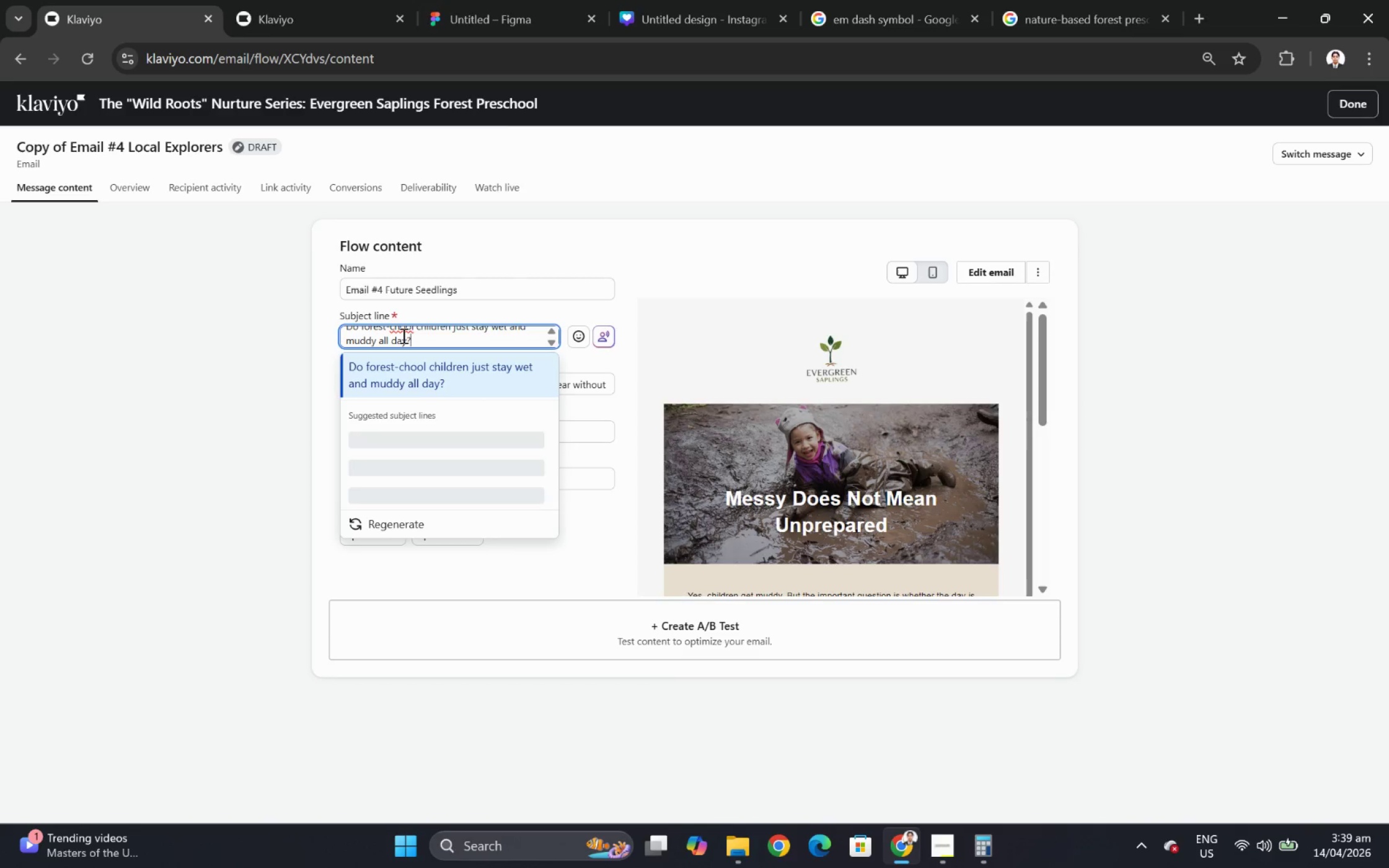 
scroll: coordinate [402, 335], scroll_direction: up, amount: 1.0
 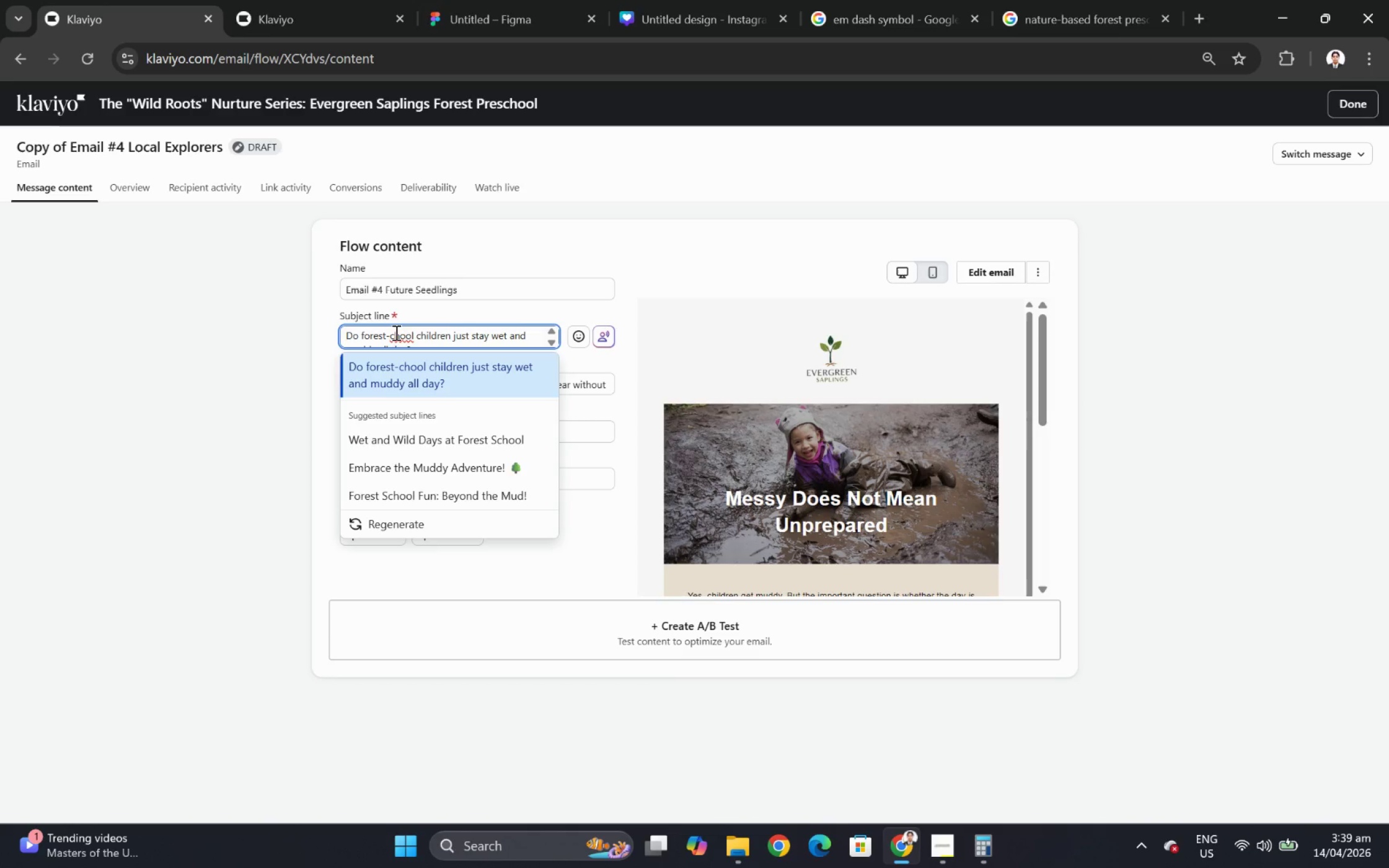 
left_click([392, 334])
 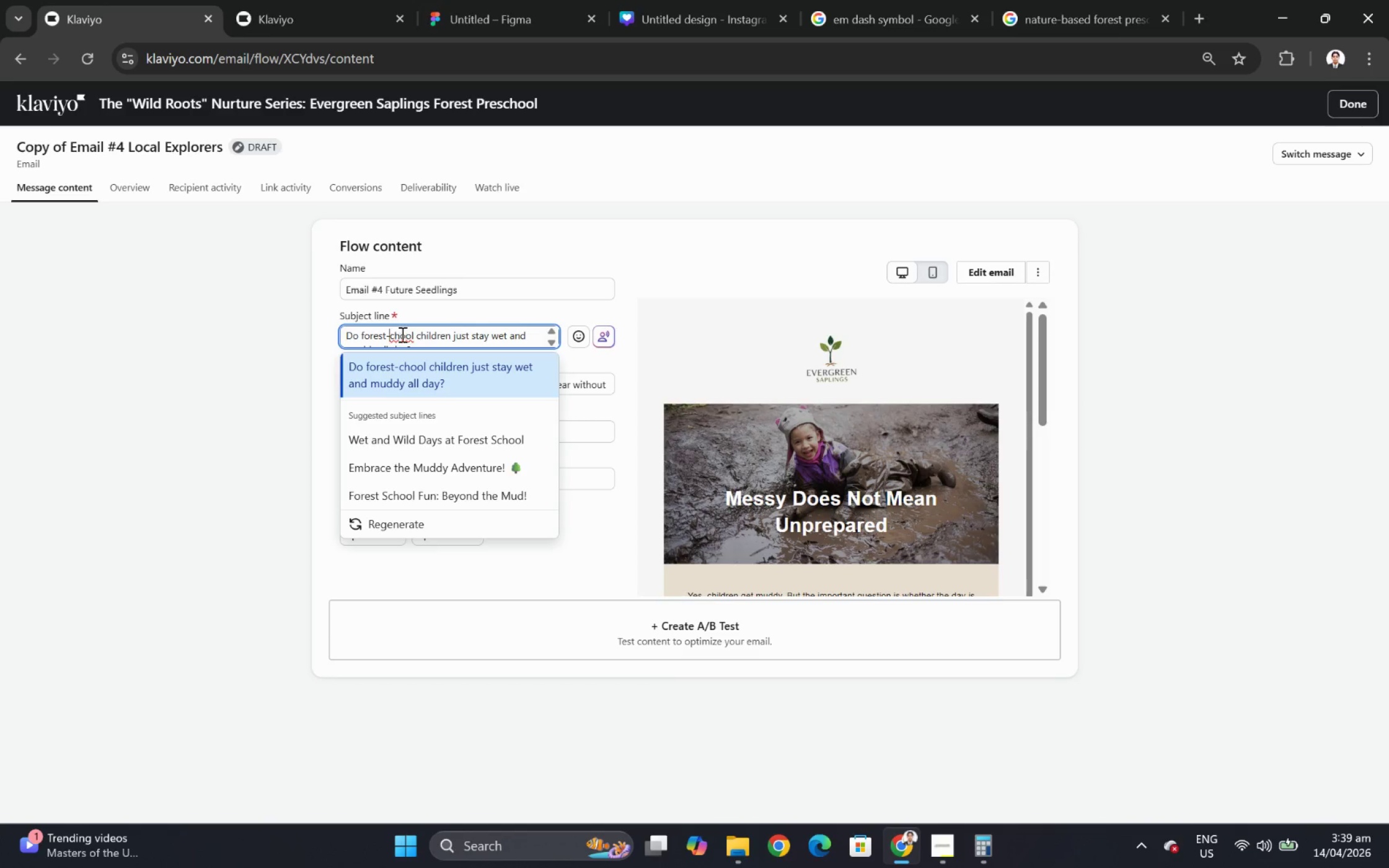 
key(S)
 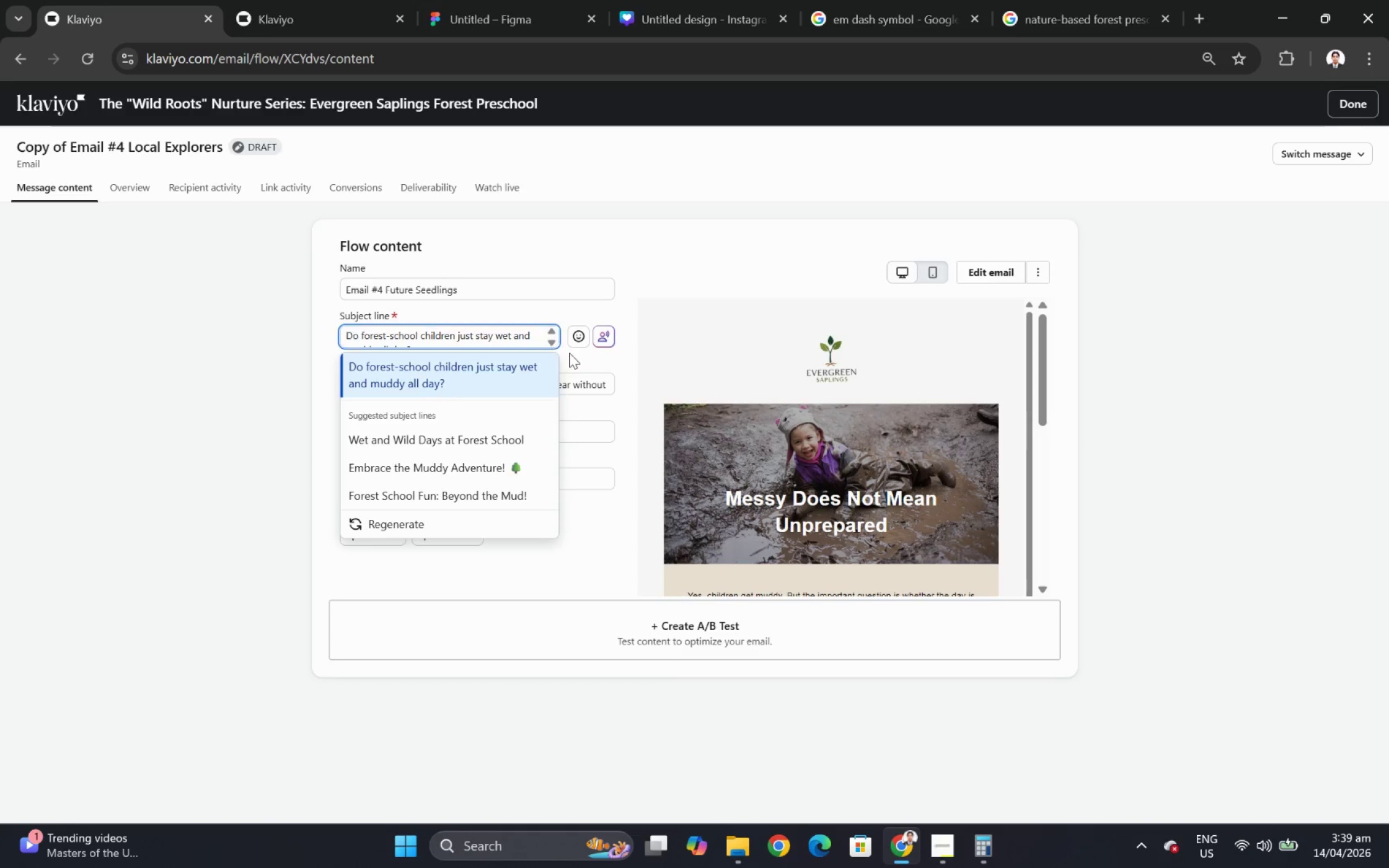 
wait(5.13)
 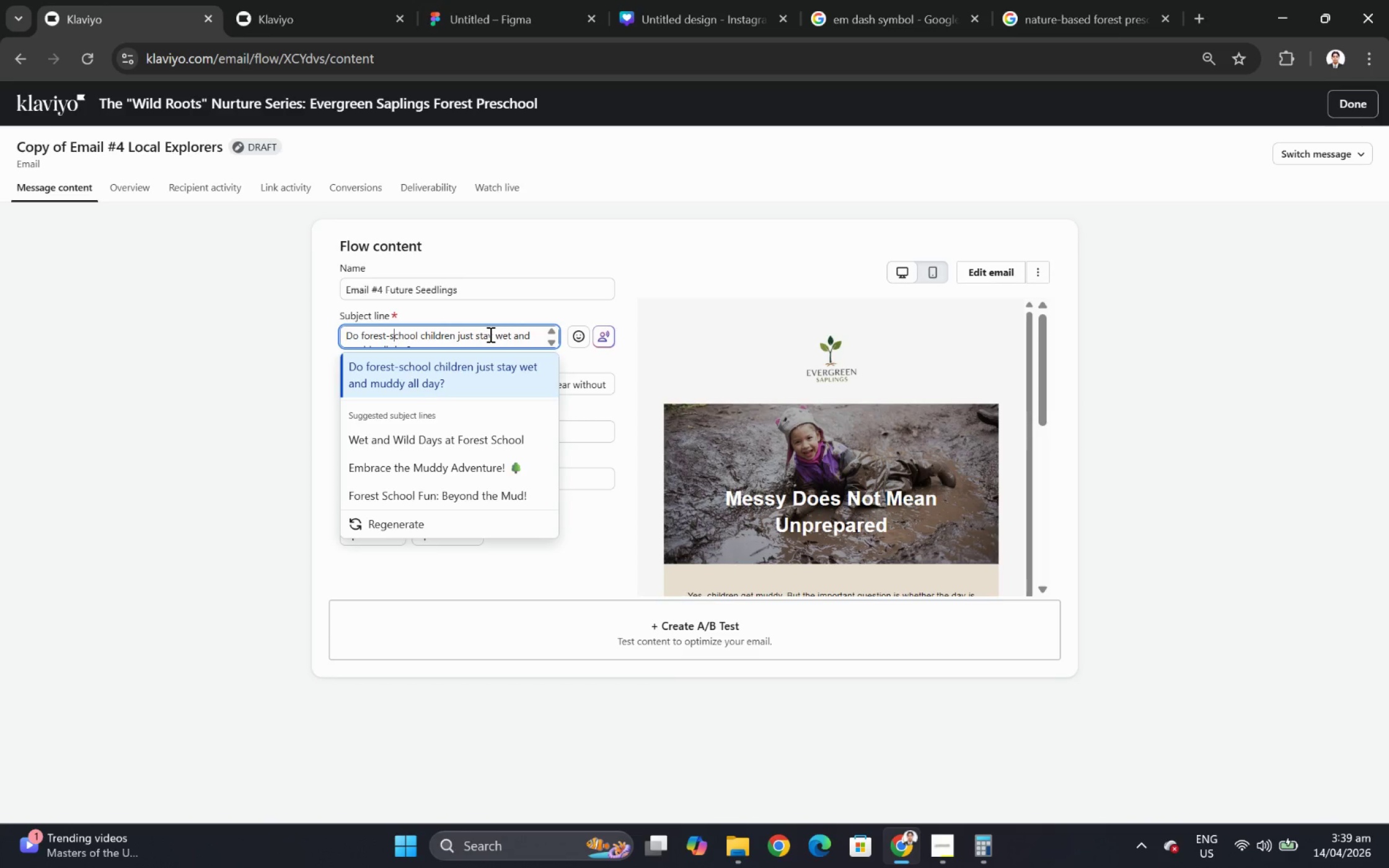 
double_click([592, 381])
 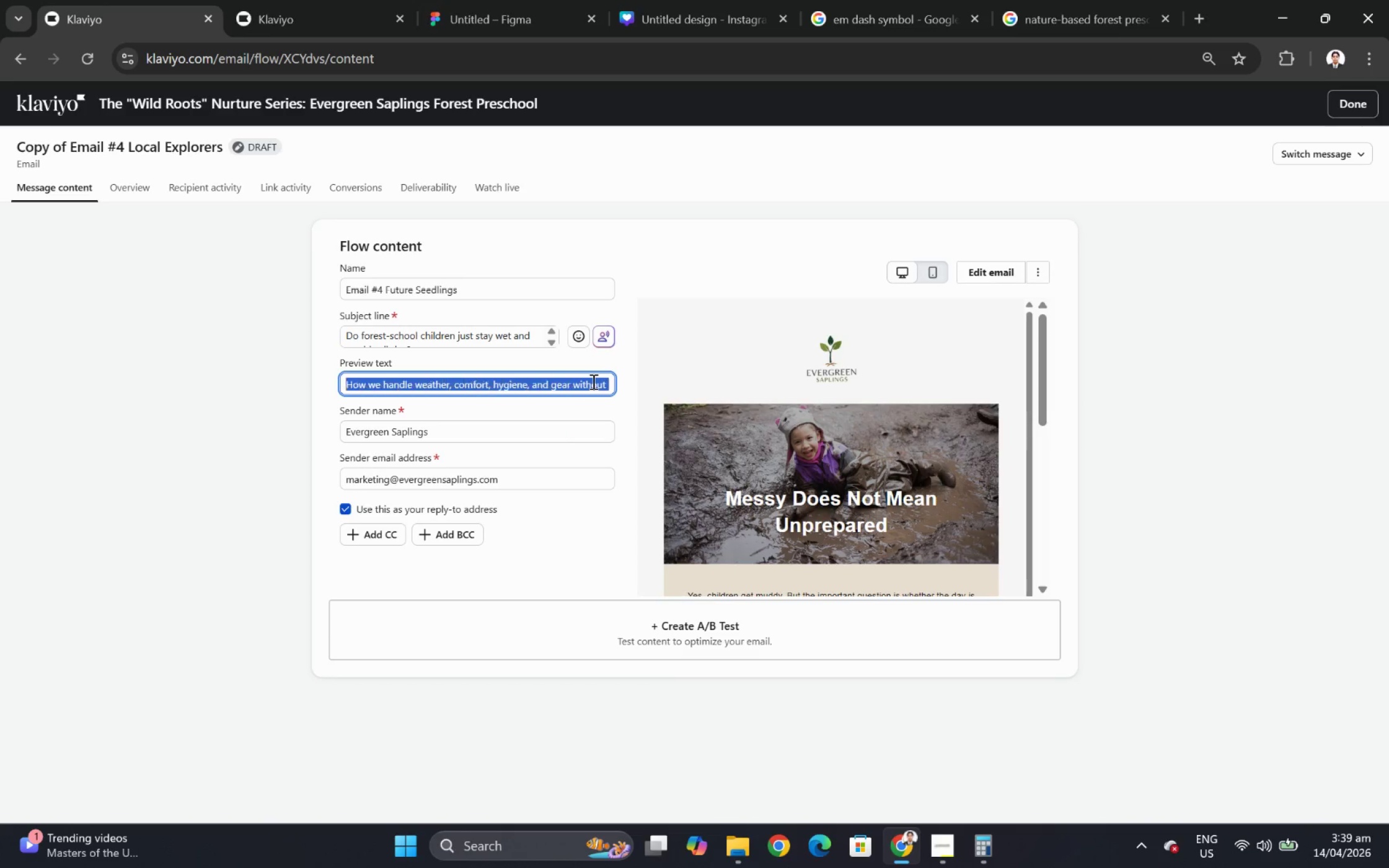 
triple_click([592, 381])
 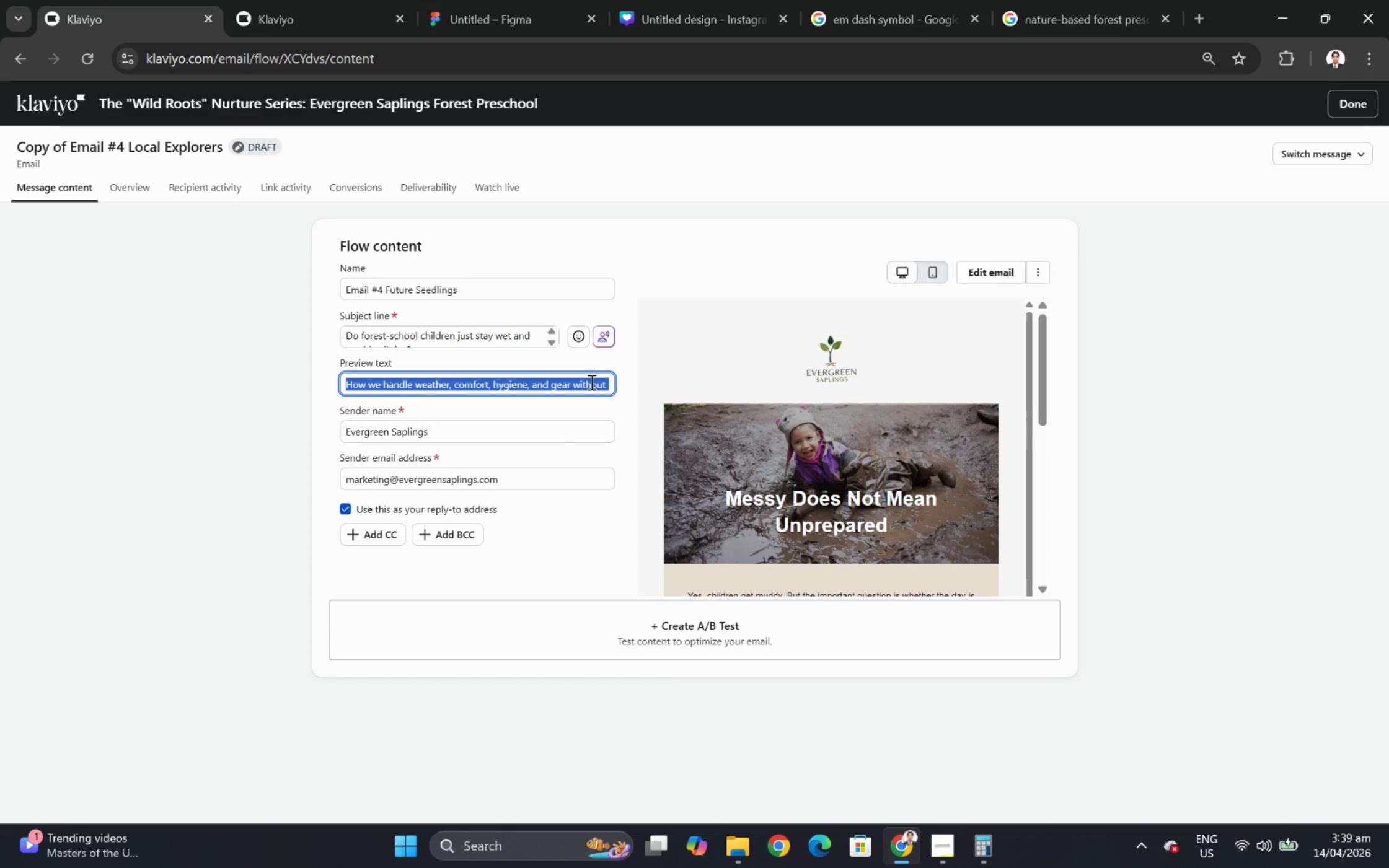 
wait(6.96)
 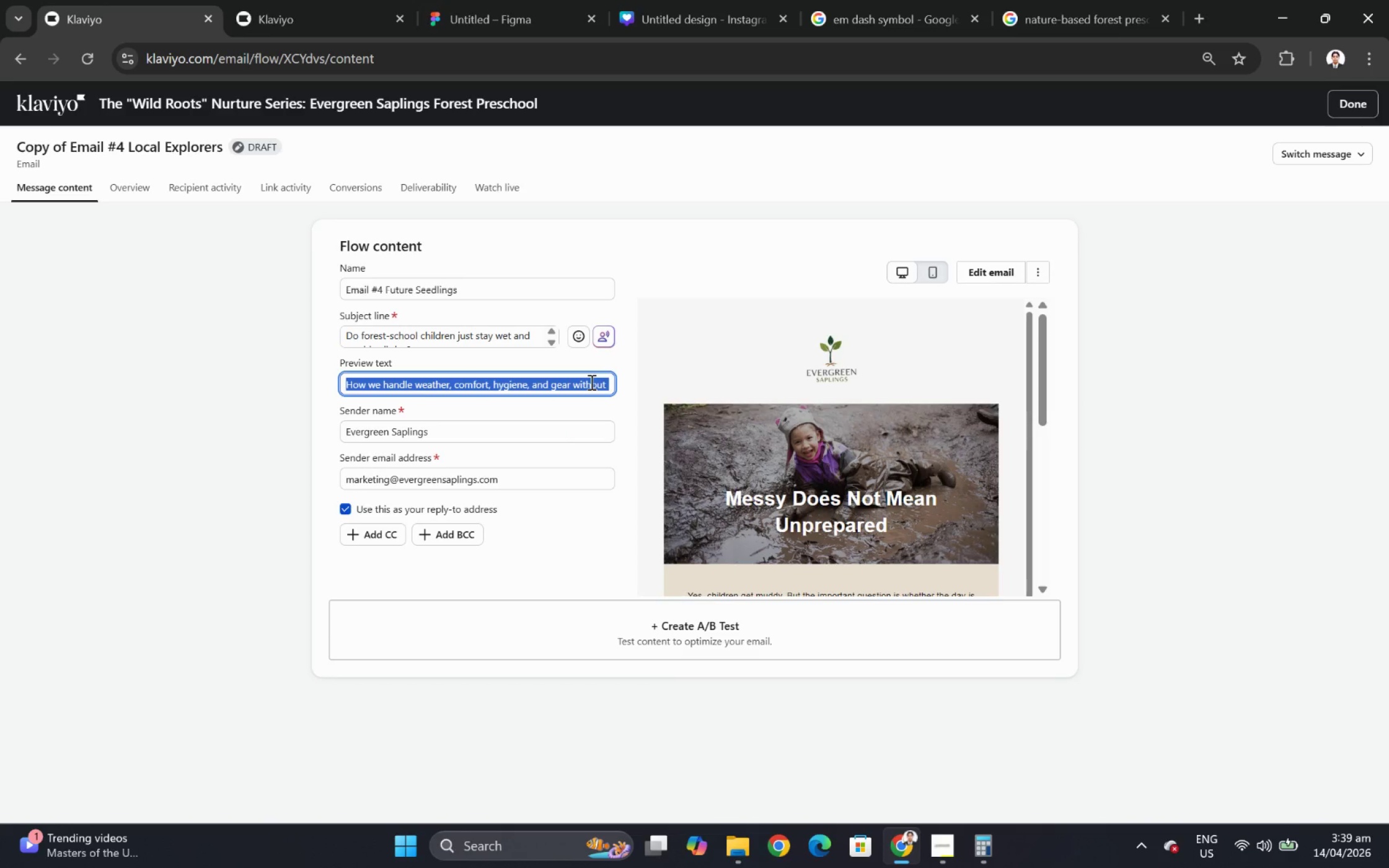 
key(Backspace)
type(The real answer is more)
 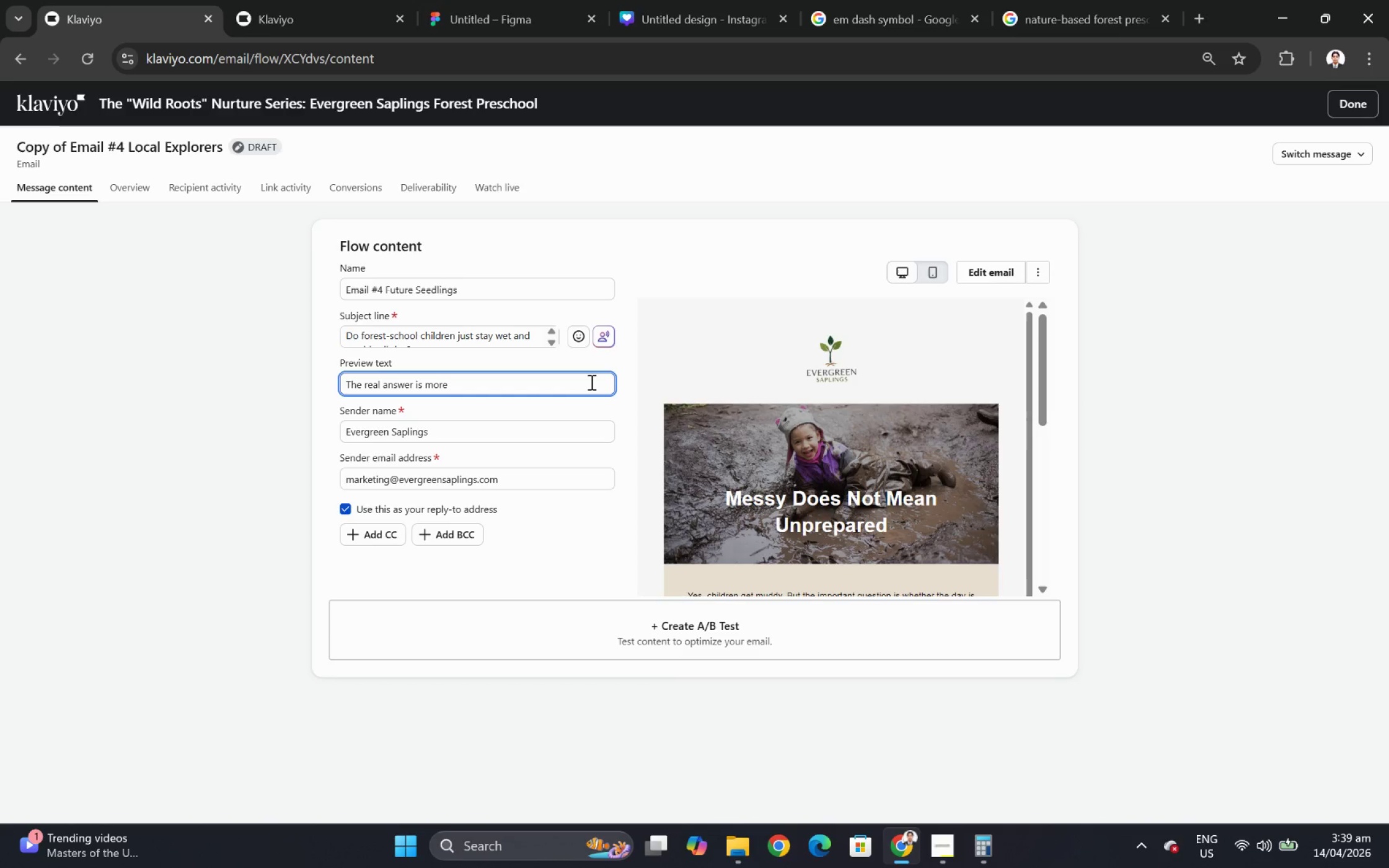 
type( thoughtful than most parents expect.)
 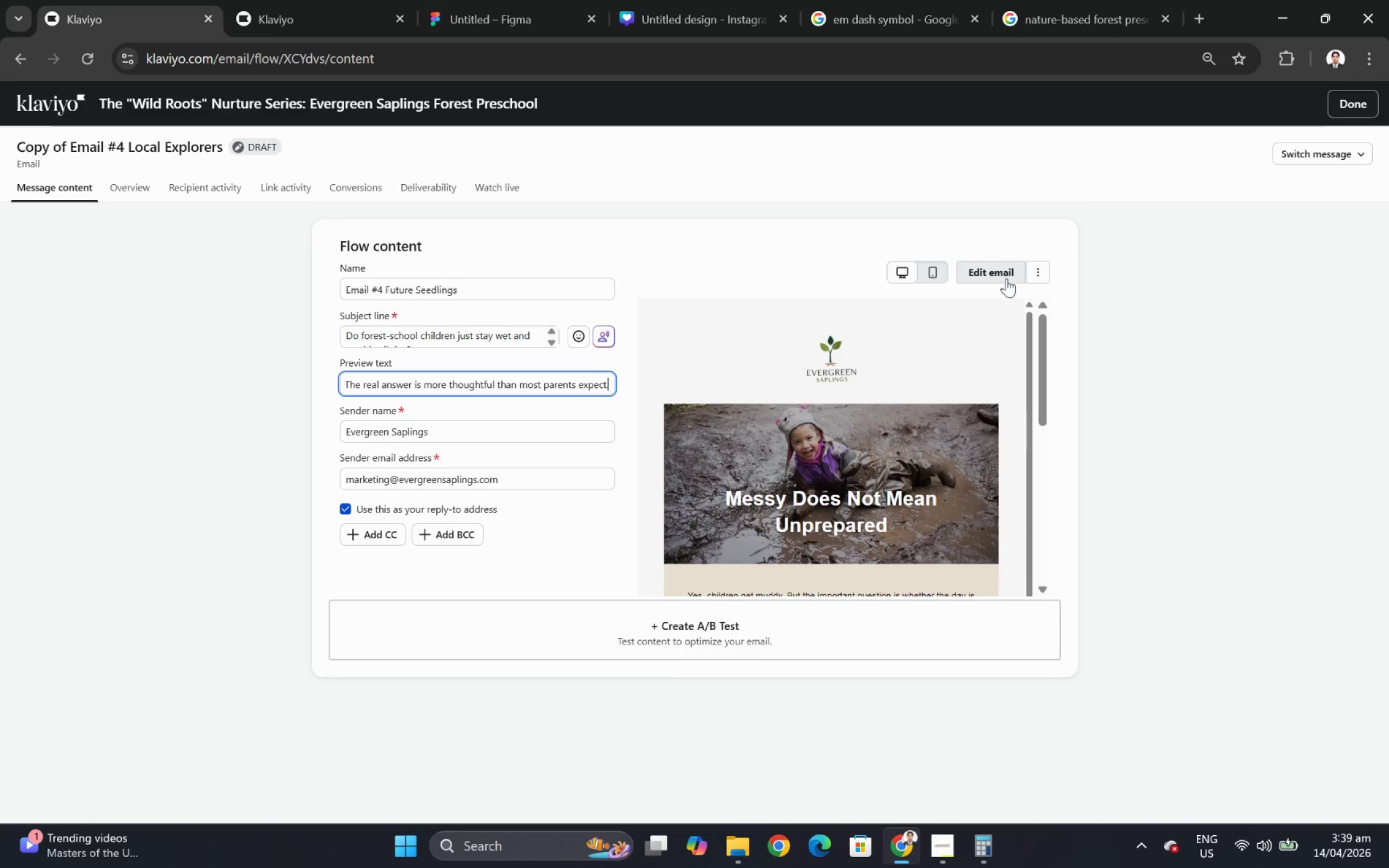 
left_click([1006, 272])
 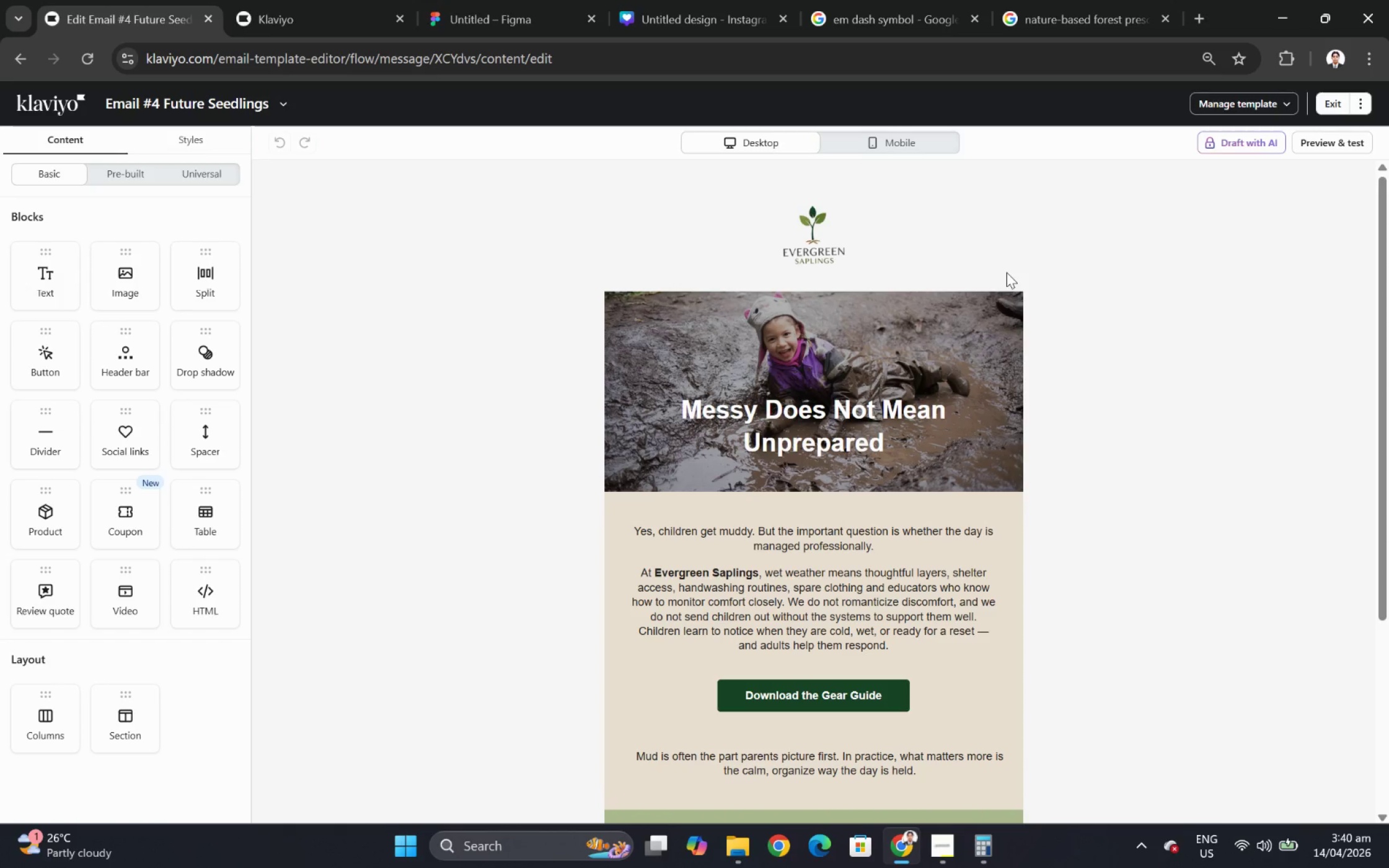 
wait(15.15)
 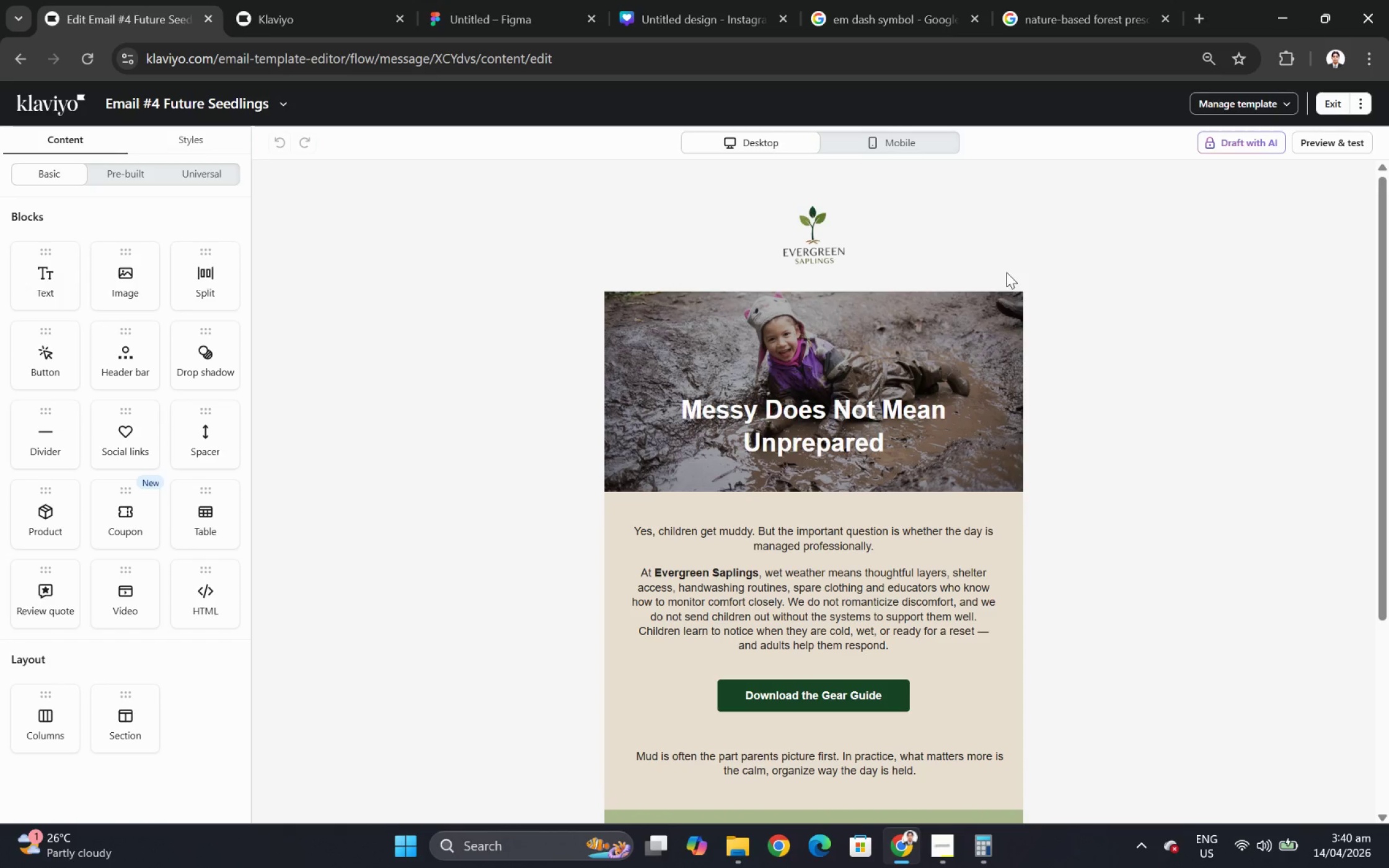 
left_click([863, 413])
 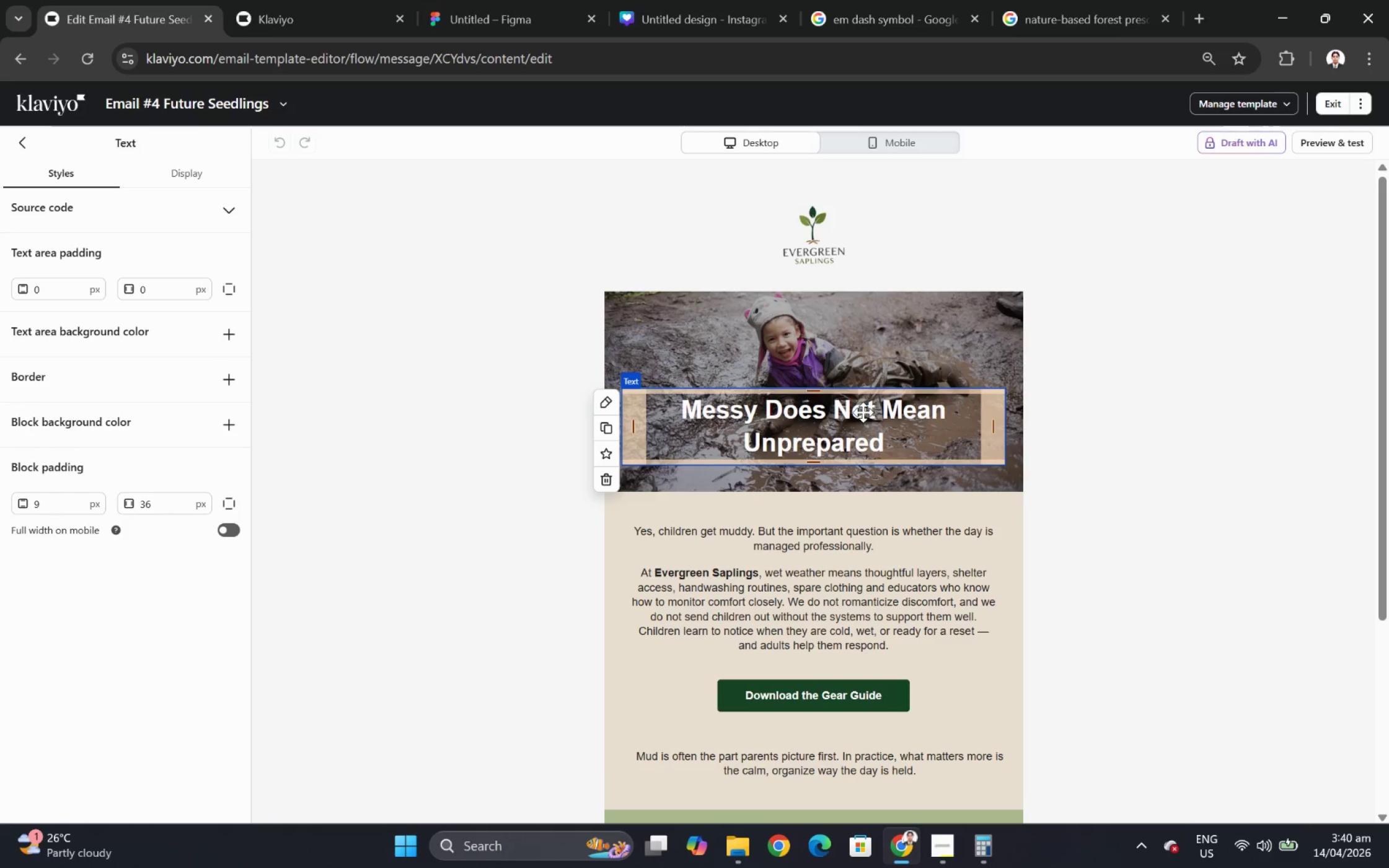 
scroll: coordinate [863, 412], scroll_direction: down, amount: 1.0
 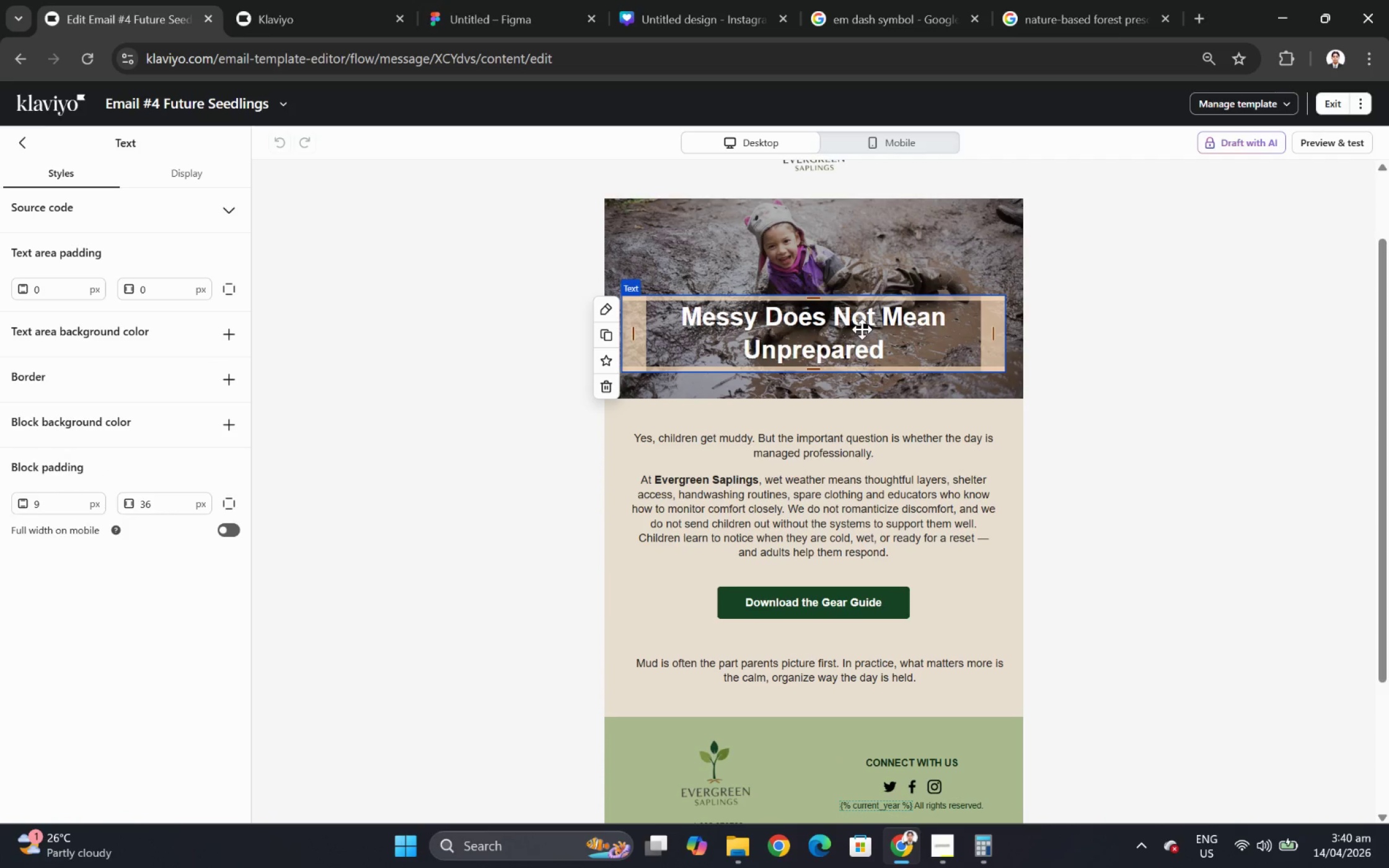 
double_click([862, 329])
 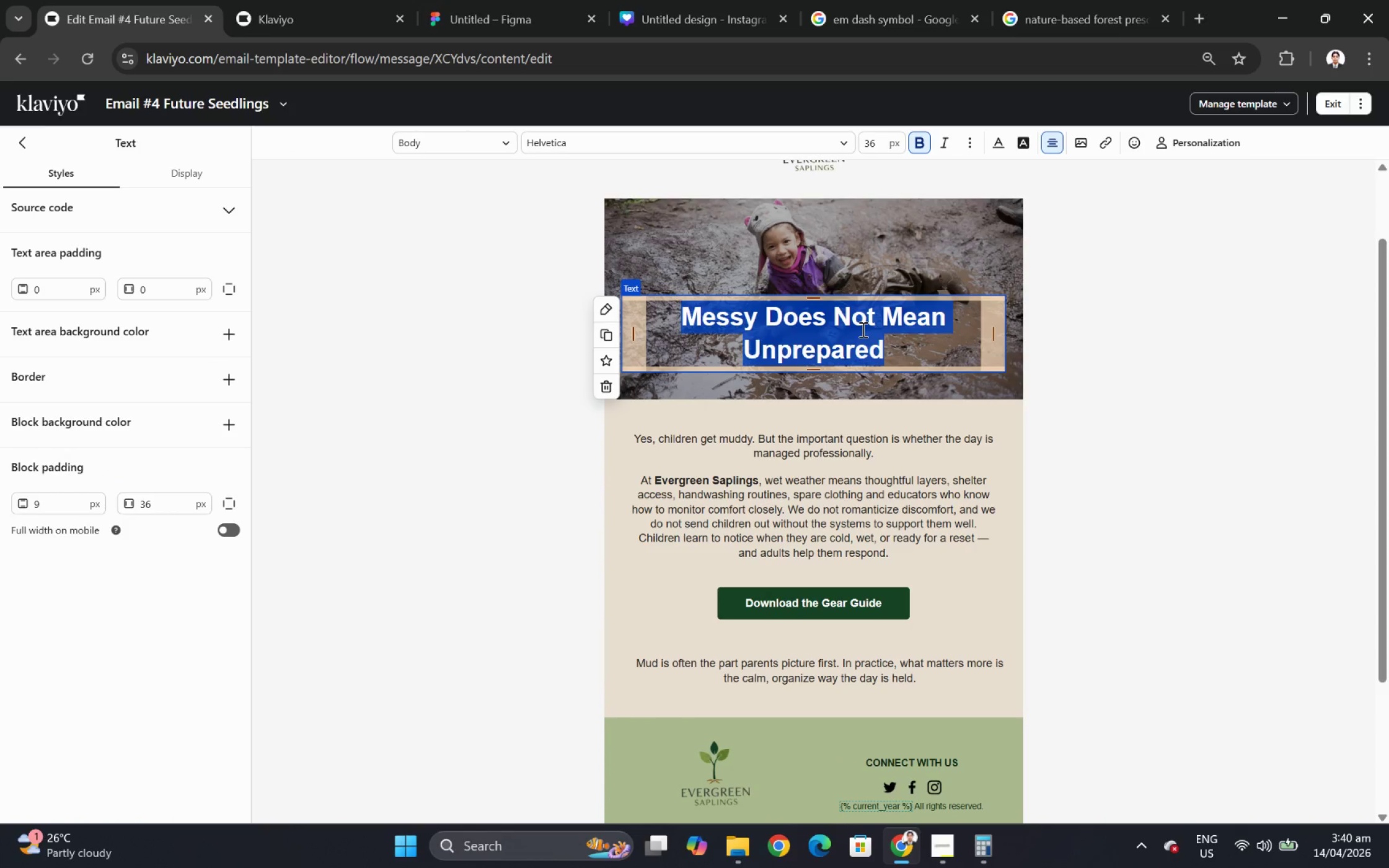 
wait(15.13)
 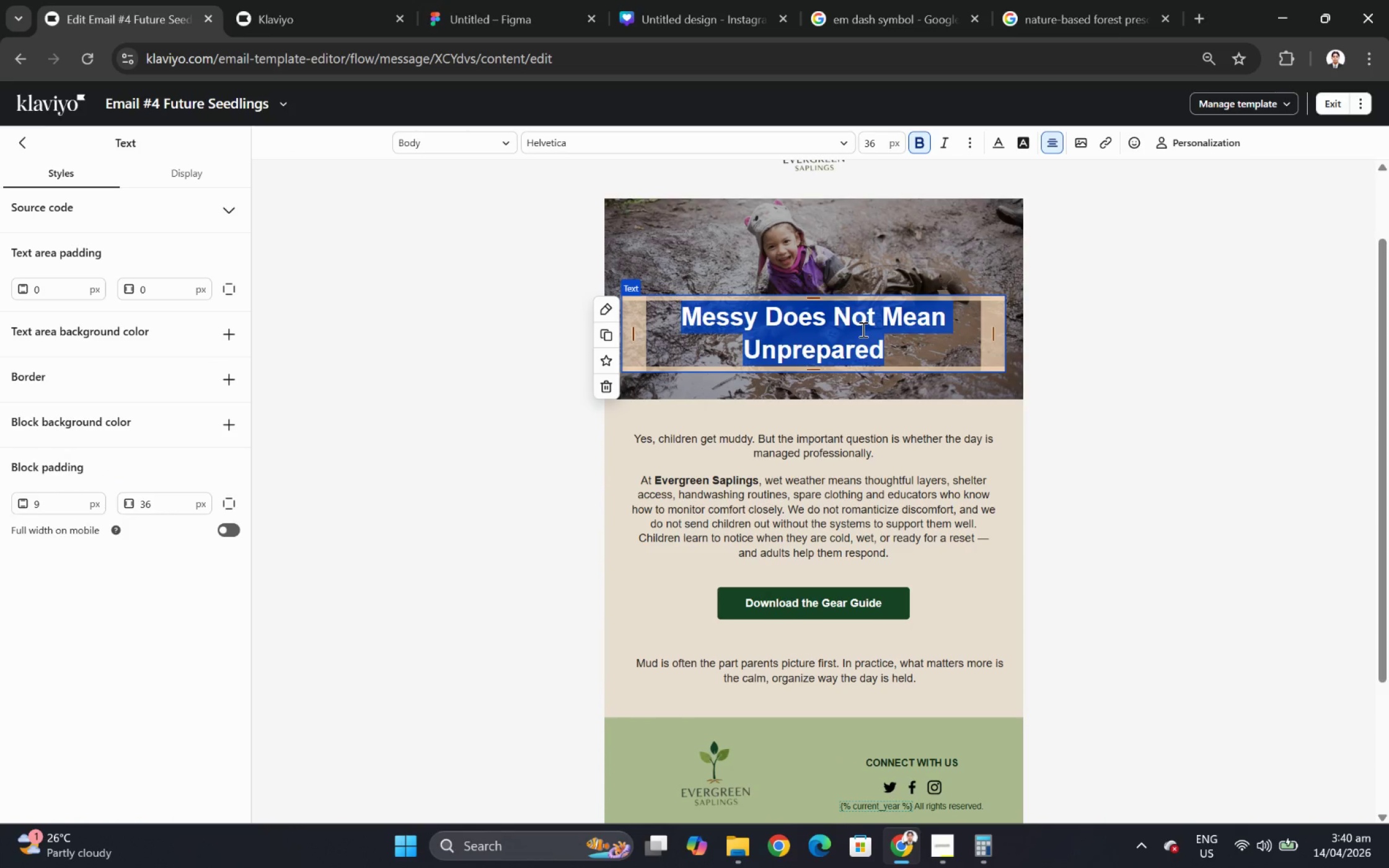 
hold_key(key=ShiftLeft, duration=1.36)
 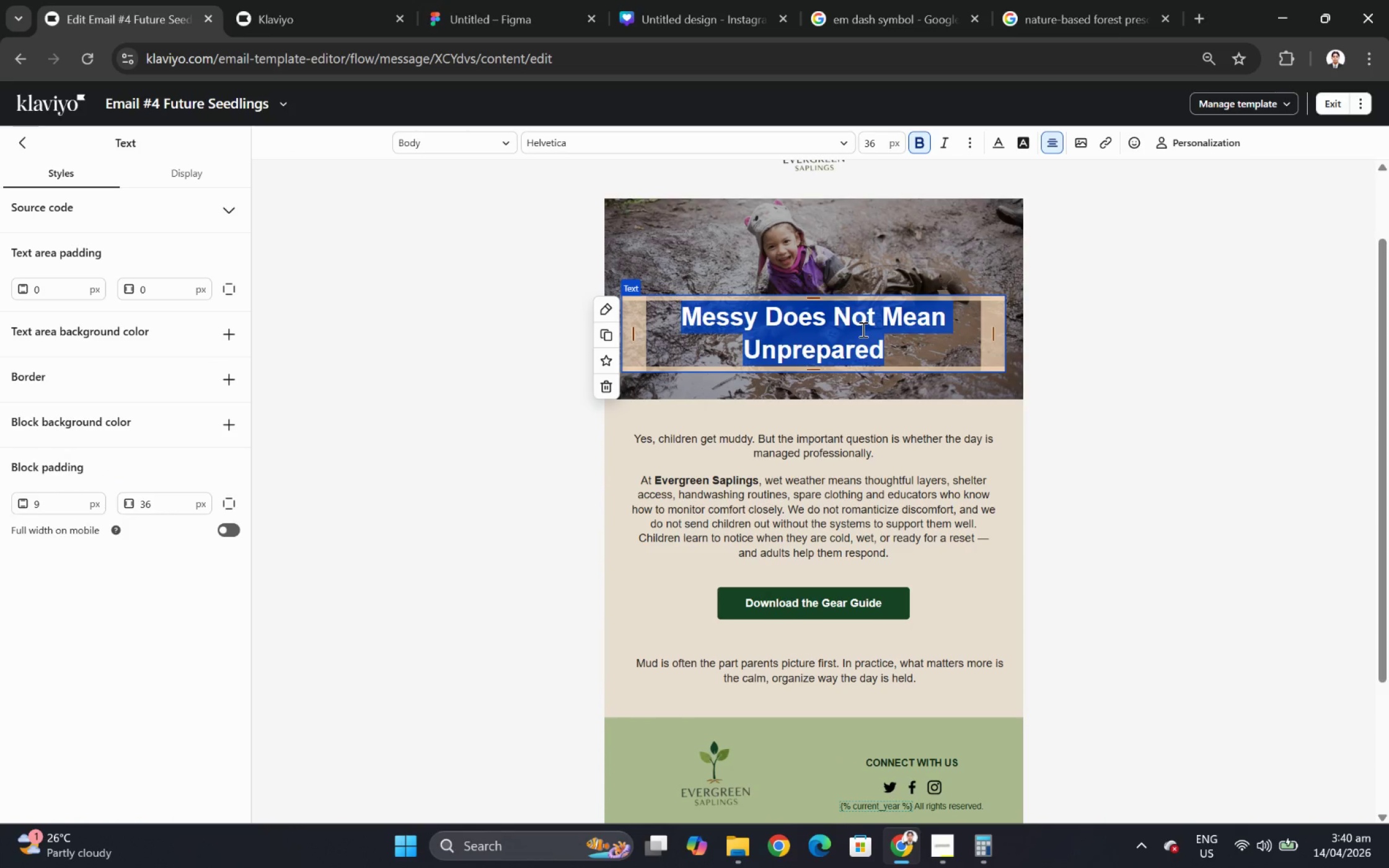 
type(Weather Is Part of the Plan, Not a Problem We Ignore)
 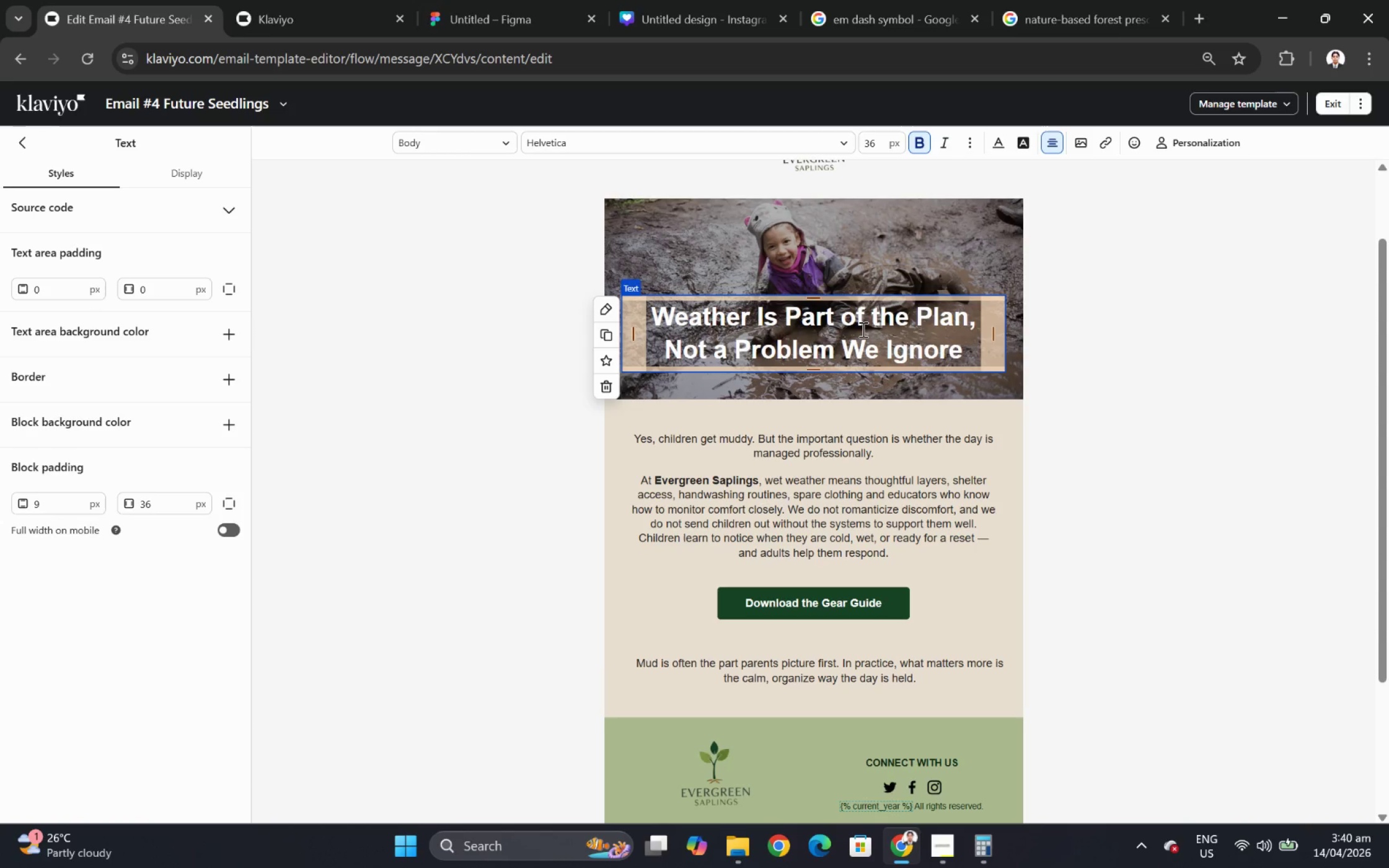 
left_click([1166, 618])
 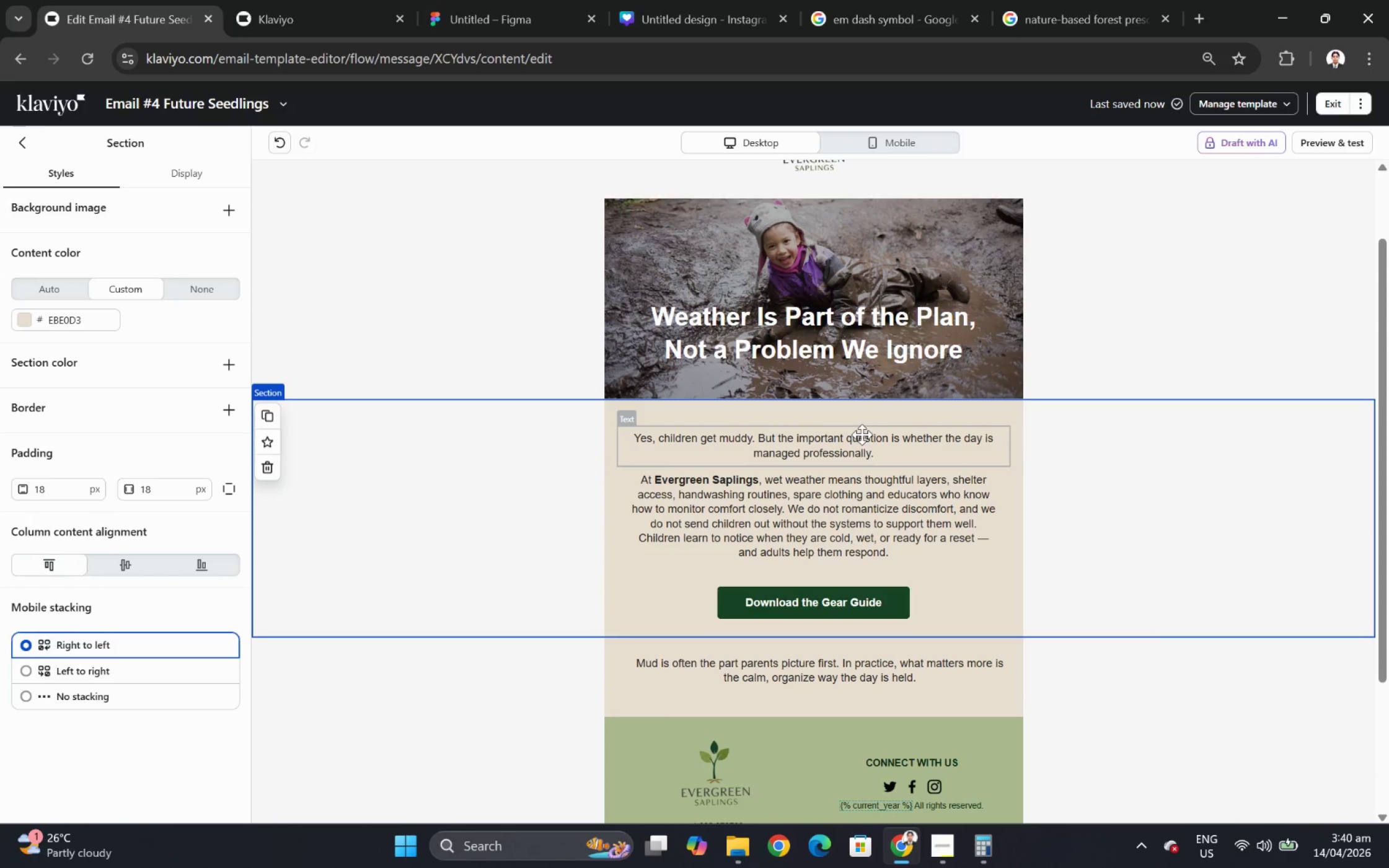 
wait(8.54)
 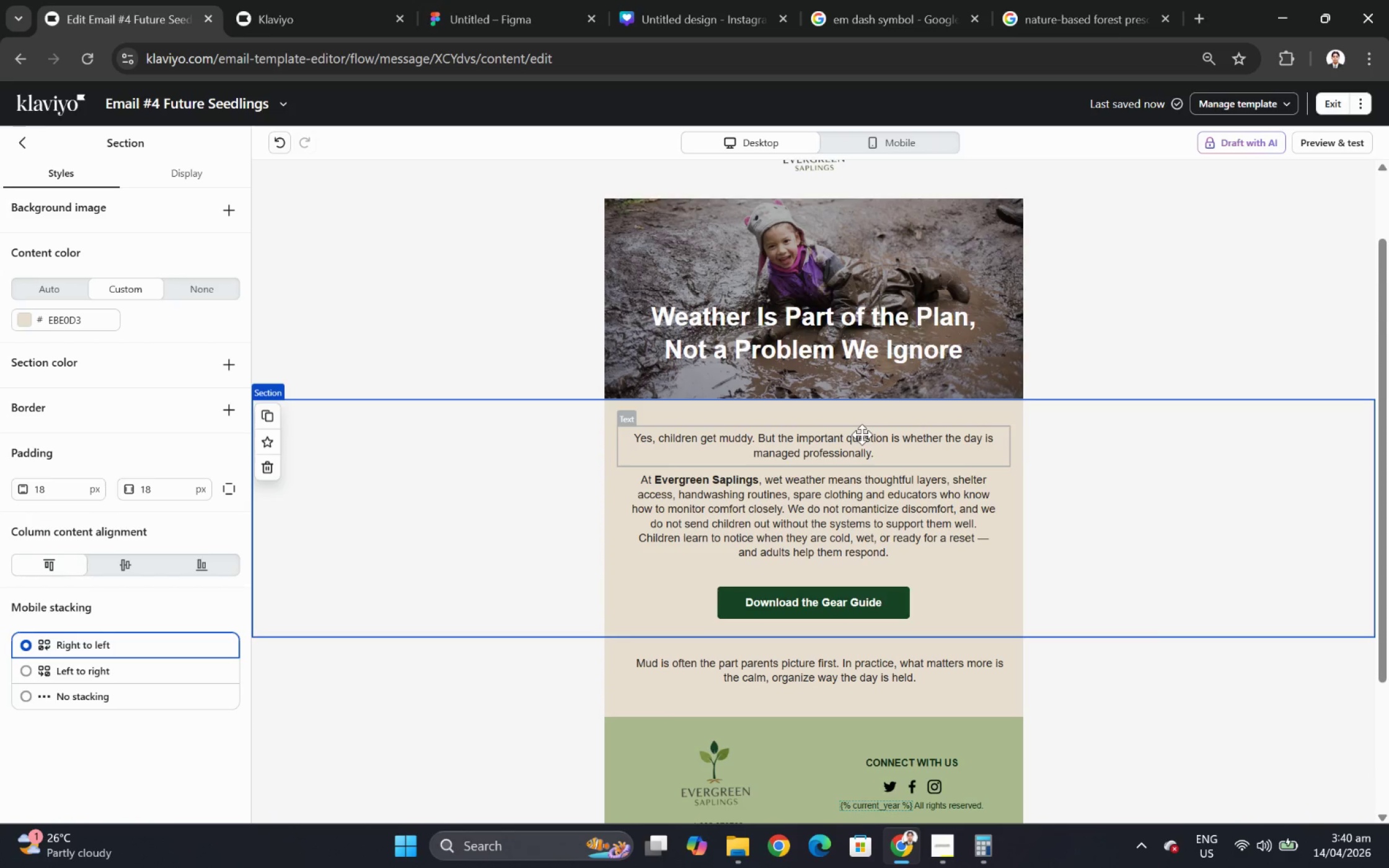 
double_click([862, 434])
 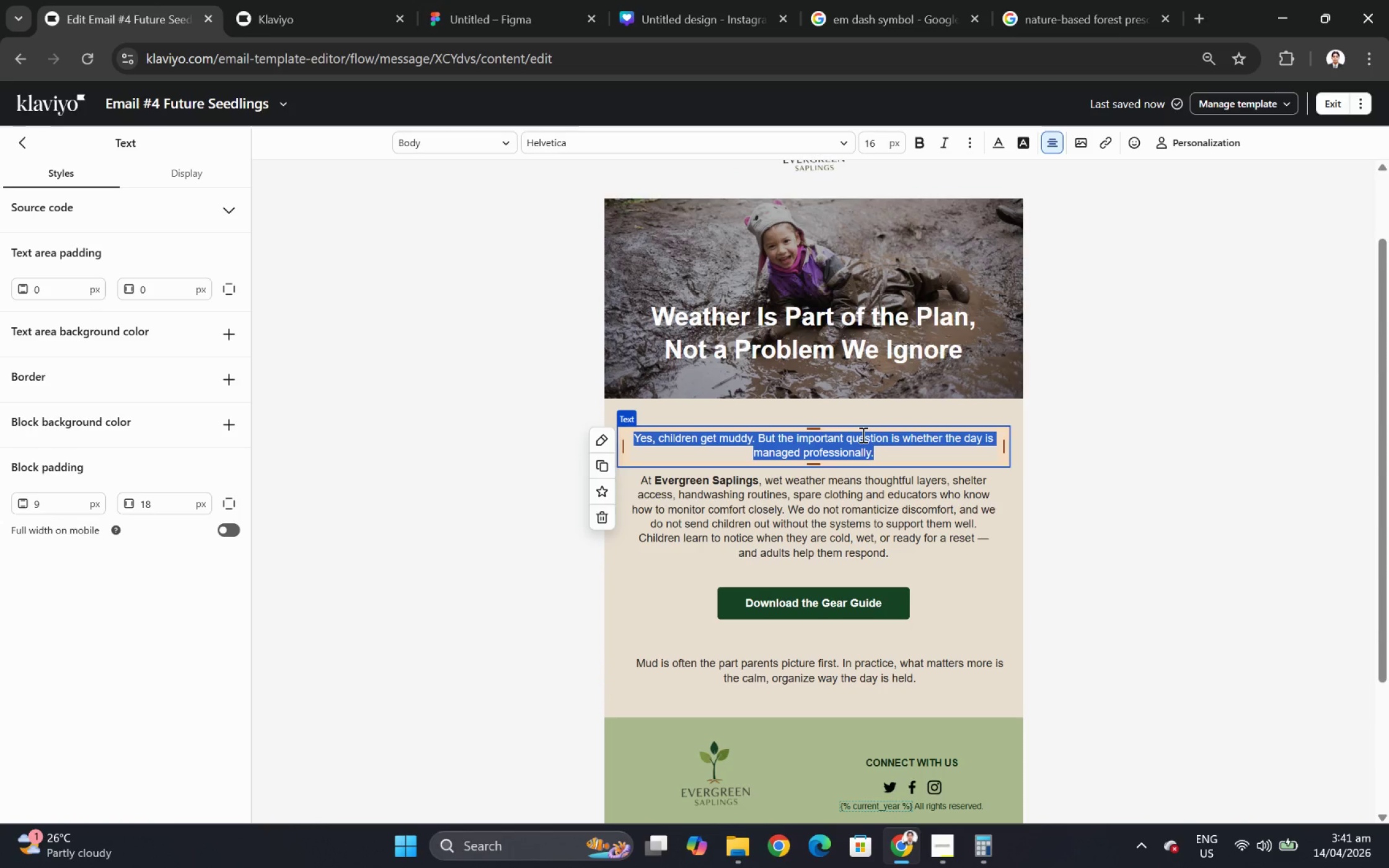 
wait(17.6)
 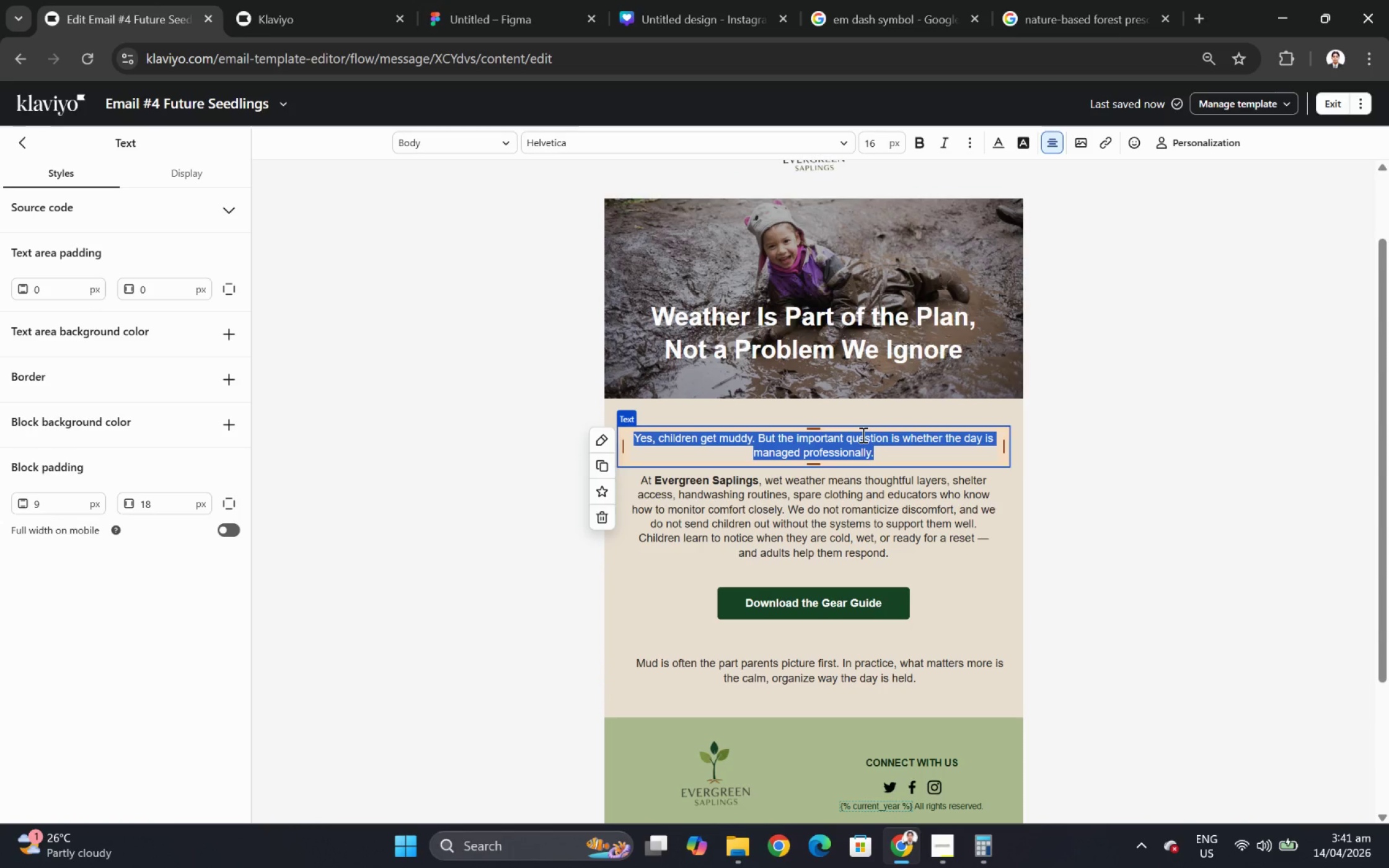 
type(One of the biggest misconcen)
key(Backspace)
type(ptions)
 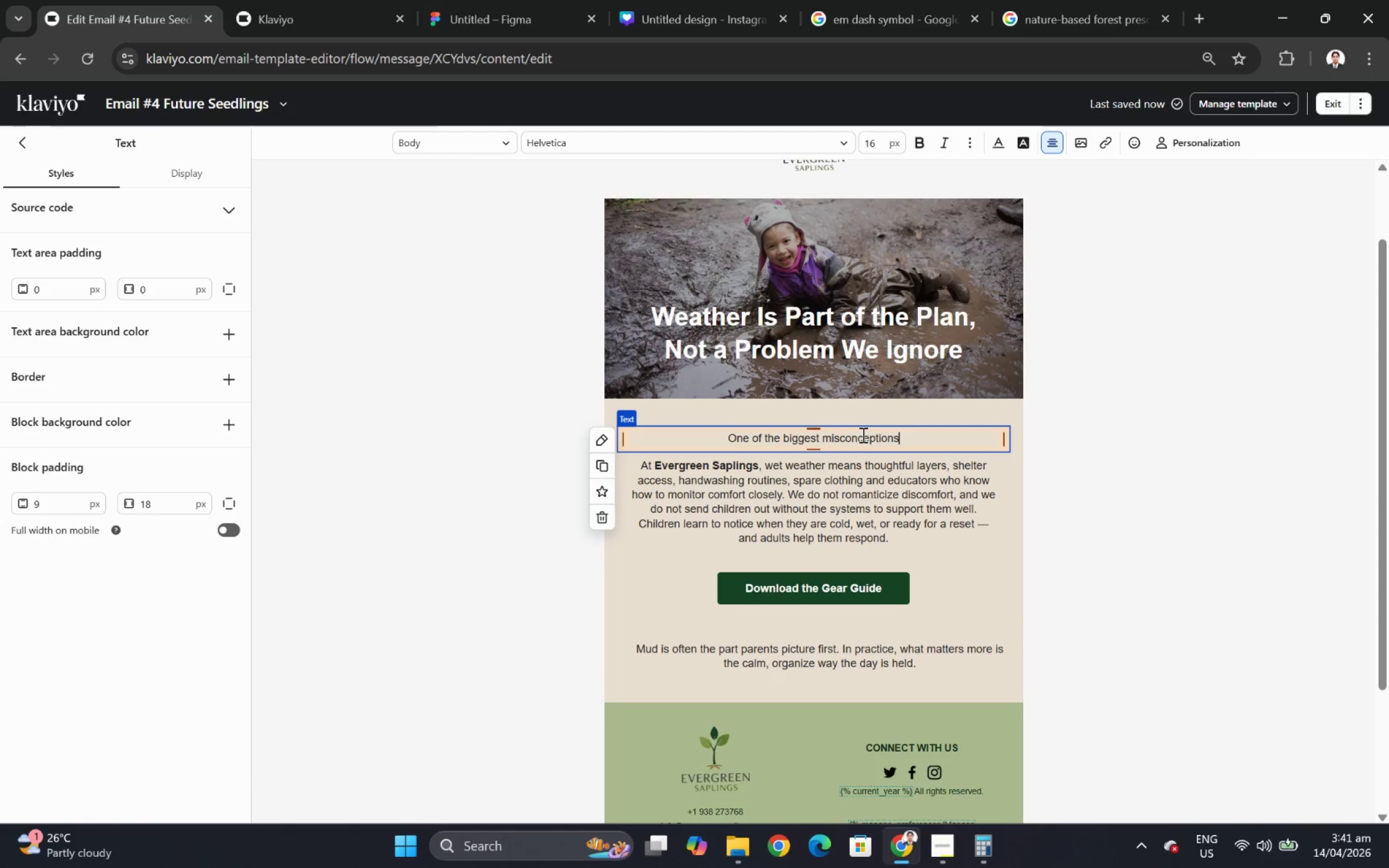 
type( about forest preschool is that children are simply outside no matter what, with very little structure around comfort or hyf)
key(Backspace)
type(gience)
key(Backspace)
key(Backspace)
type(e)
 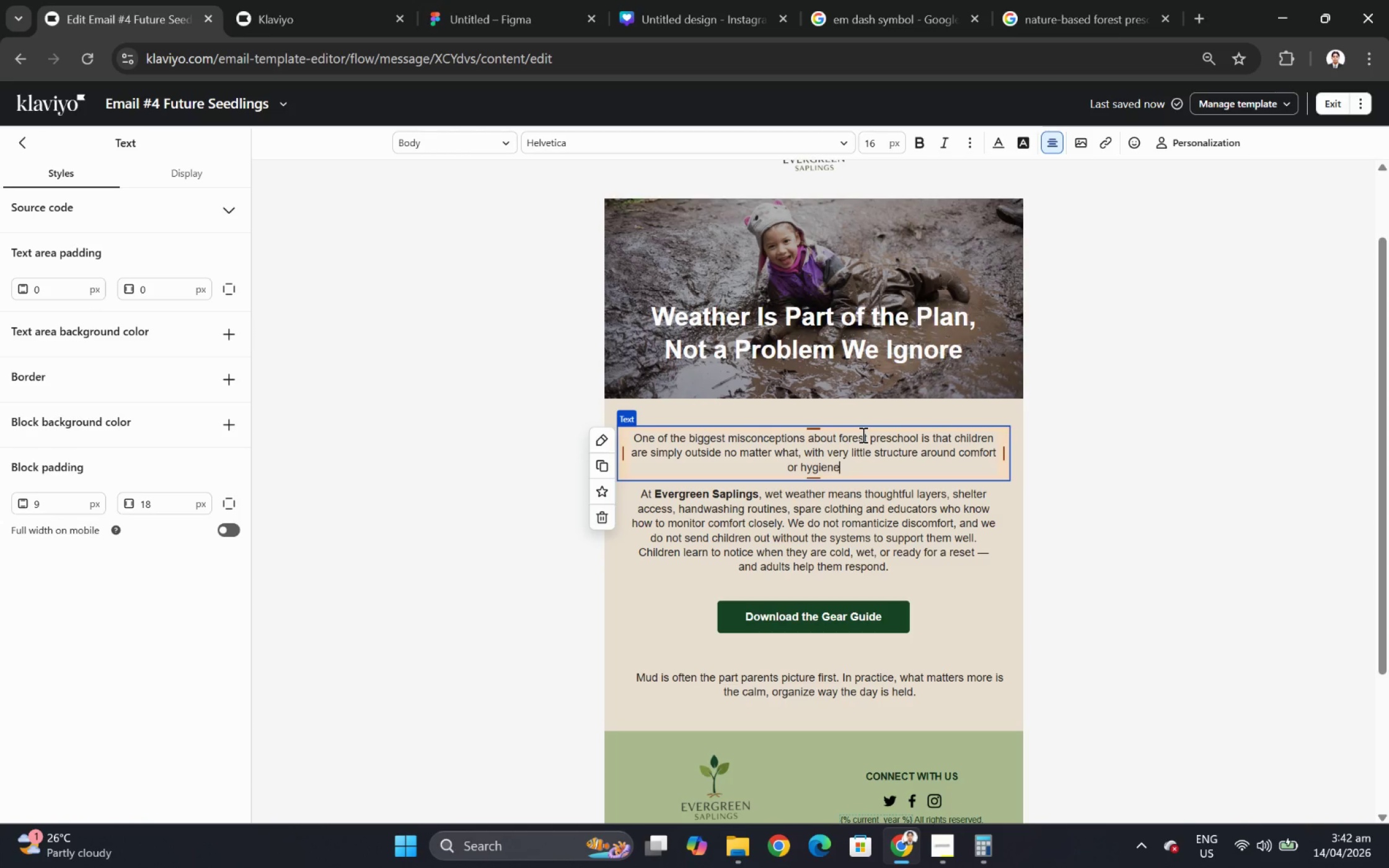 
wait(5.66)
 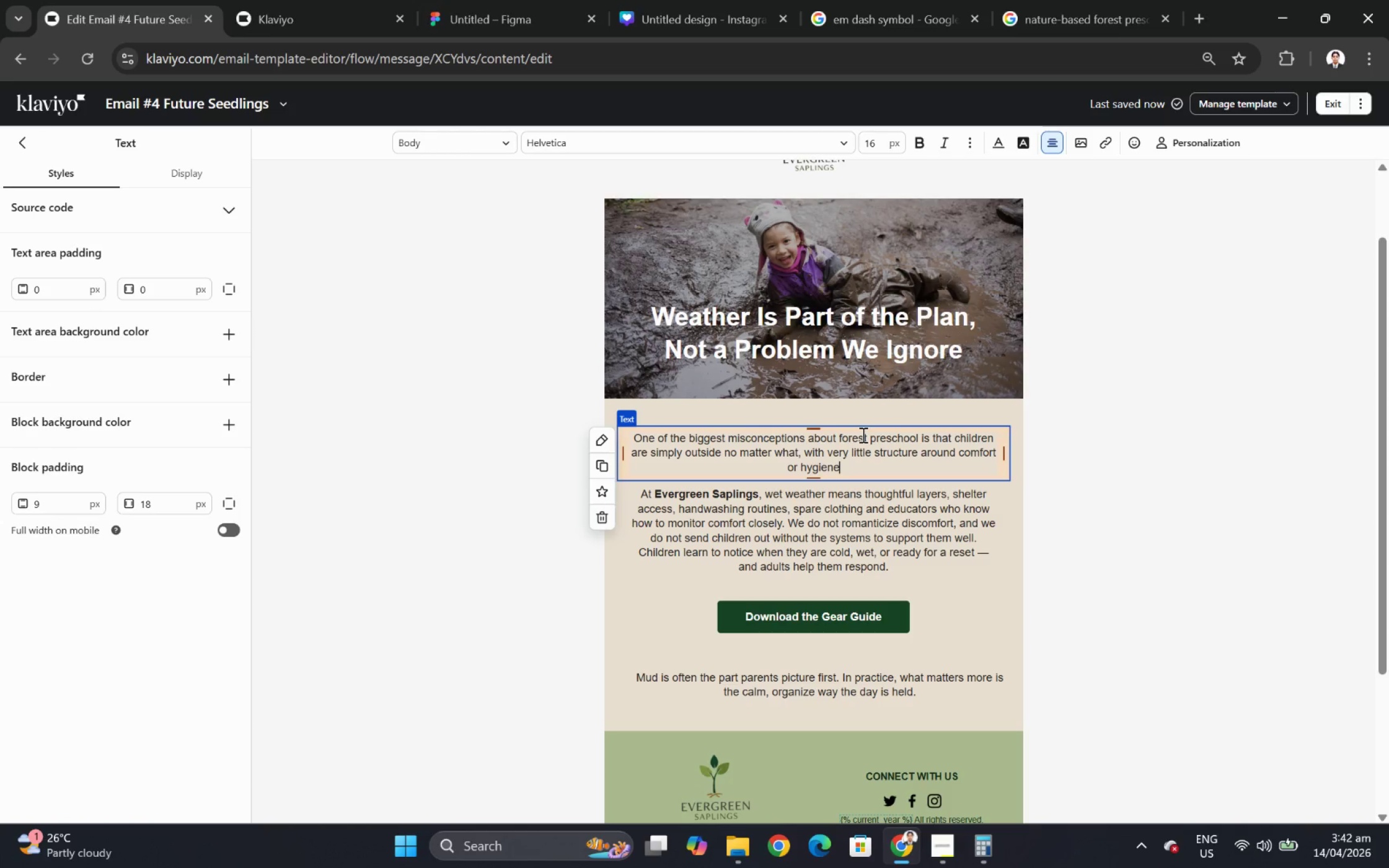 
type(. In a strong program, )
 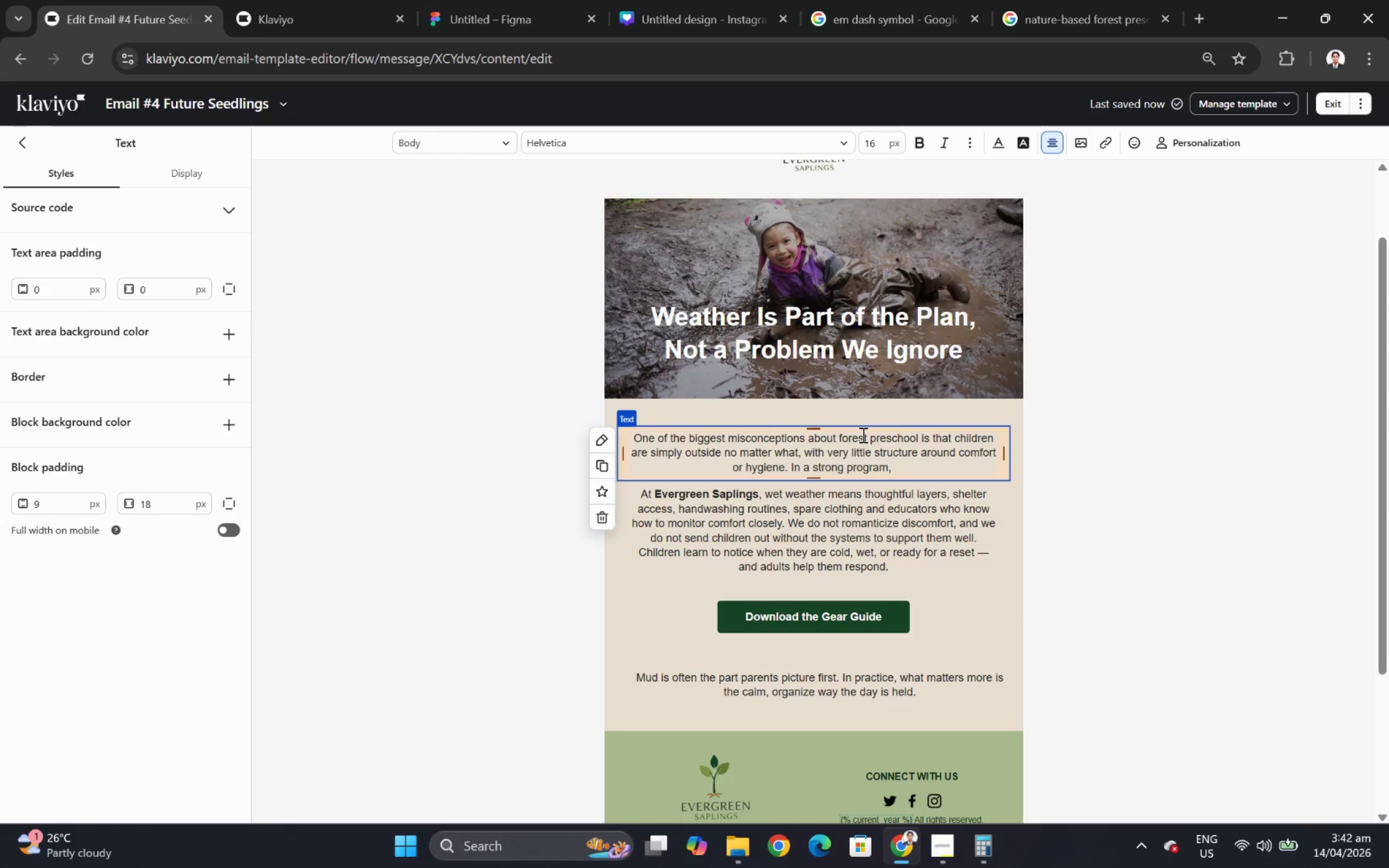 
type(that is not the case.)
 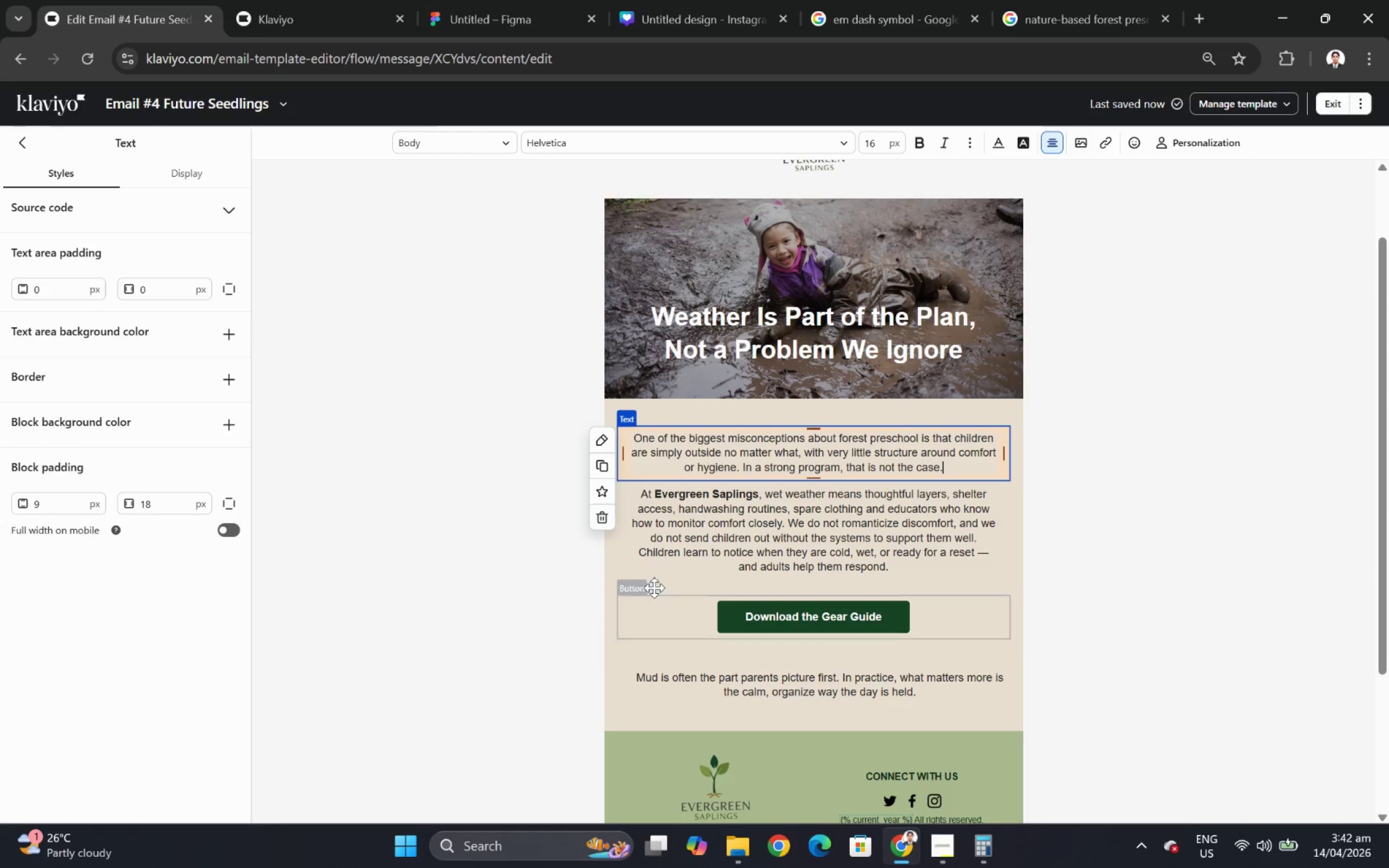 
double_click([858, 537])
 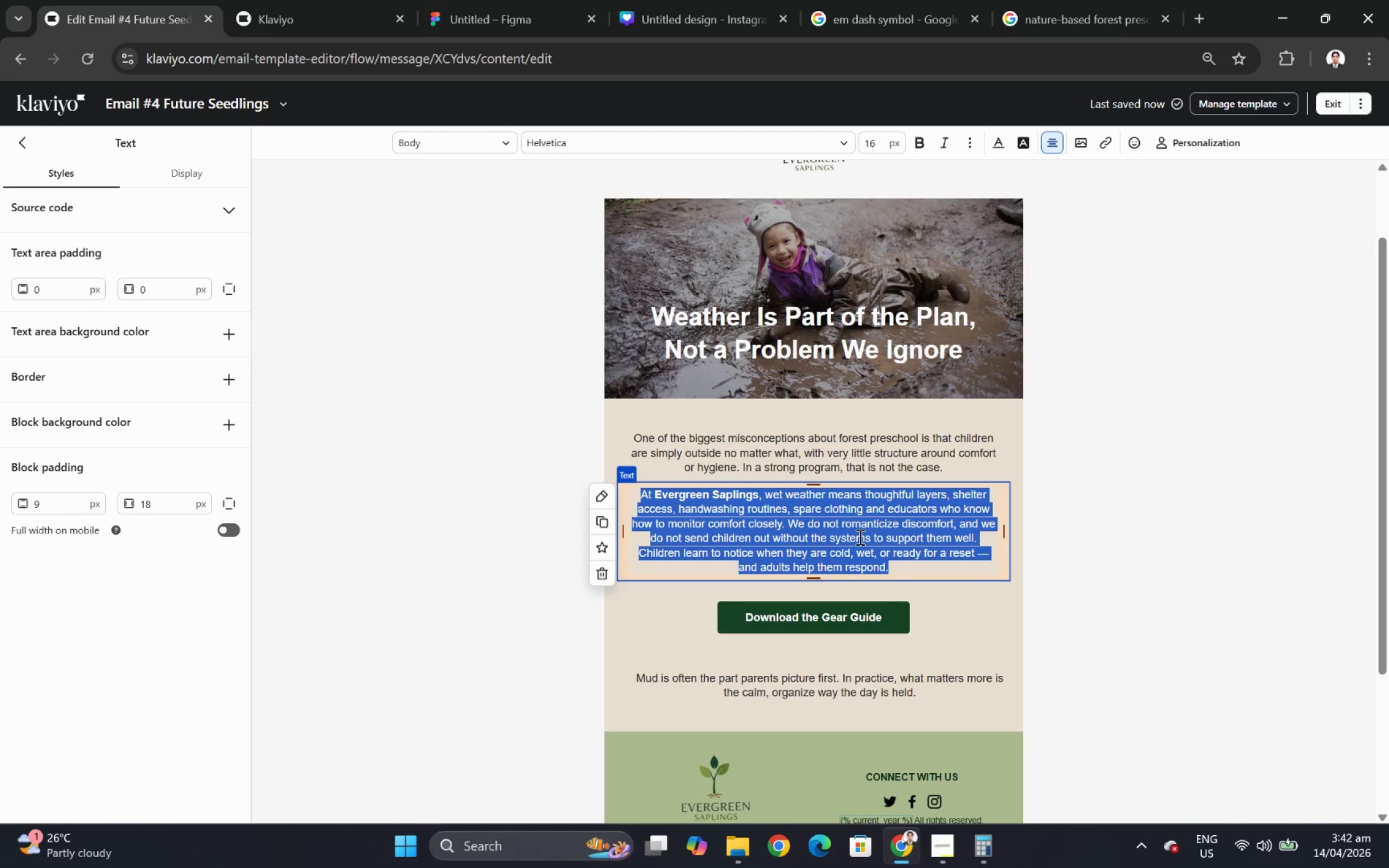 
type(Our)
key(Backspace)
type(tdoor education works because weather is planned for:)
 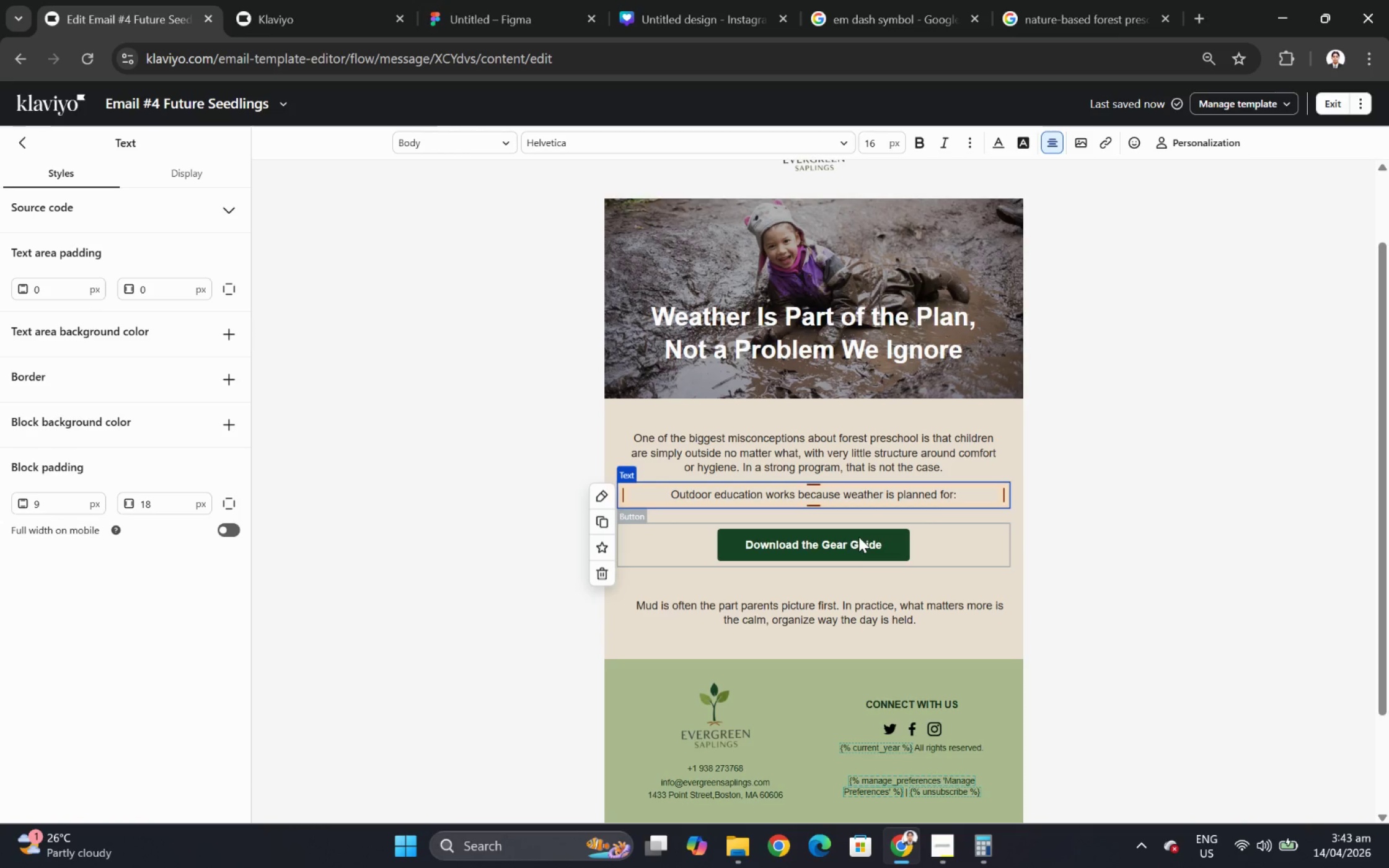 
wait(7.35)
 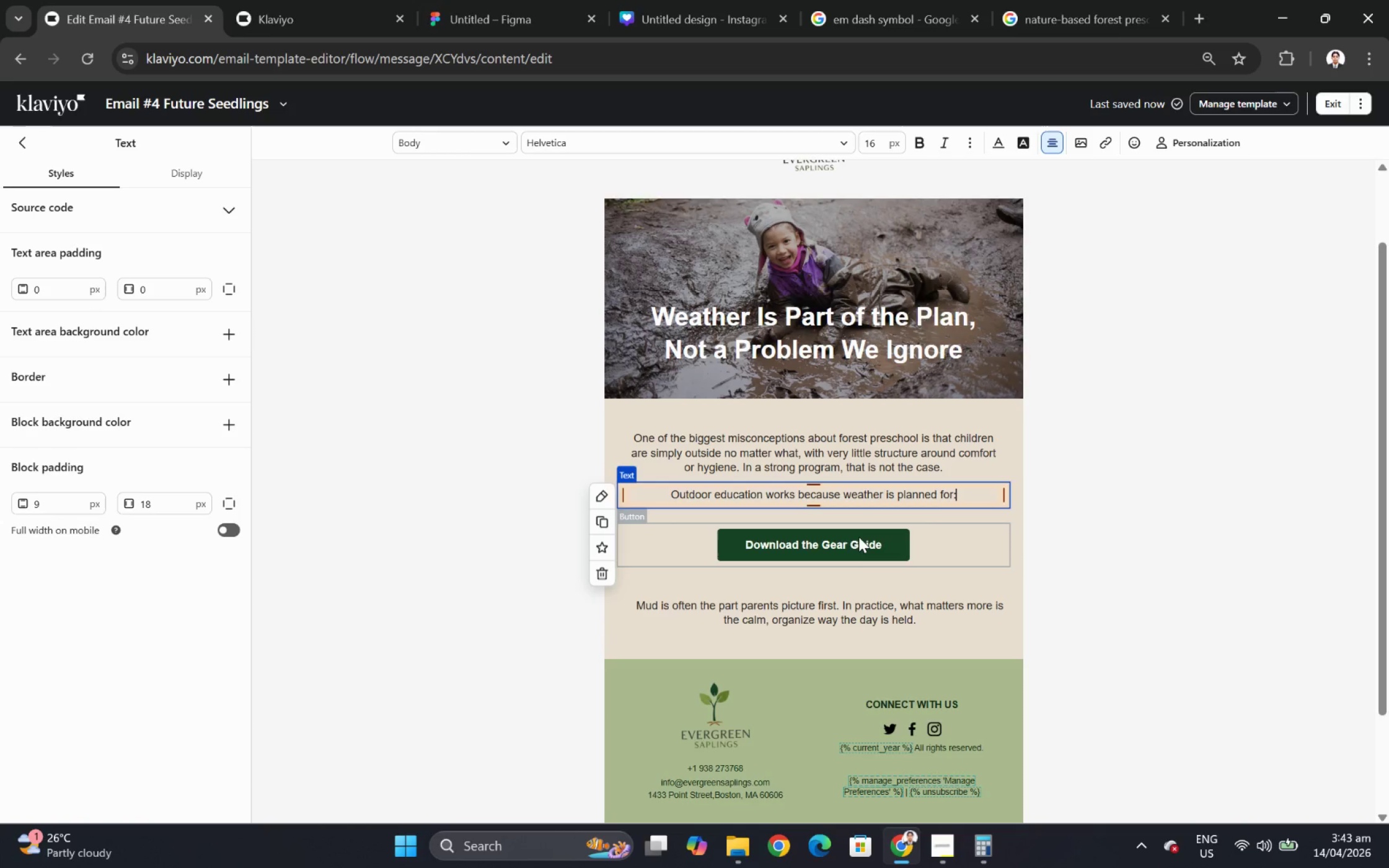 
type( proper layers, dry backups, warm shelter, handwashing, transitions, and realistic)
 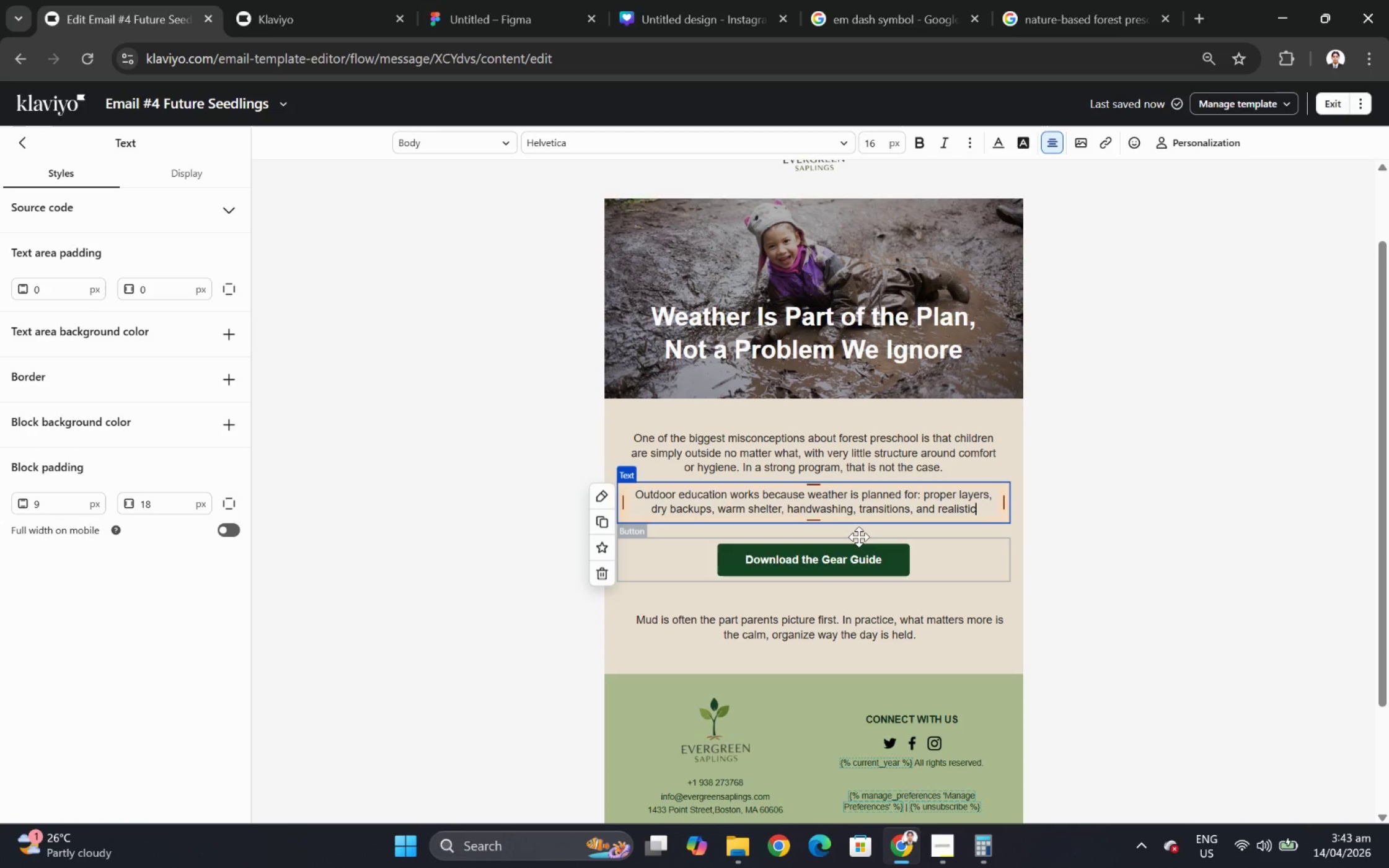 
wait(9.35)
 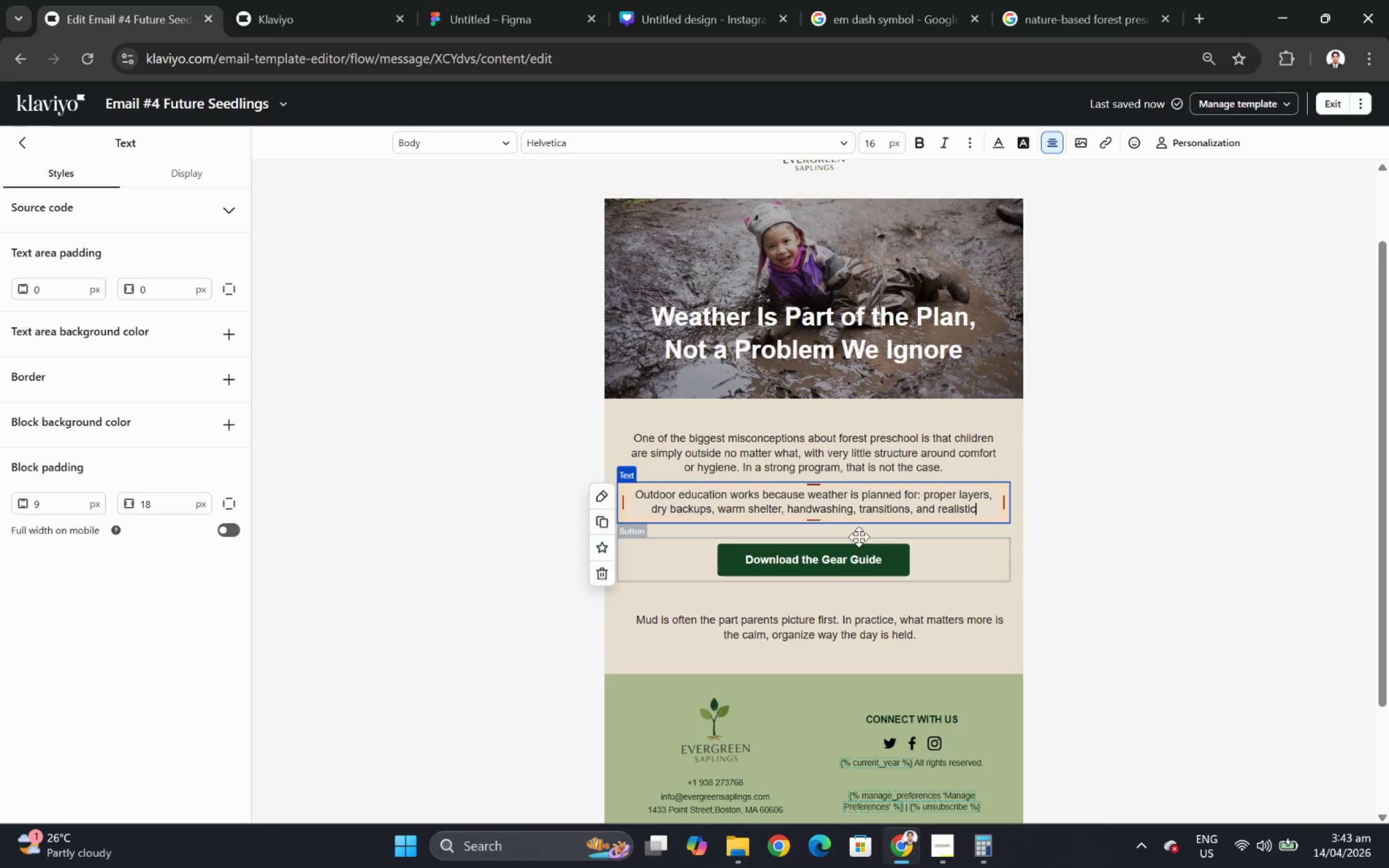 
type( expectations for chio)
key(Backspace)
type(ldren's bodis. For families planning ahead, this is ofen reassuring.)
 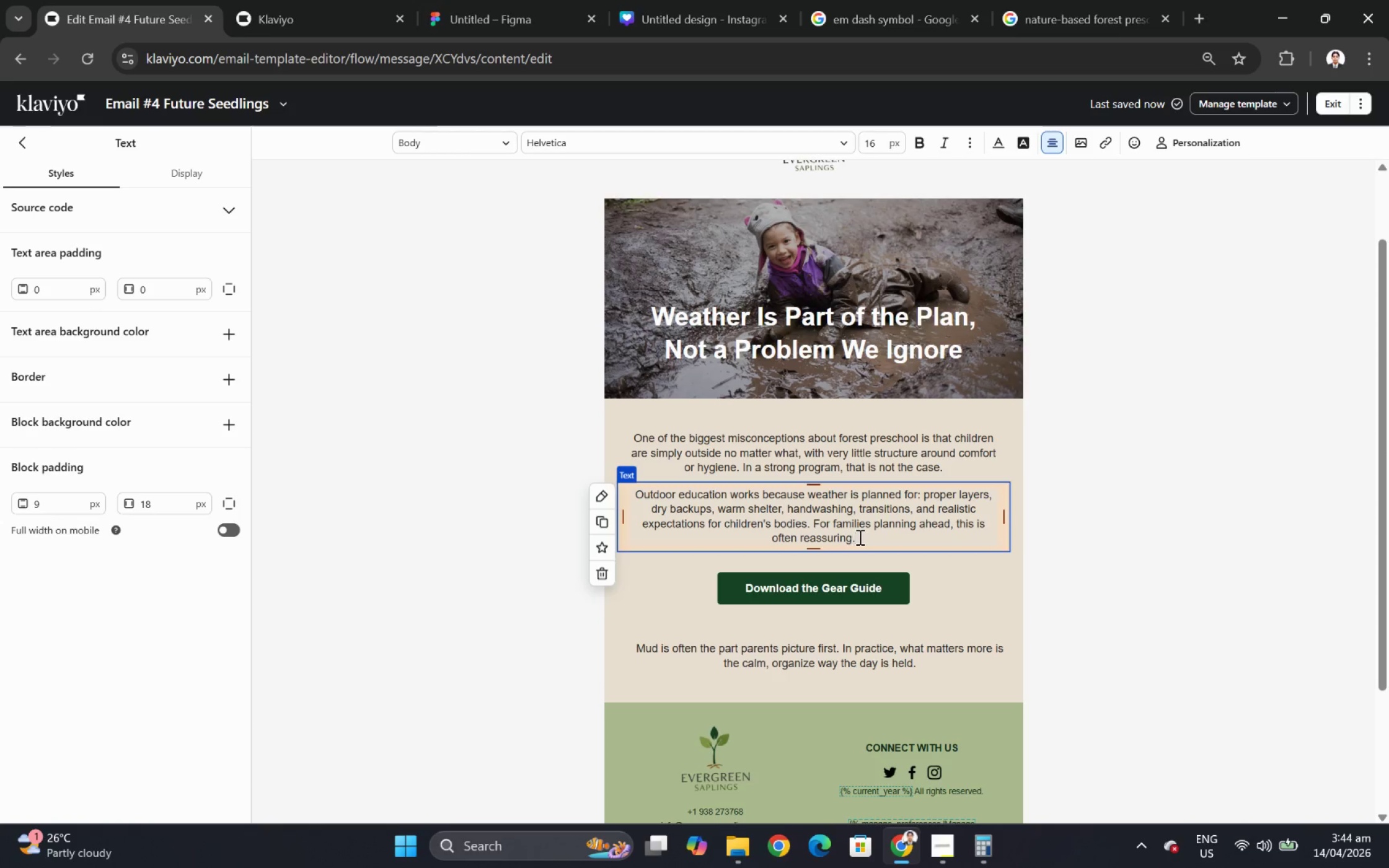 
wait(5.36)
 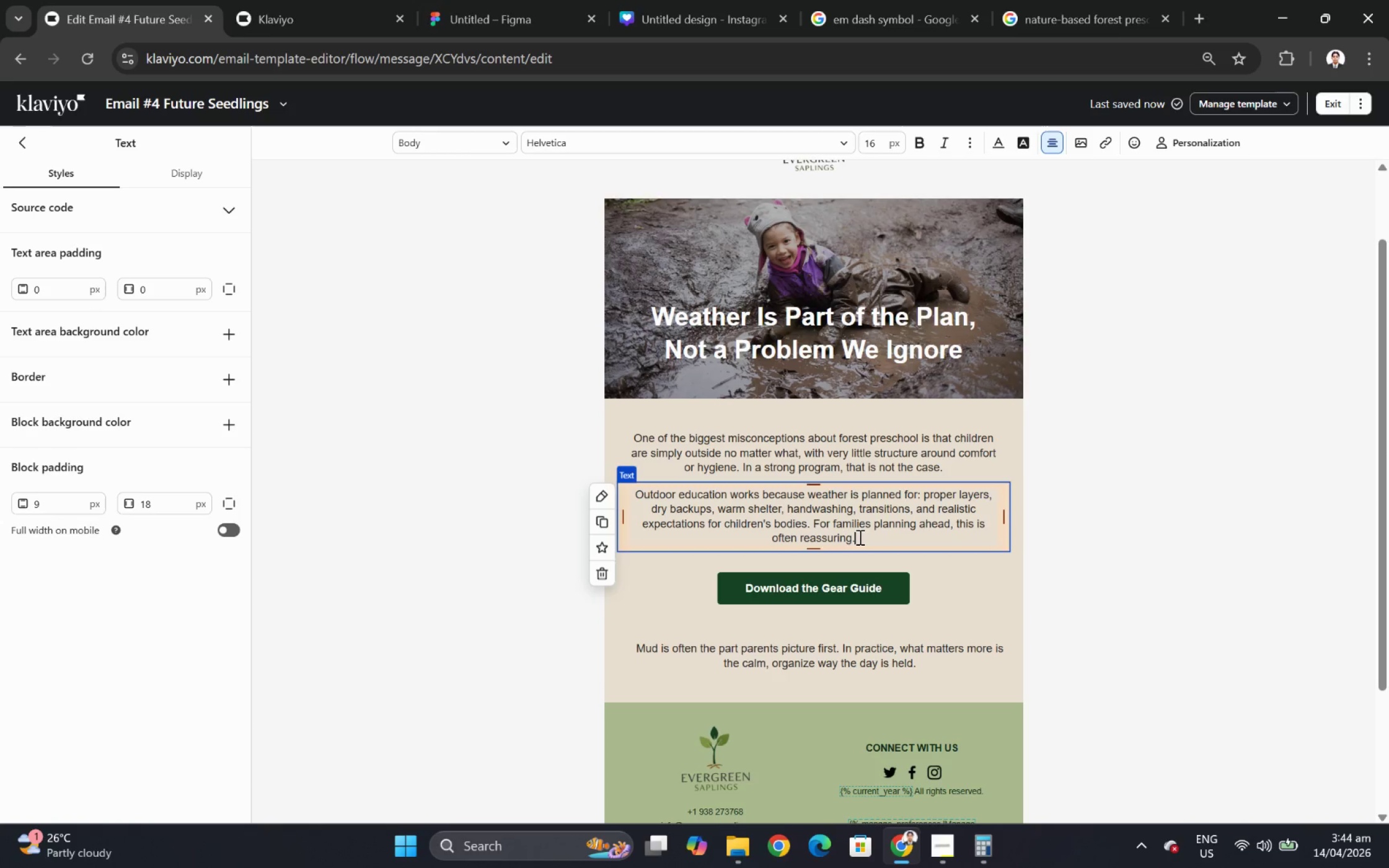 
key(Space)
 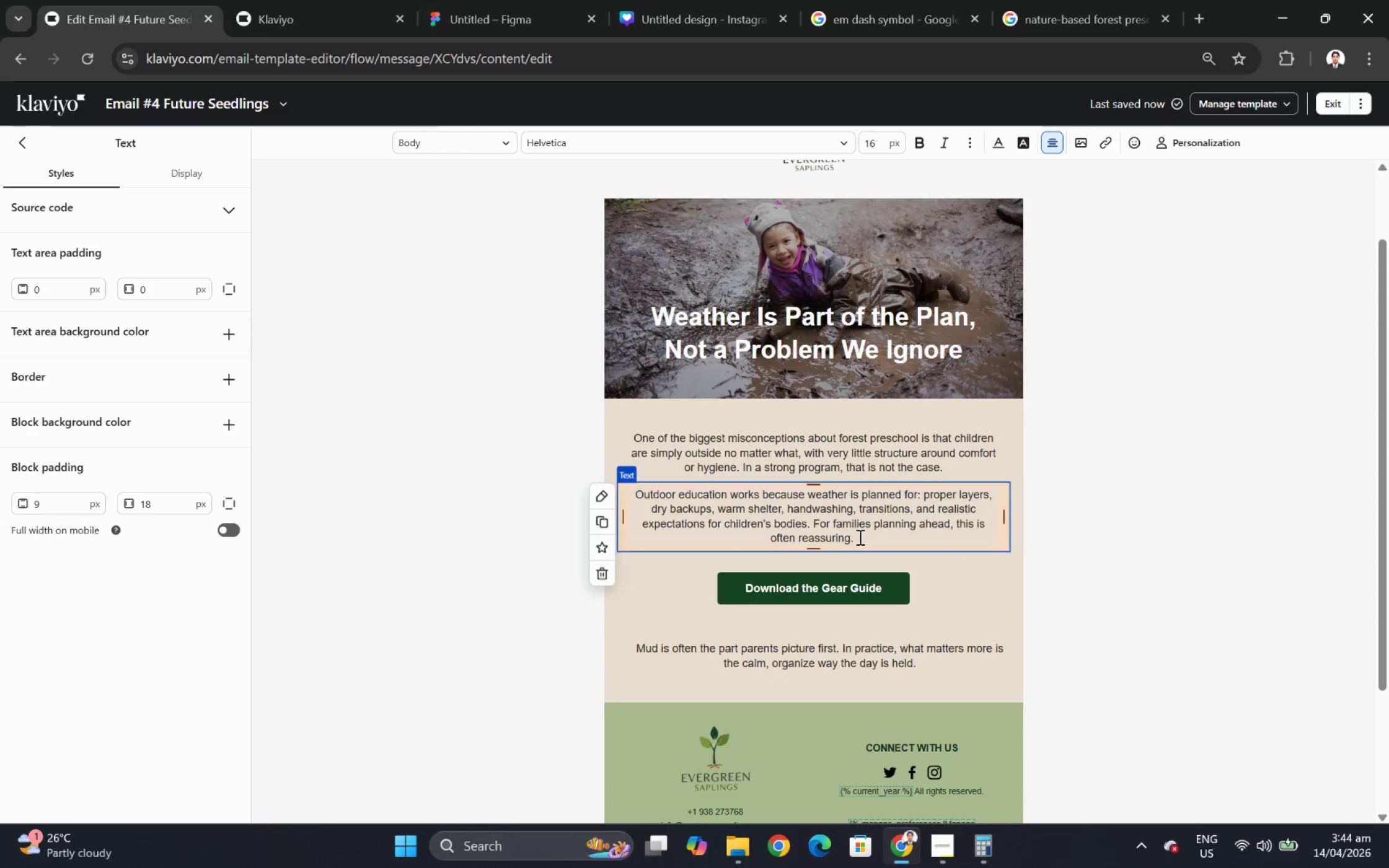 
hold_key(key=ShiftLeft, duration=1.5)
 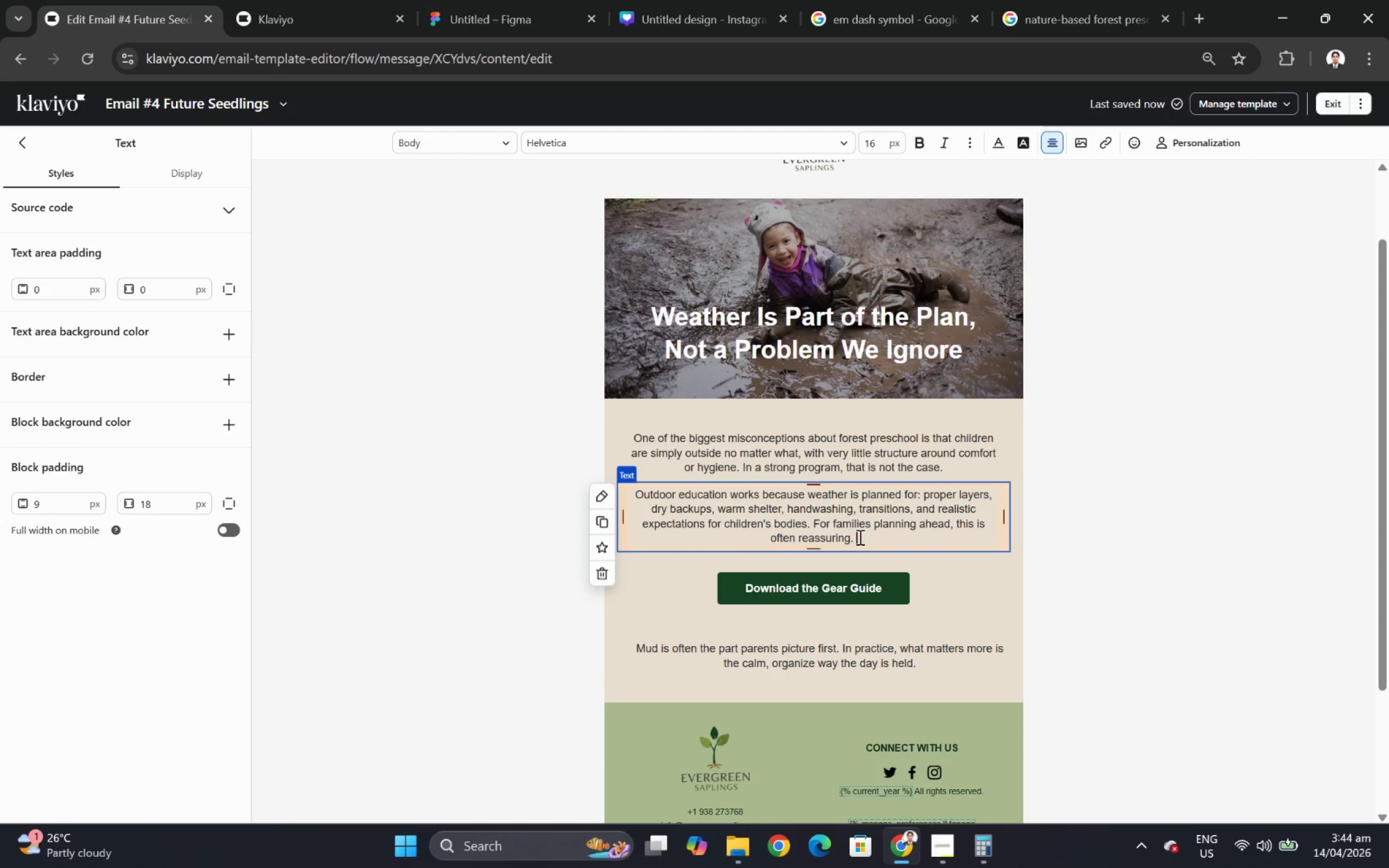 
hold_key(key=ShiftLeft, duration=1.51)
 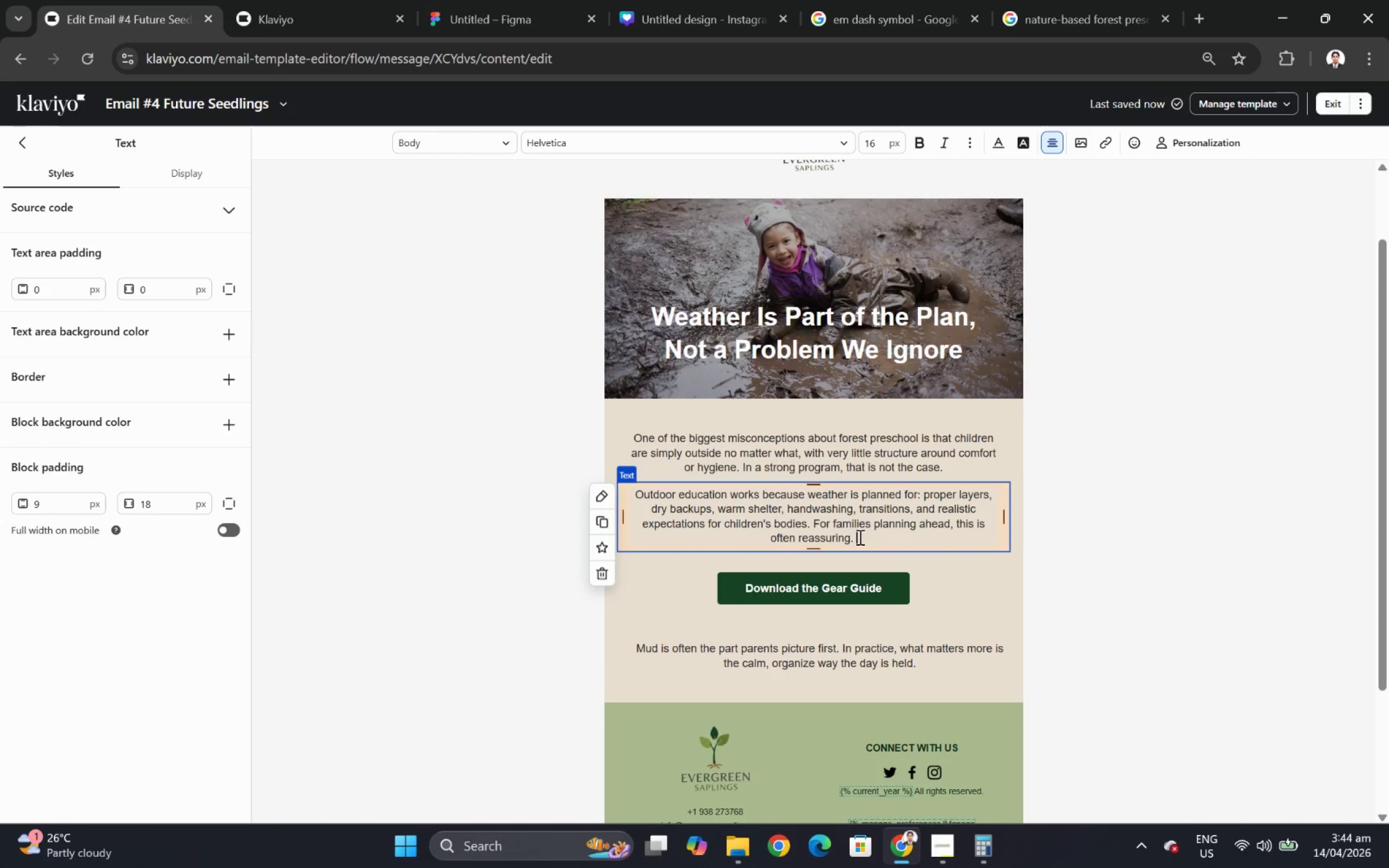 
hold_key(key=ShiftLeft, duration=0.4)
 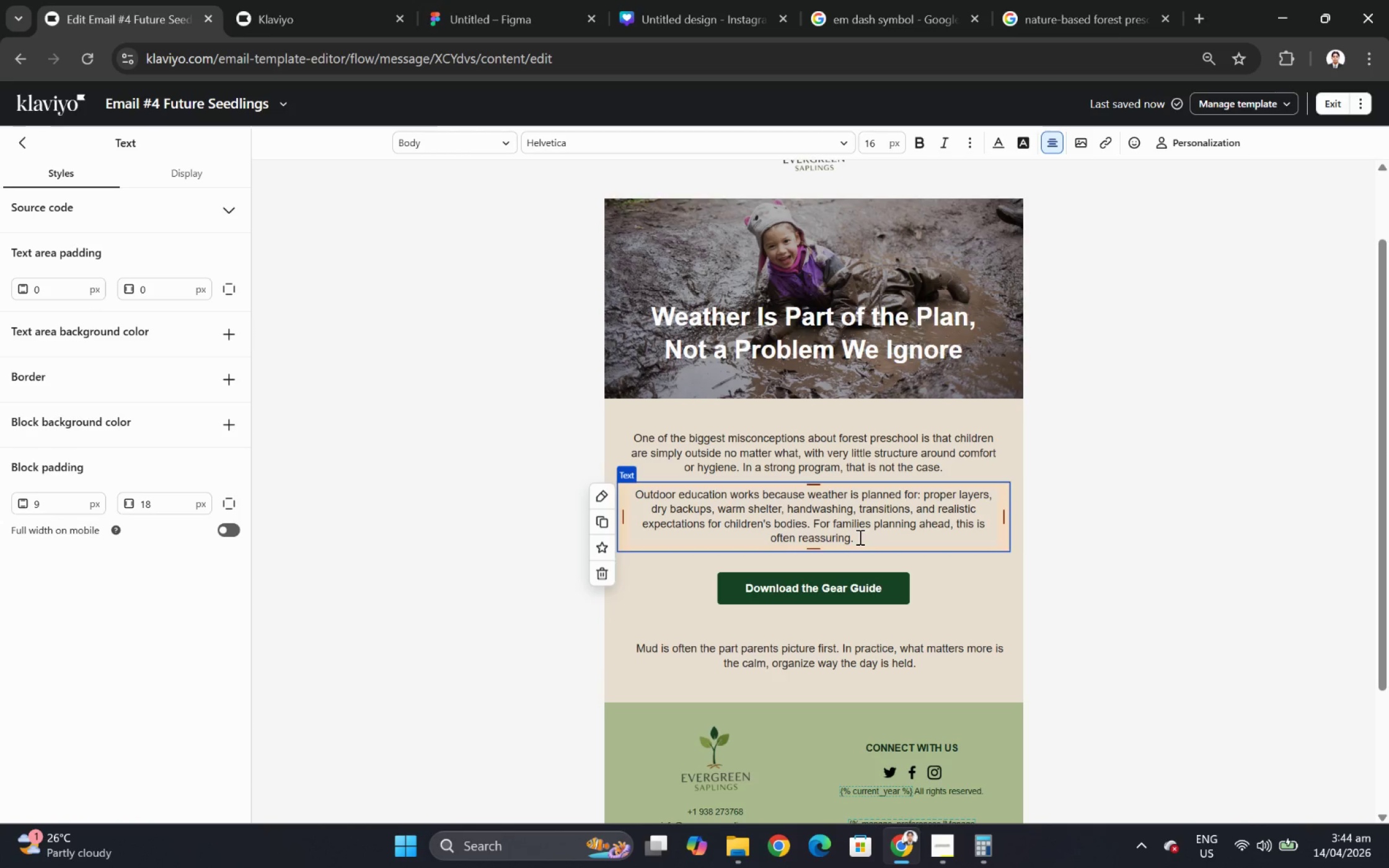 
wait(7.35)
 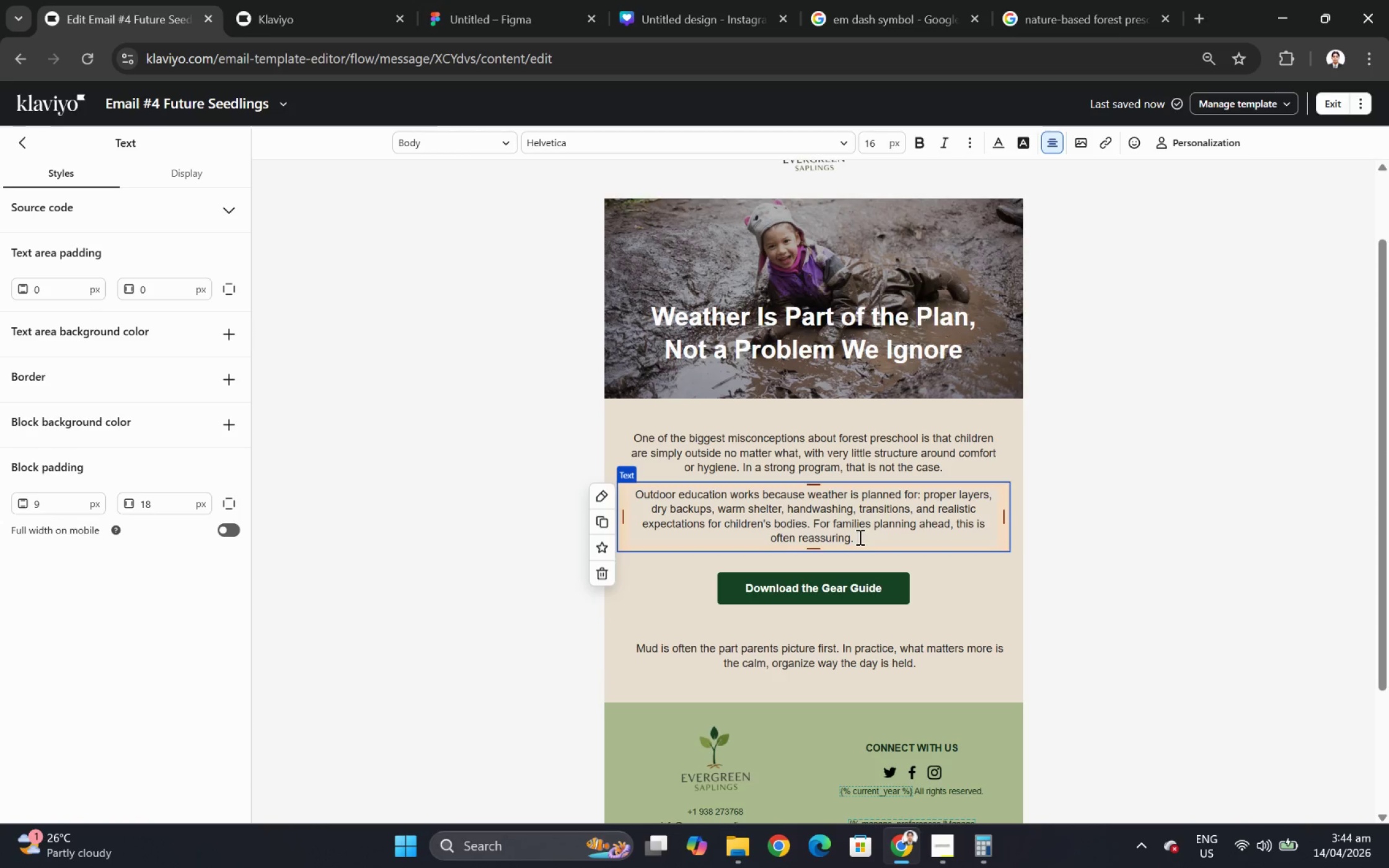 
hold_key(key=ShiftLeft, duration=1.53)
 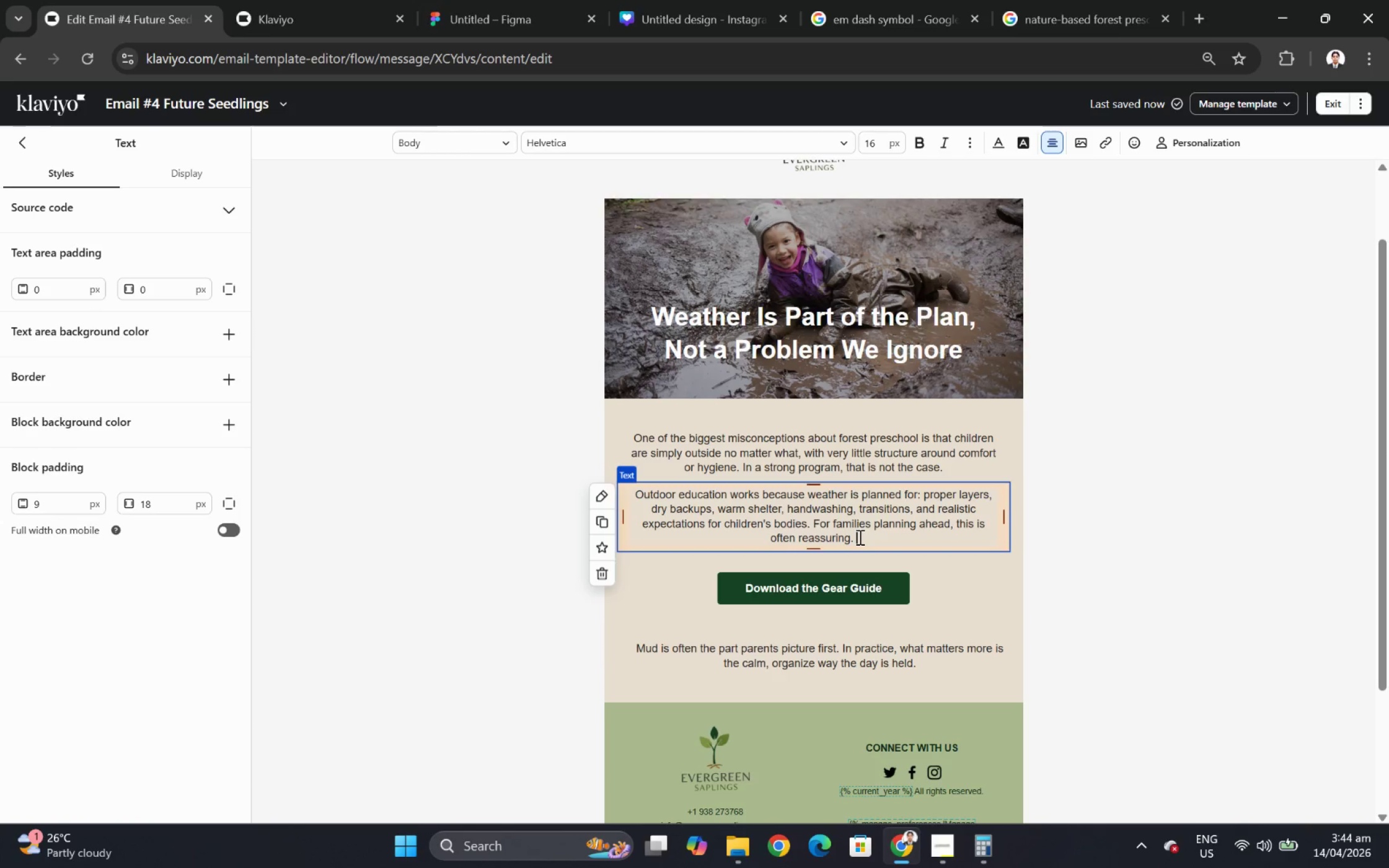 
hold_key(key=ShiftLeft, duration=1.53)
 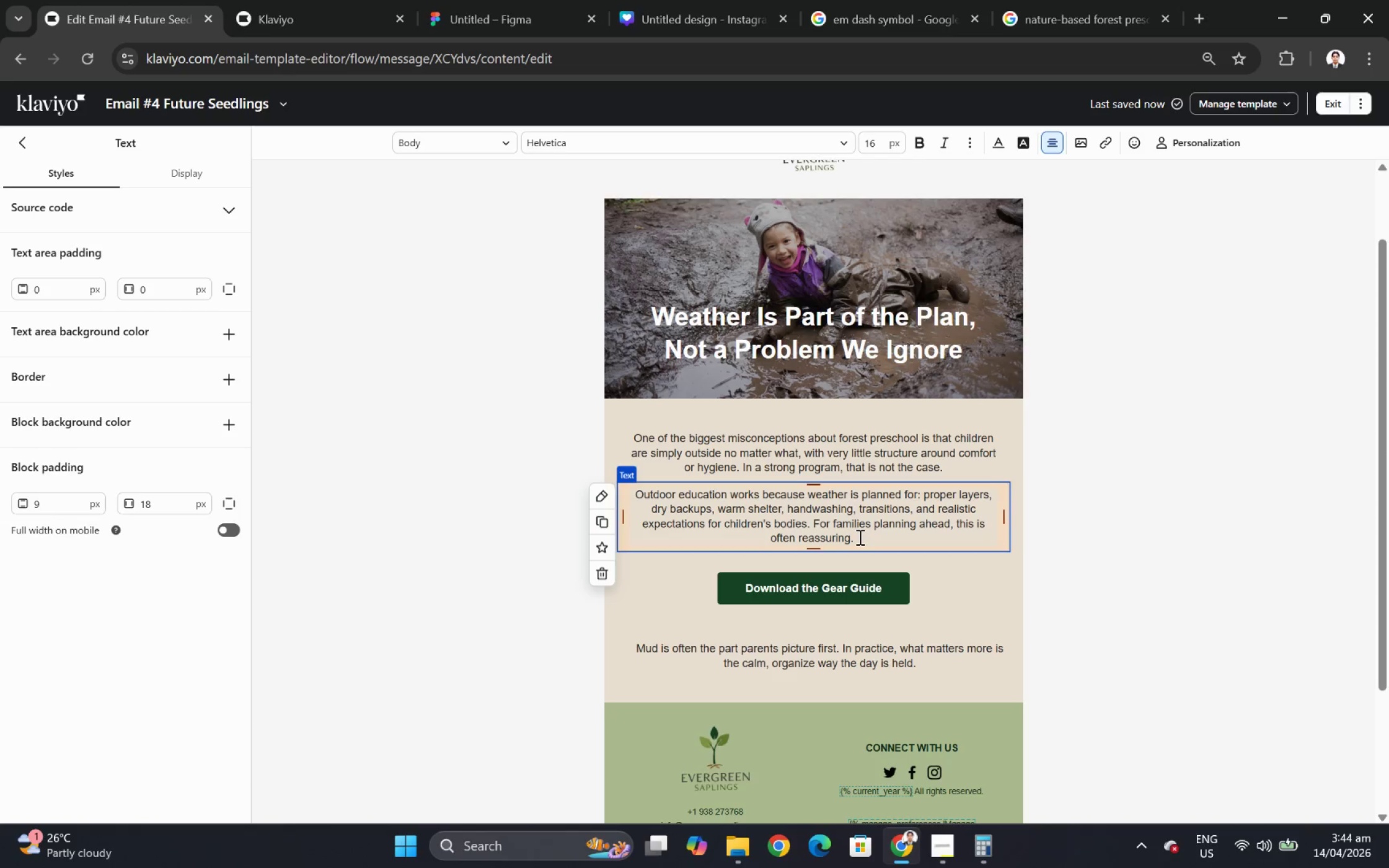 
hold_key(key=ShiftLeft, duration=1.52)
 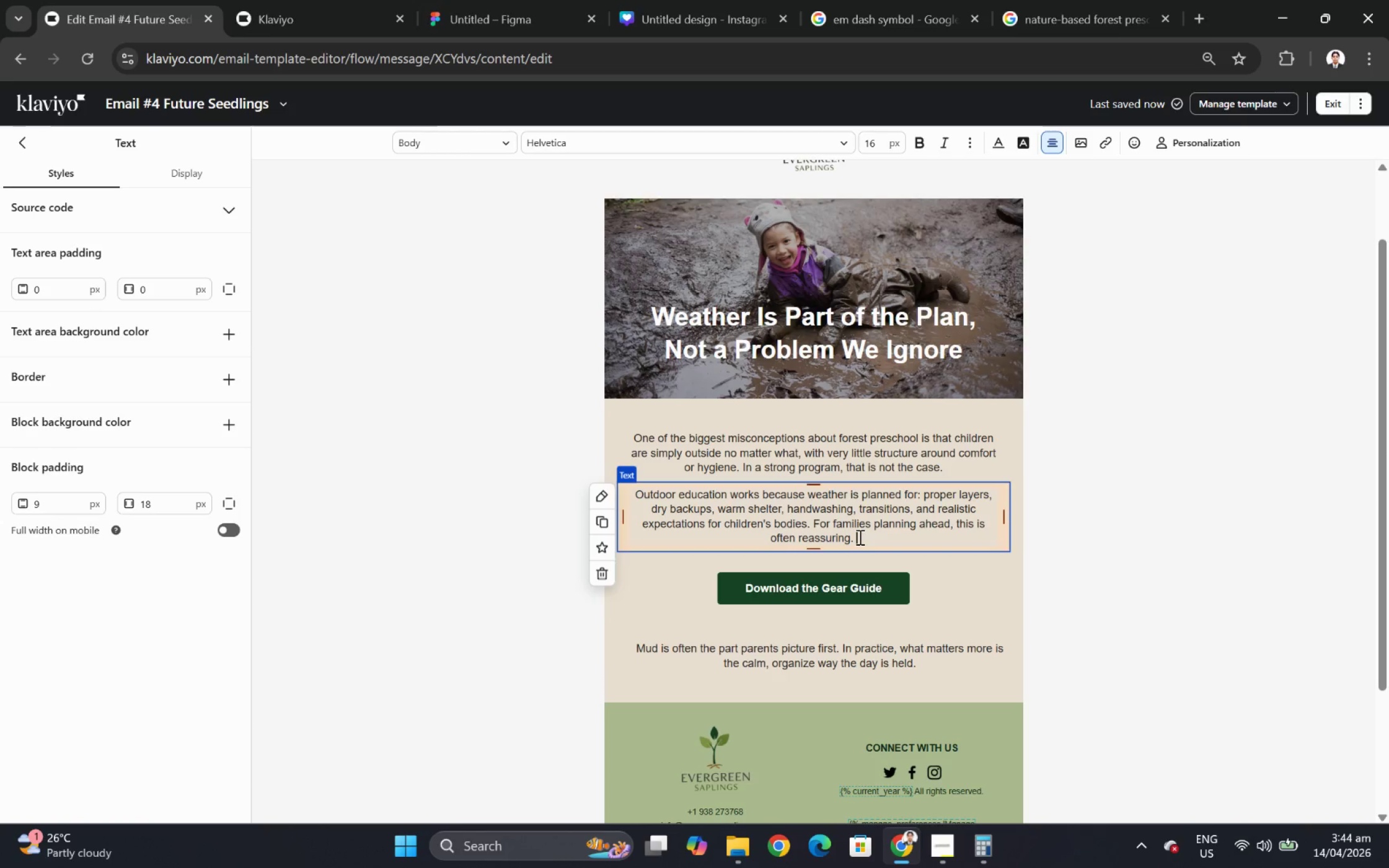 
hold_key(key=ShiftLeft, duration=0.81)
 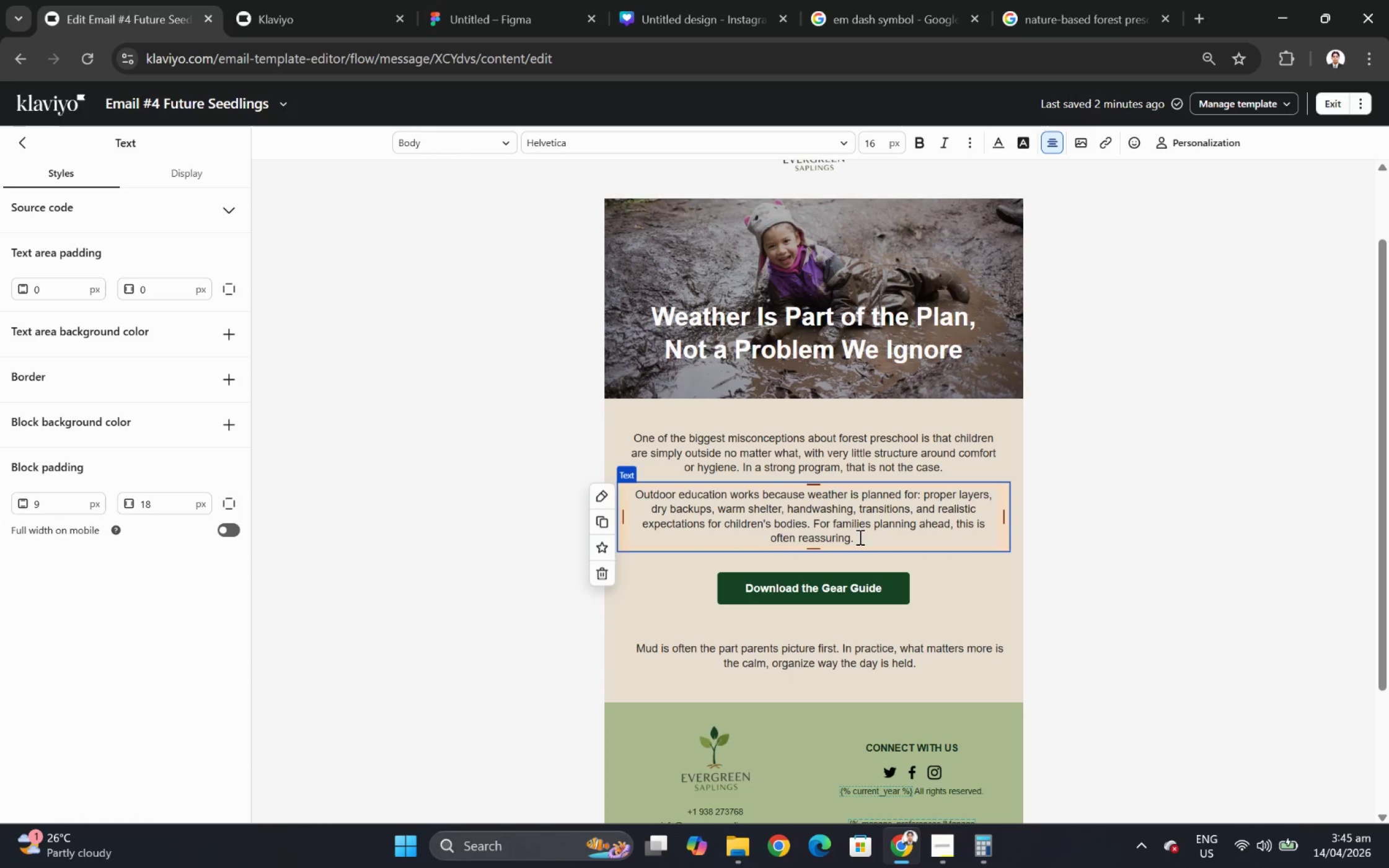 
wait(14.9)
 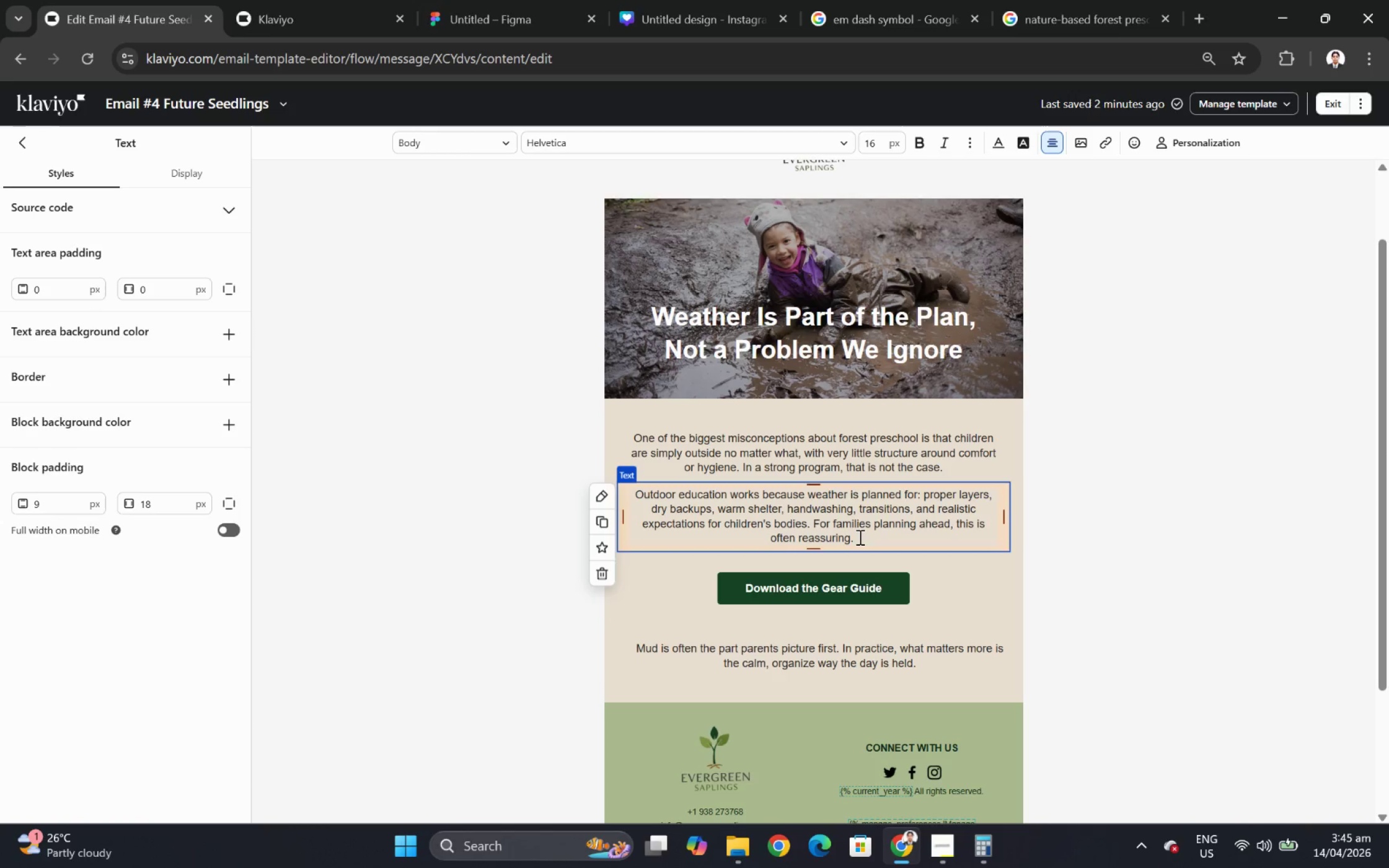 
key(Enter)
 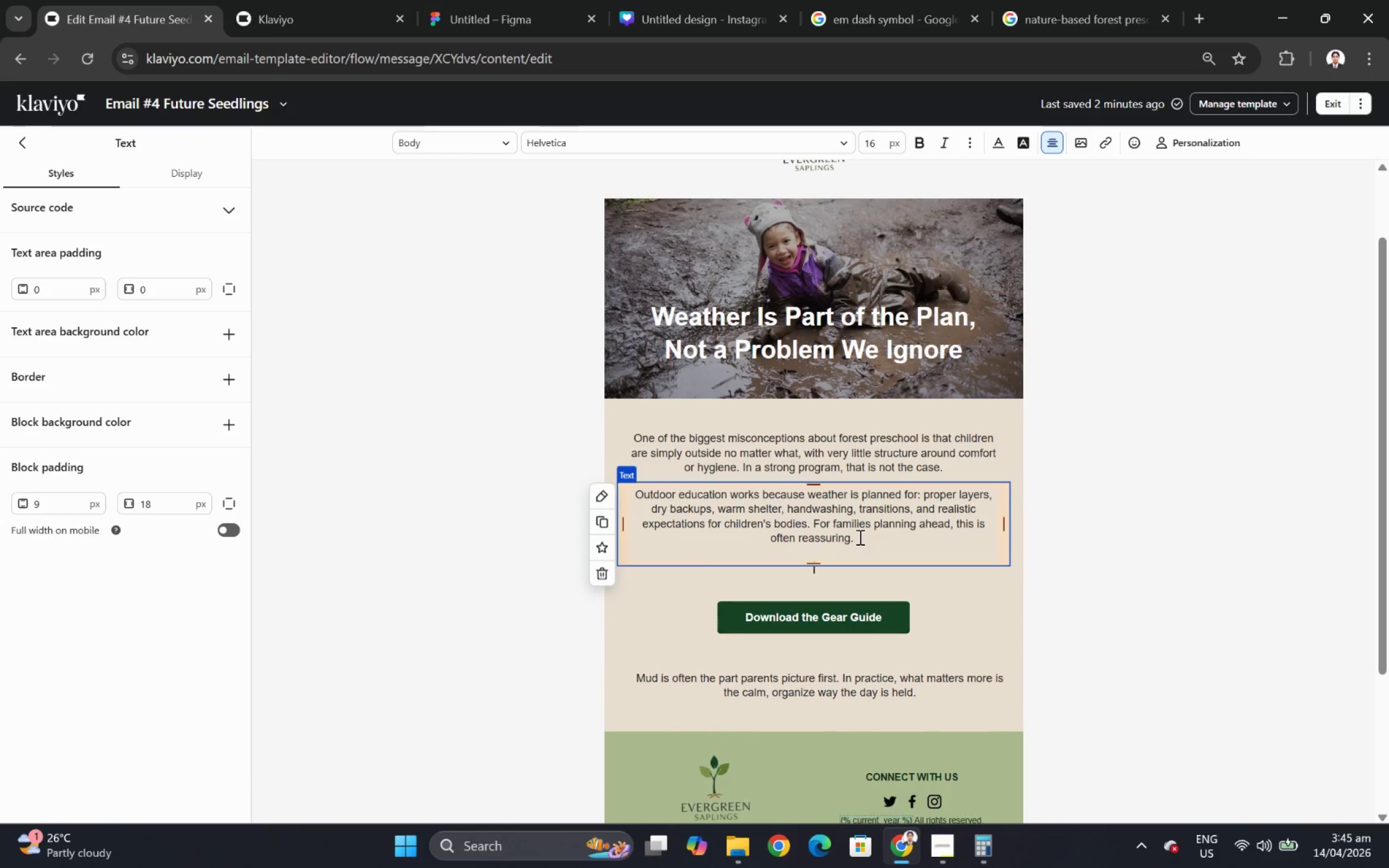 
key(Enter)
 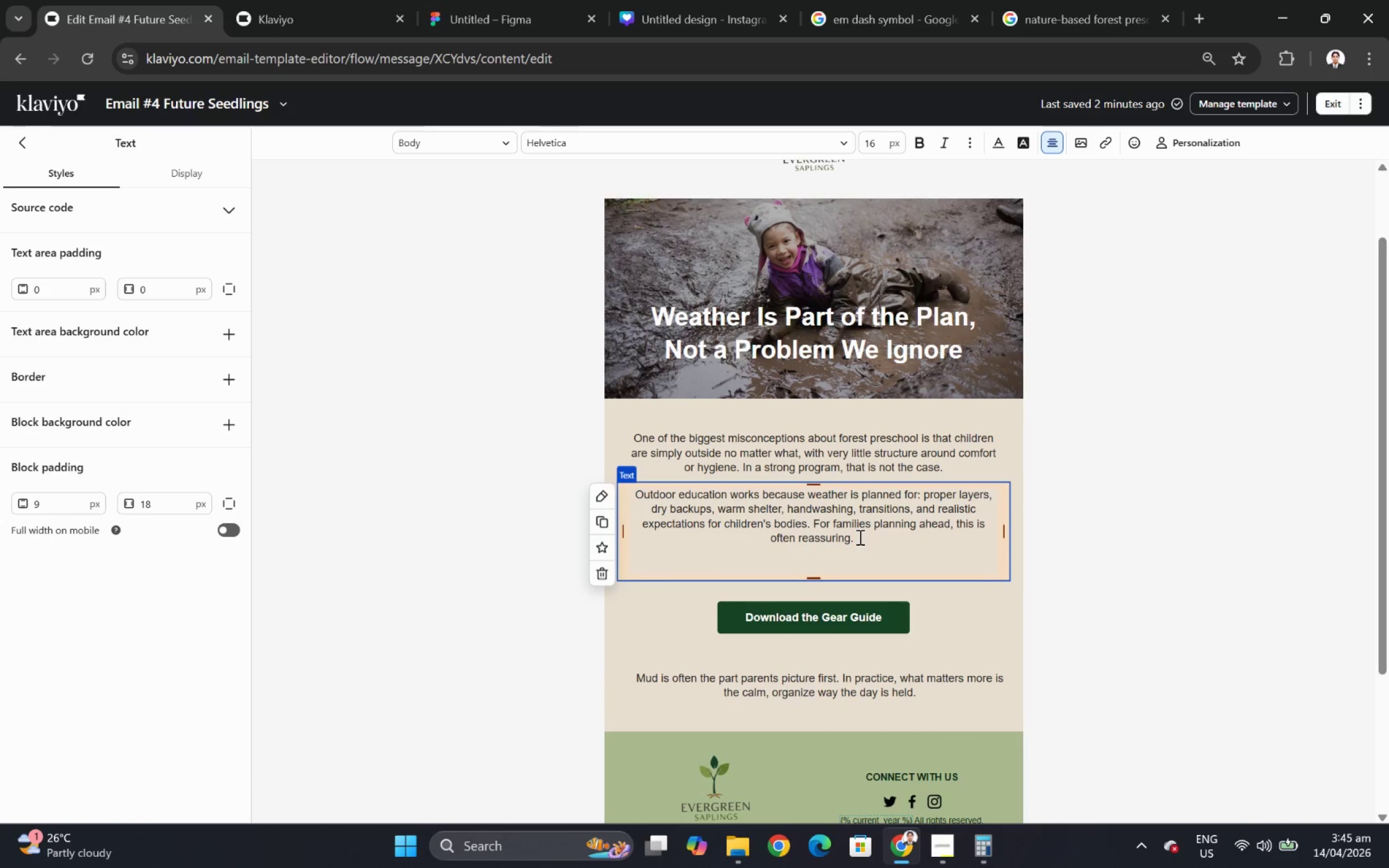 
type(You do not need to w)
key(Backspace)
type(own the perfect gear today. You simply need to understand that all-weather learning works best when adult are preparedm)
key(Backspace)
type(, measurew)
key(Backspace)
type(d, and attentive.)
 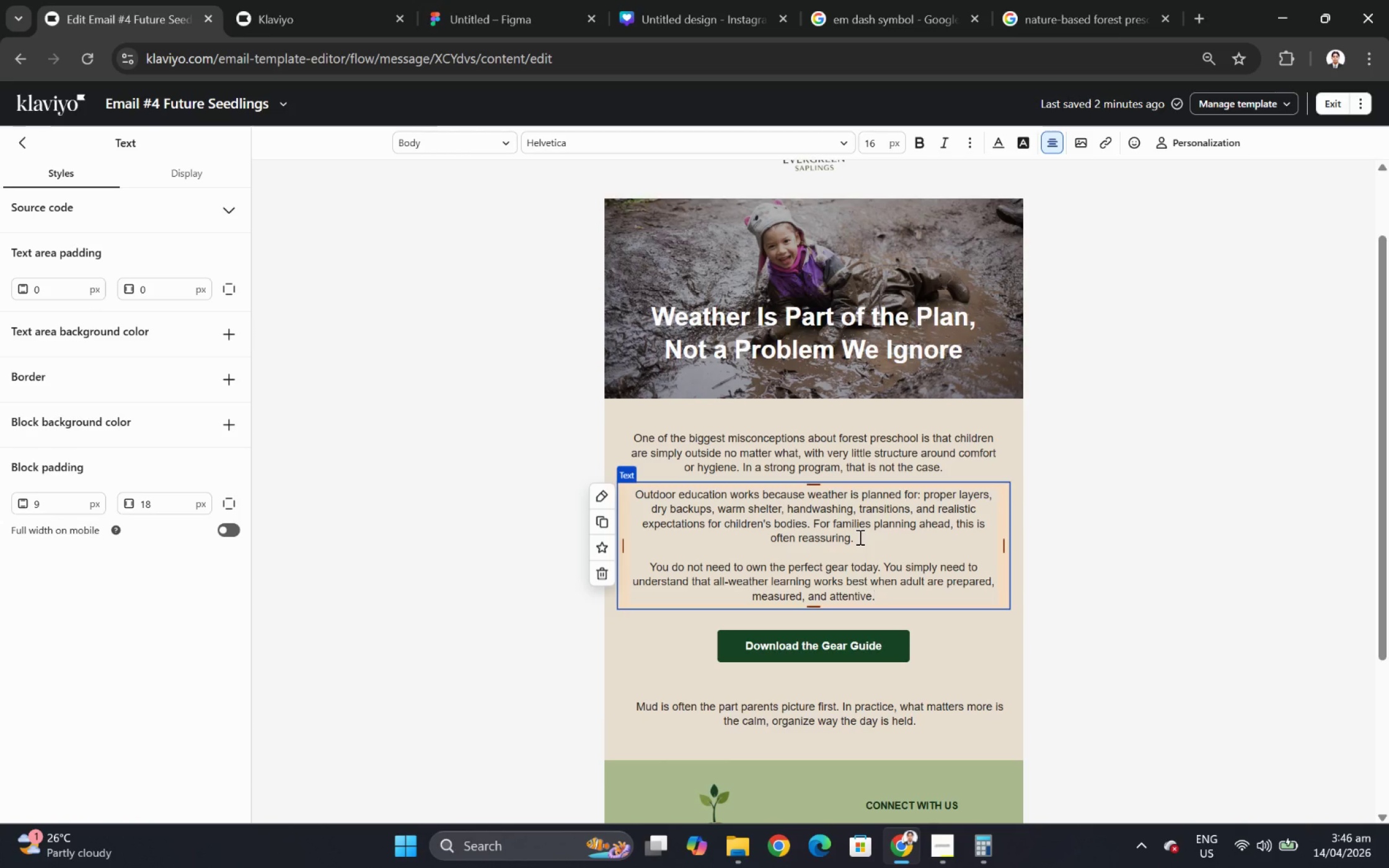 
left_click([857, 696])
 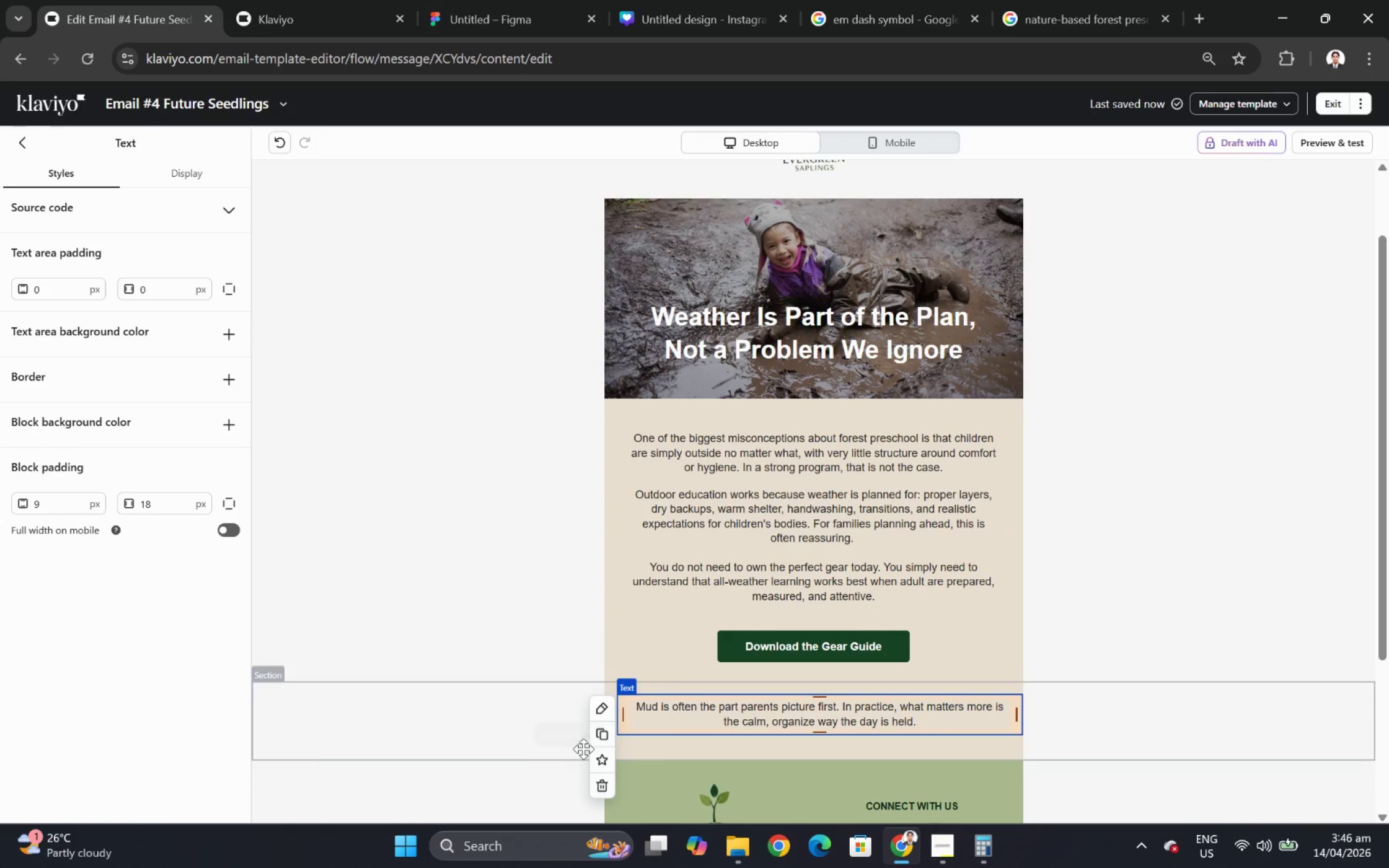 
left_click([602, 784])
 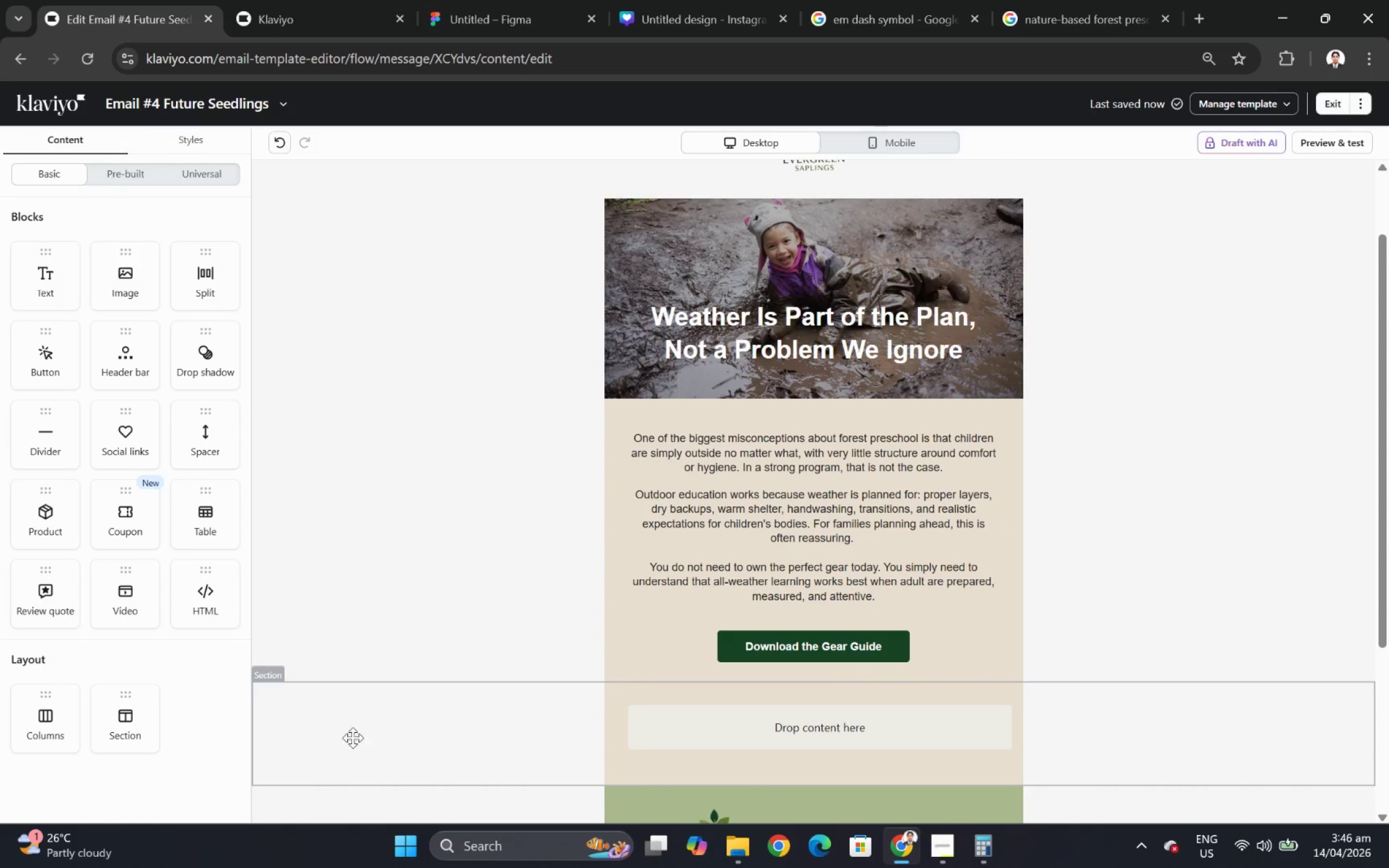 
left_click([387, 740])
 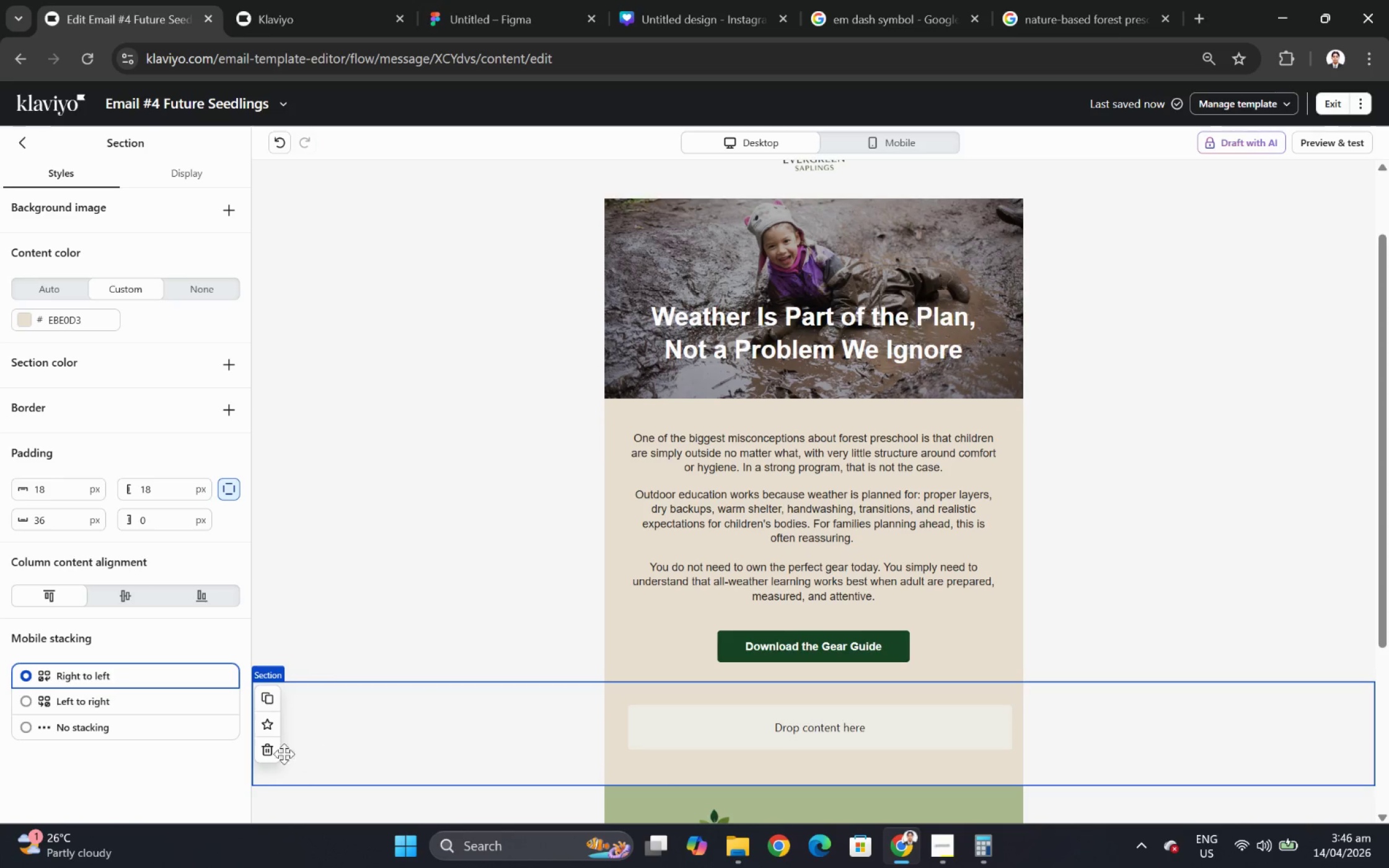 
left_click([265, 751])
 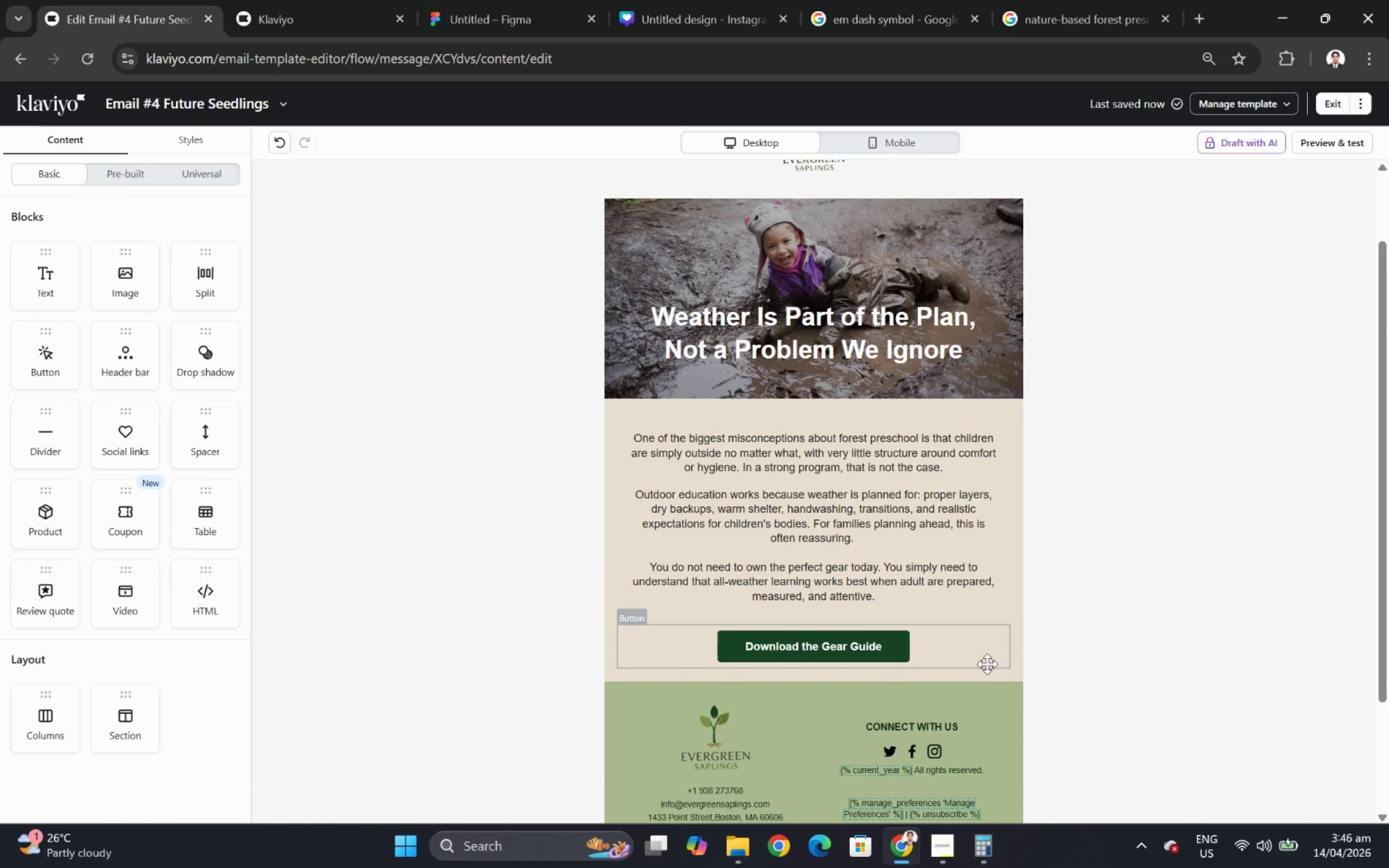 
left_click([1046, 672])
 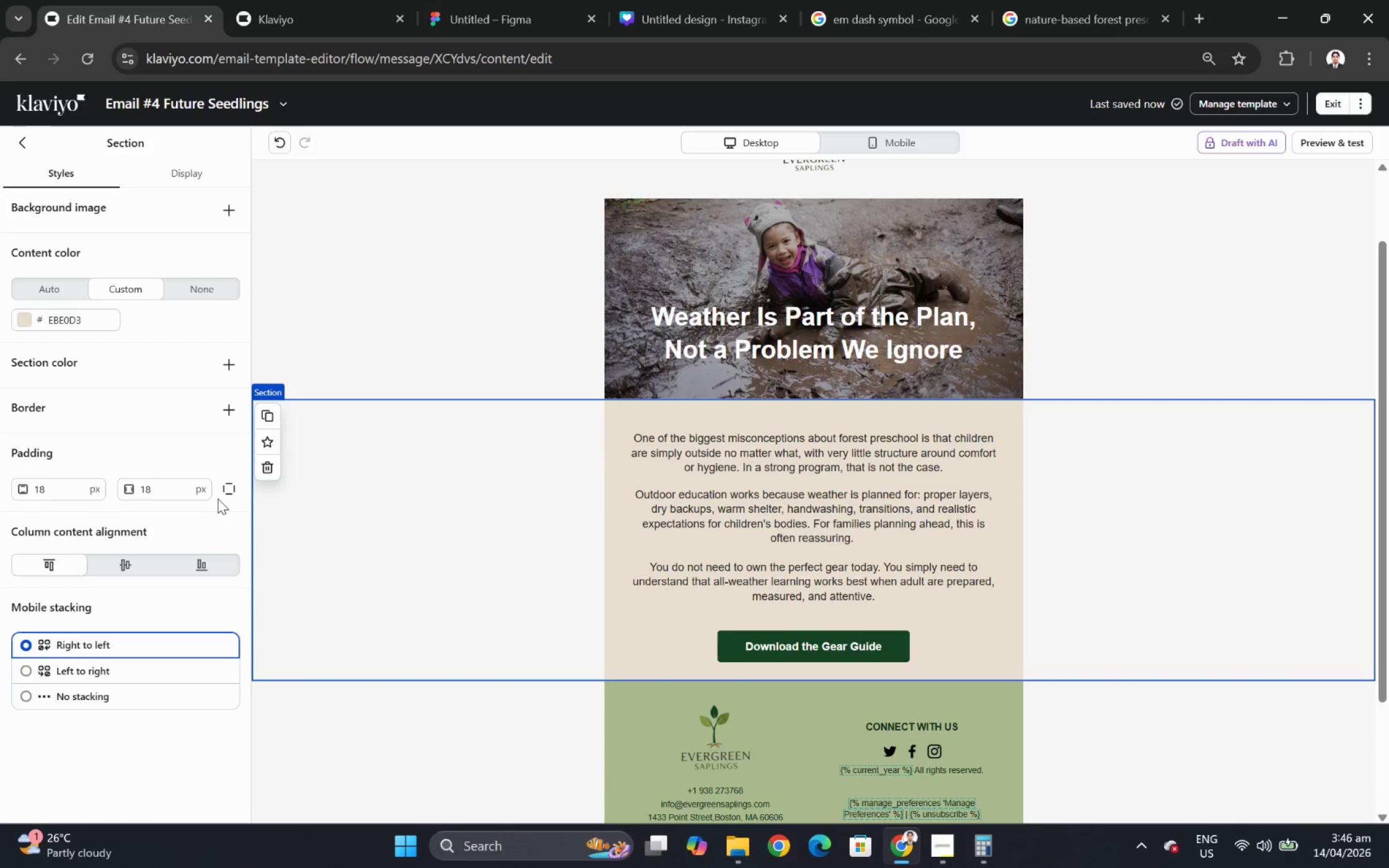 
left_click([227, 493])
 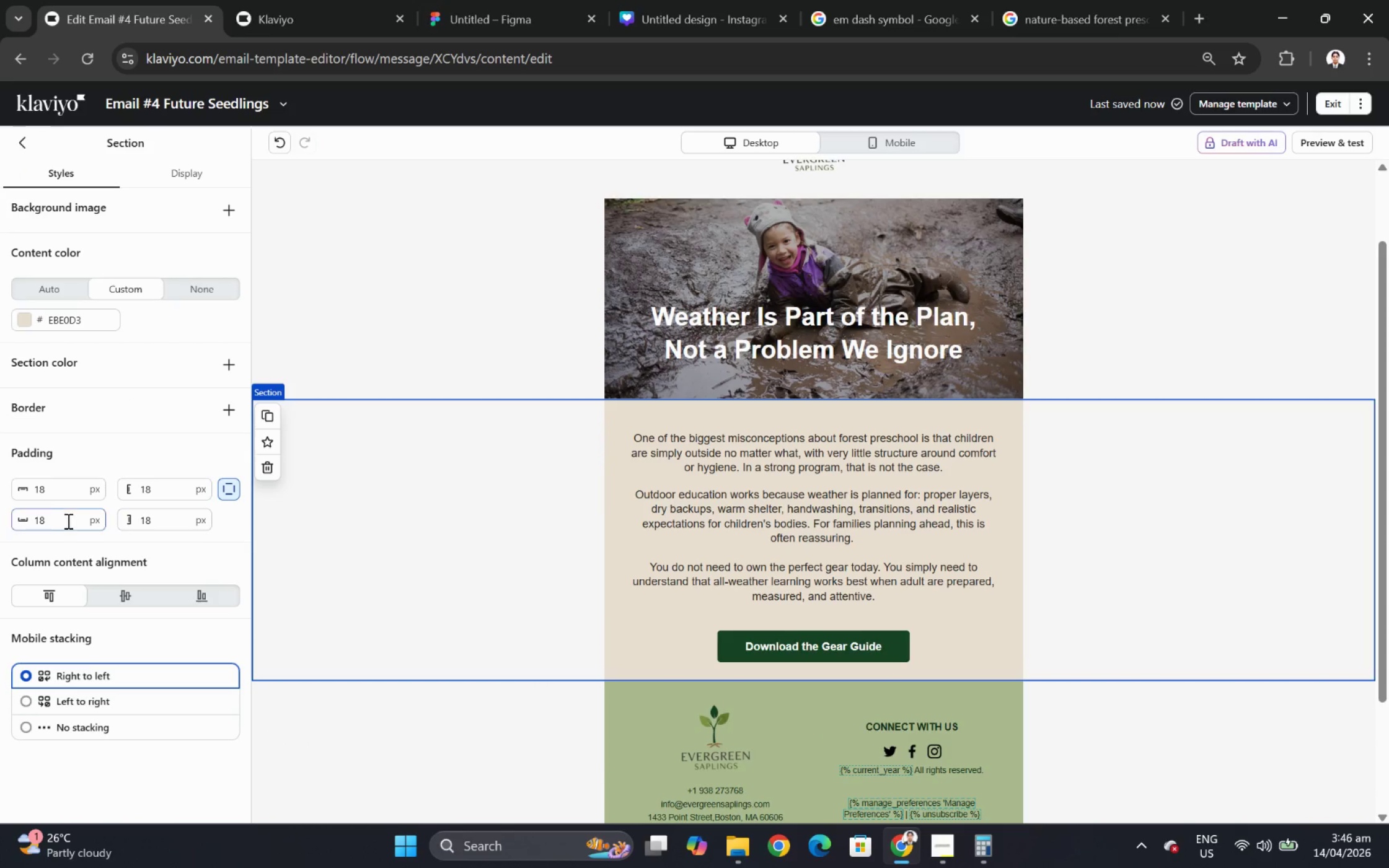 
double_click([64, 520])
 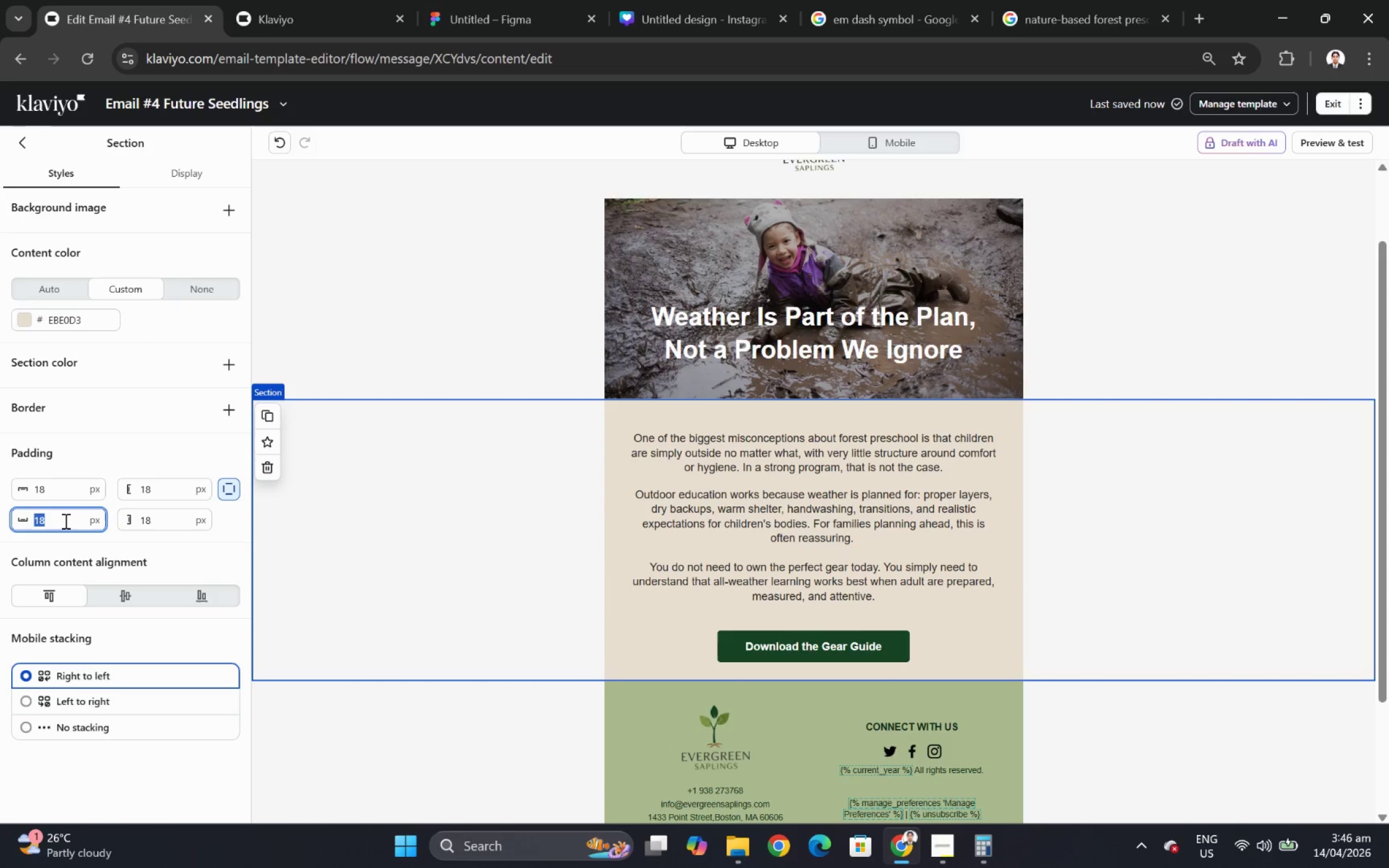 
key(Numpad3)
 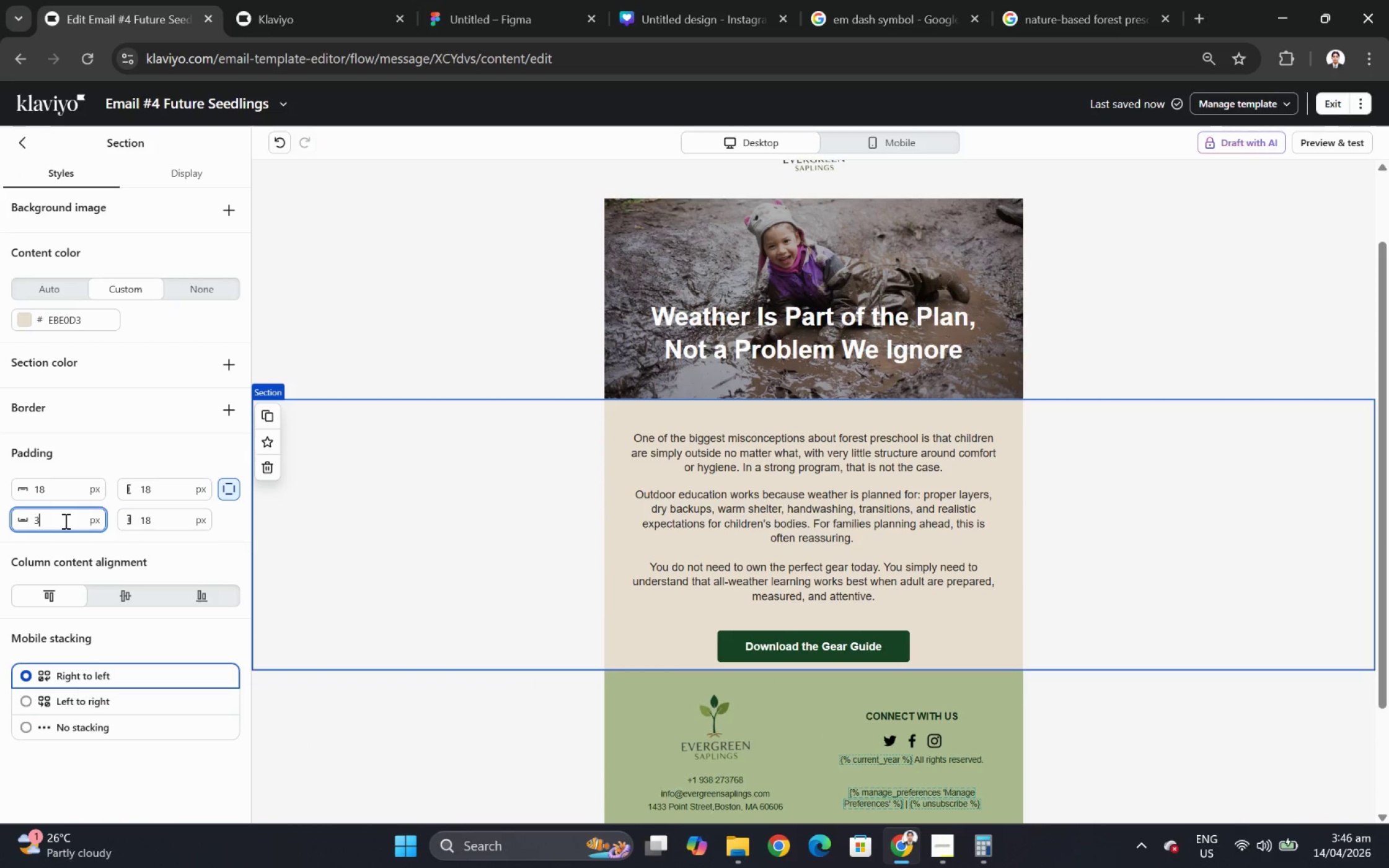 
key(Numpad6)
 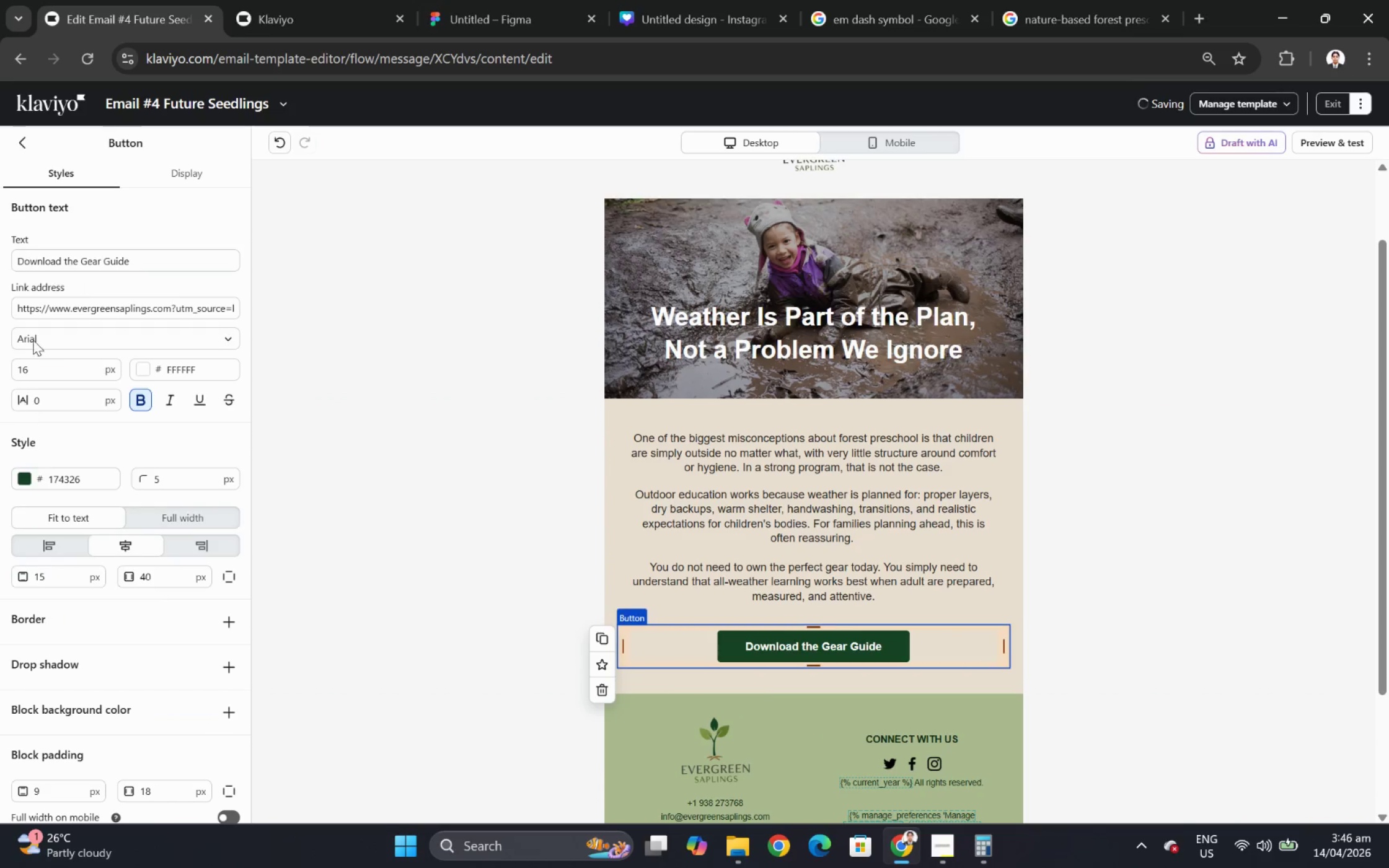 
double_click([78, 258])
 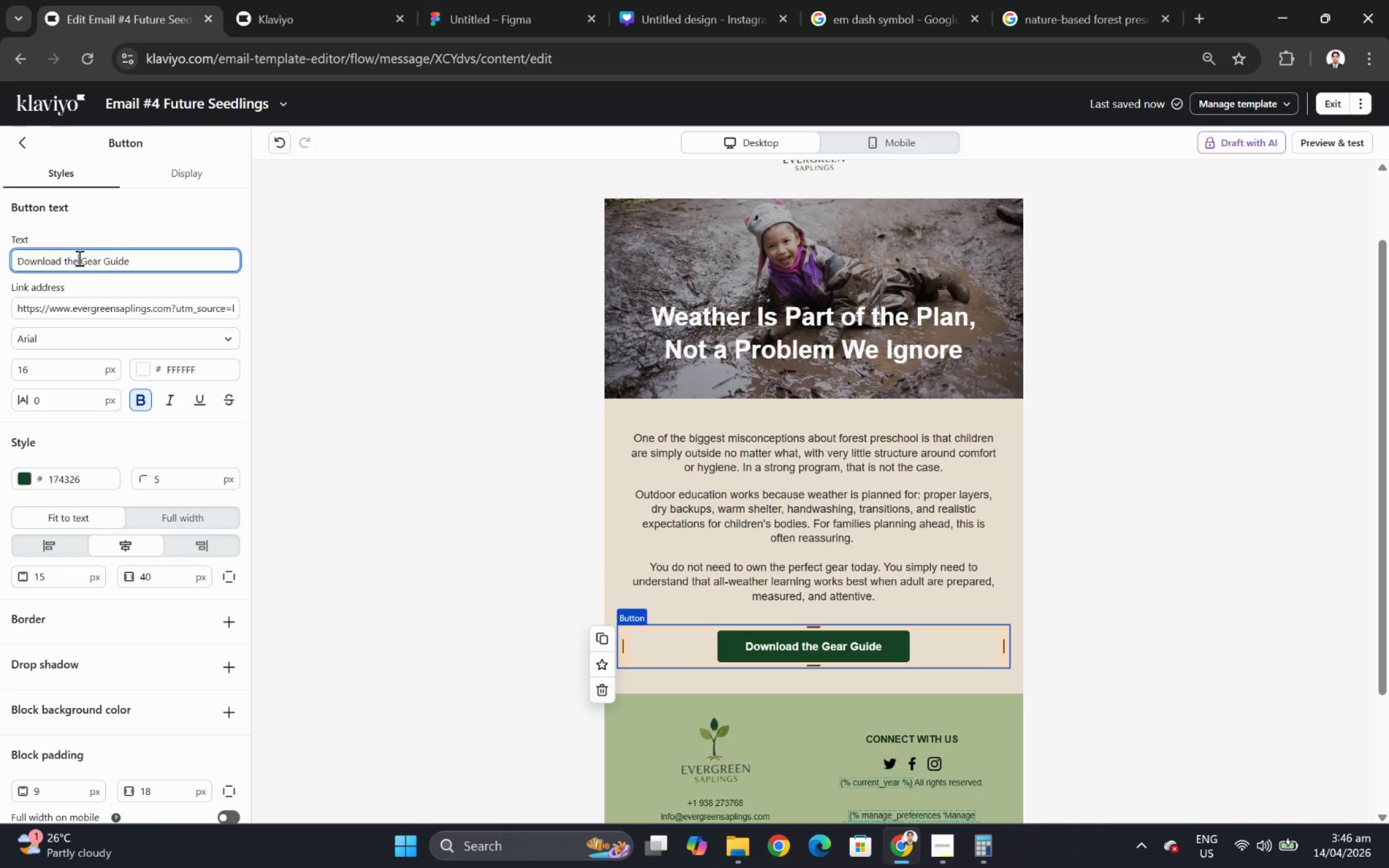 
triple_click([78, 258])
 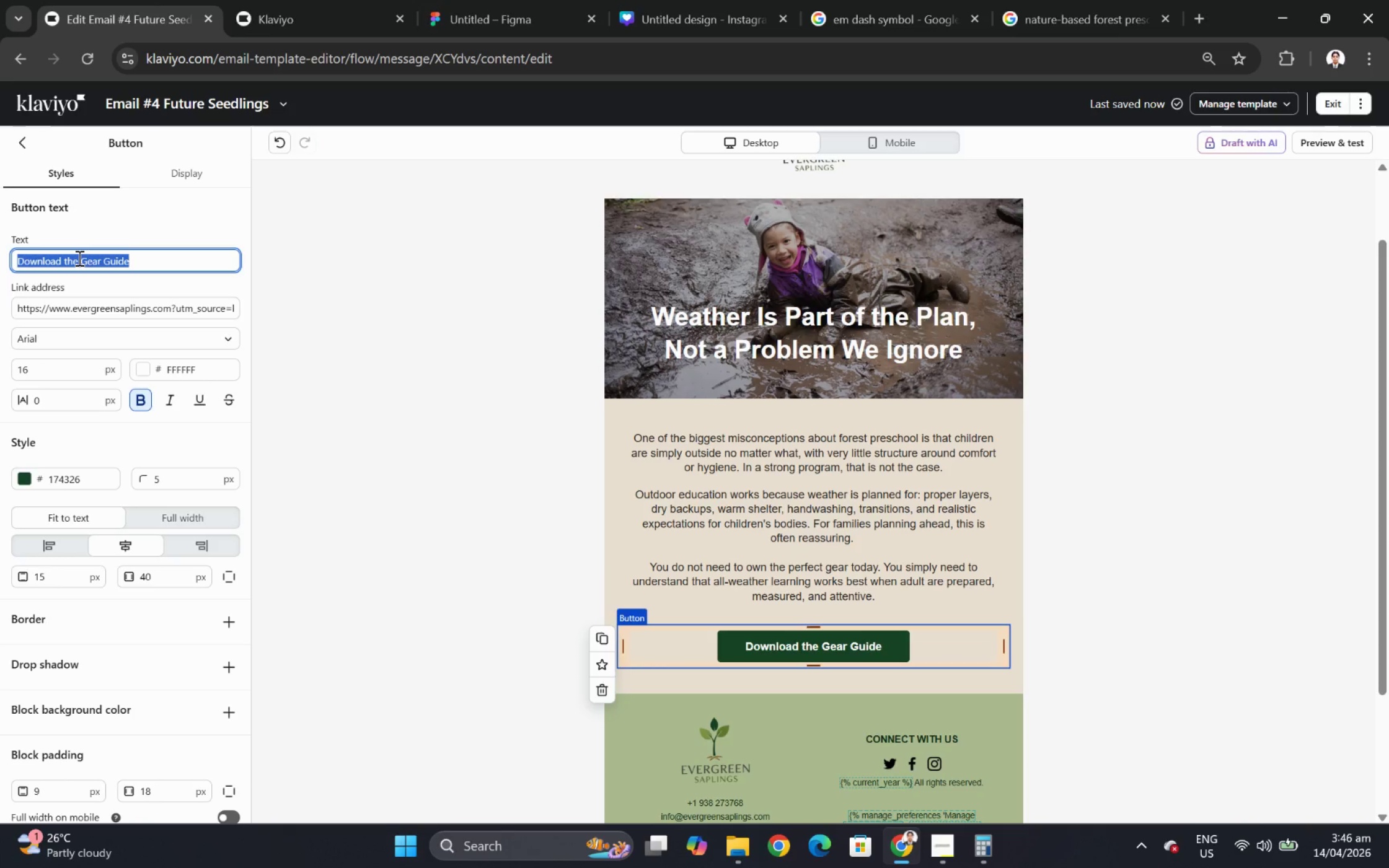 
type(Save the Future Family Gear Guide)
 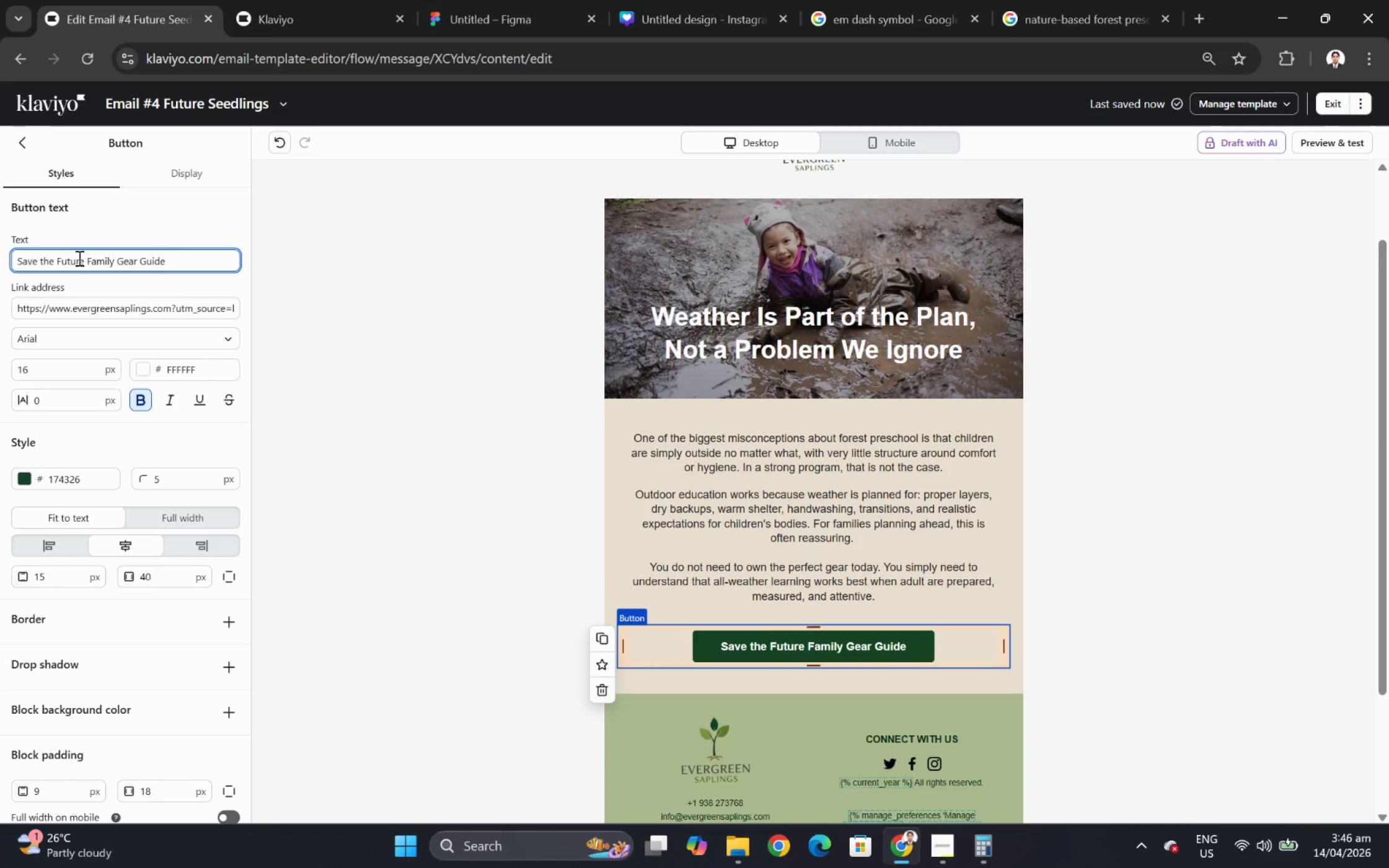 
left_click_drag(start_coordinate=[177, 309], to_coordinate=[281, 310])
 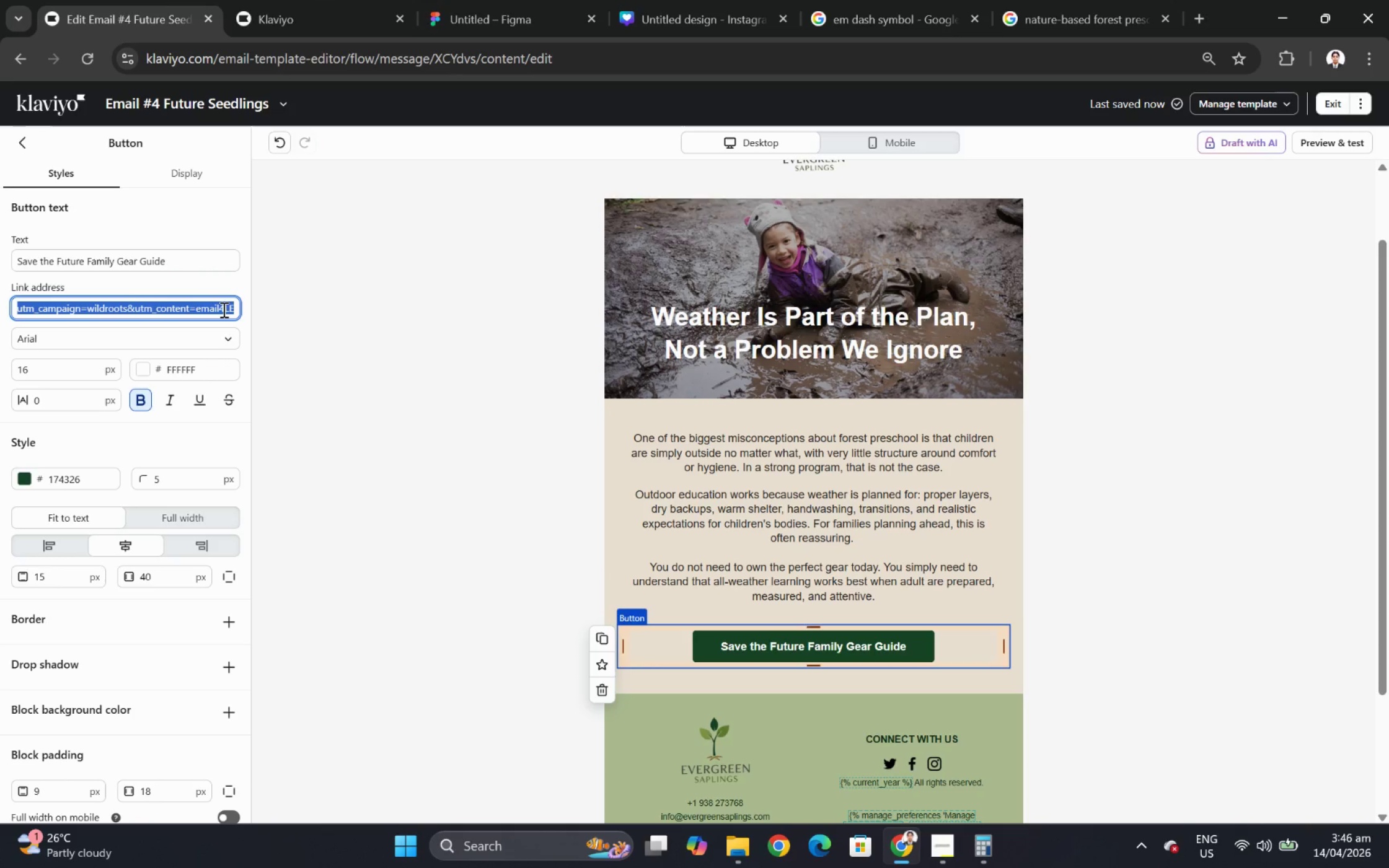 
left_click([225, 309])
 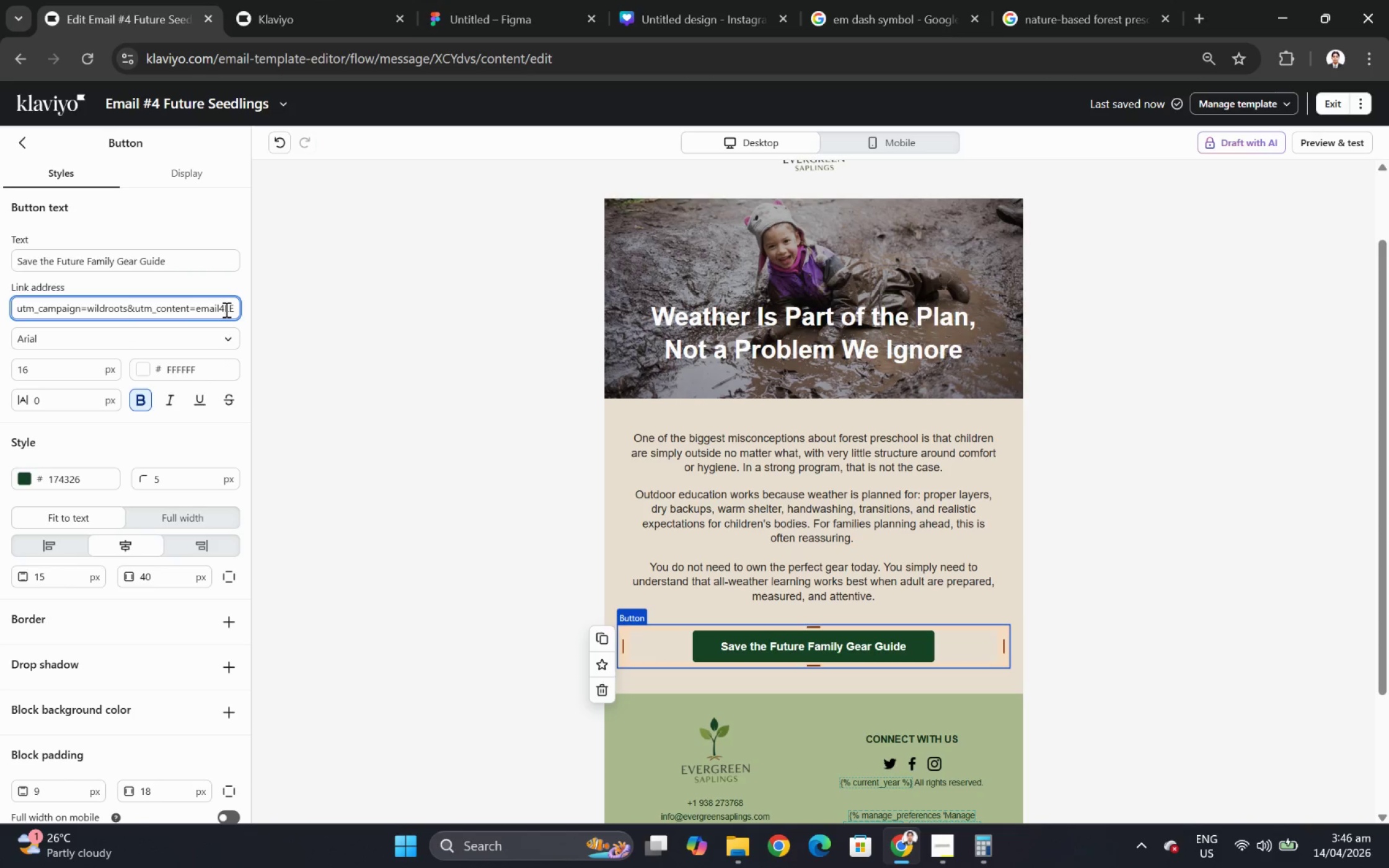 
left_click_drag(start_coordinate=[225, 309], to_coordinate=[240, 309])
 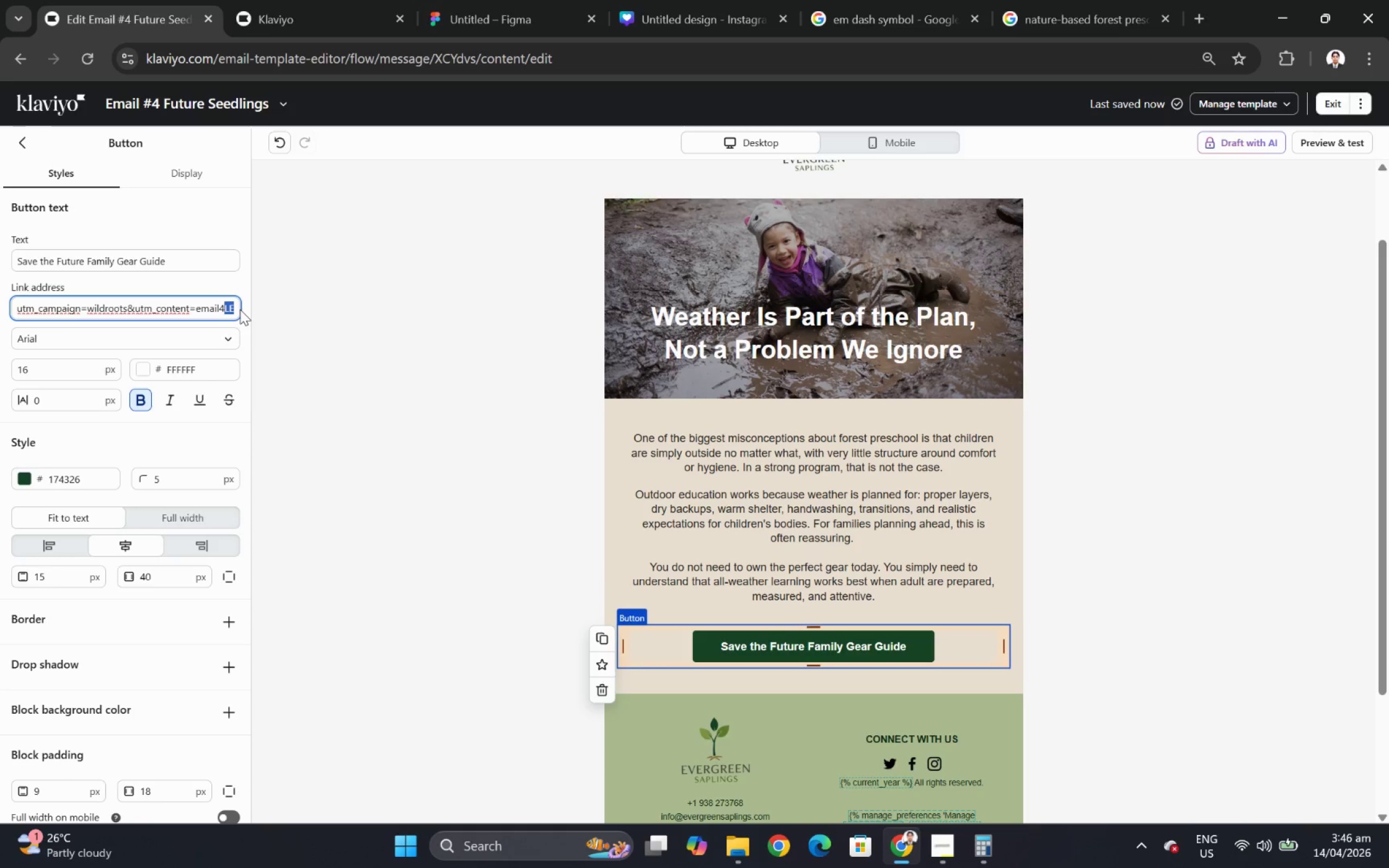 
type(FS)
 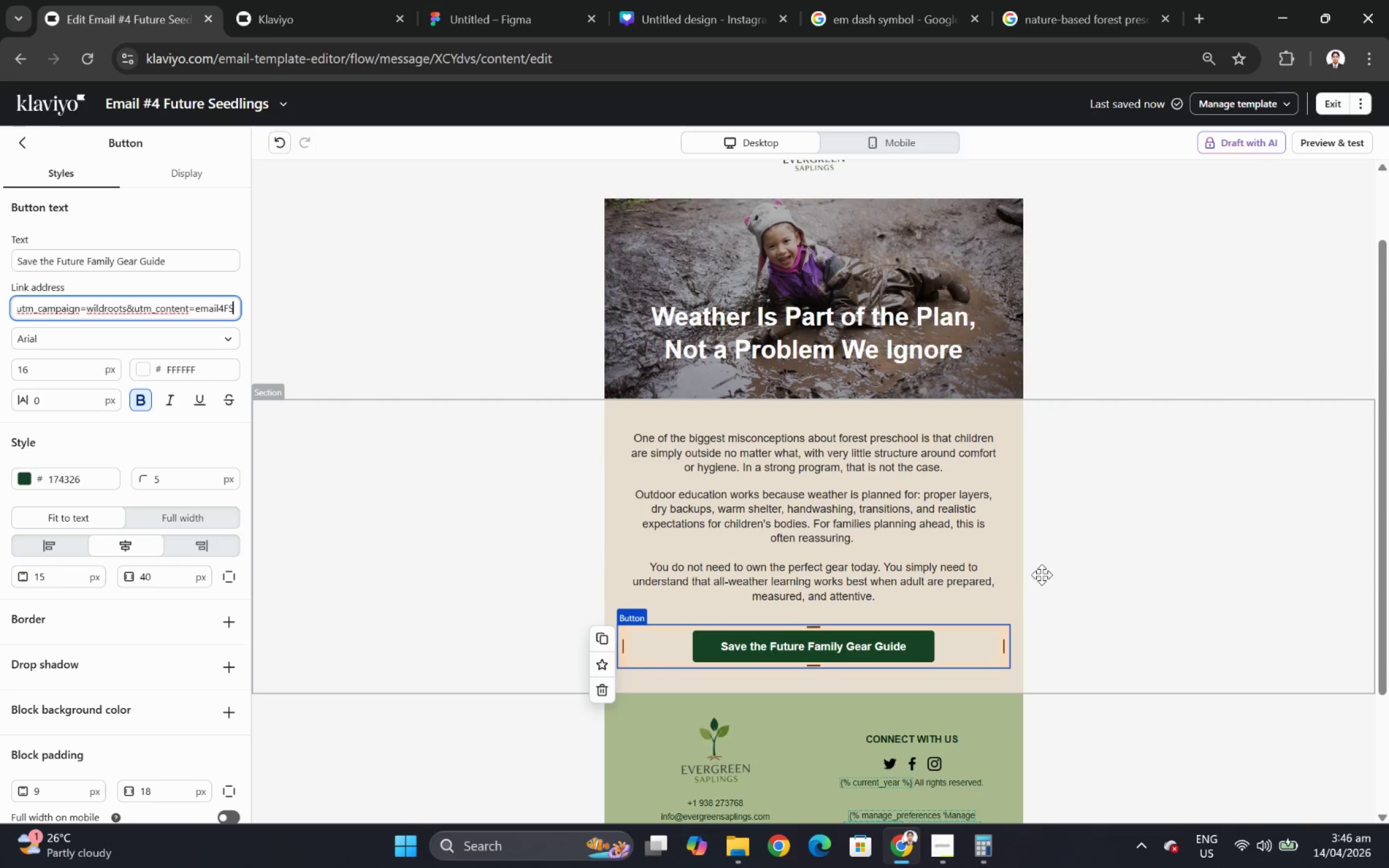 
left_click([1061, 598])
 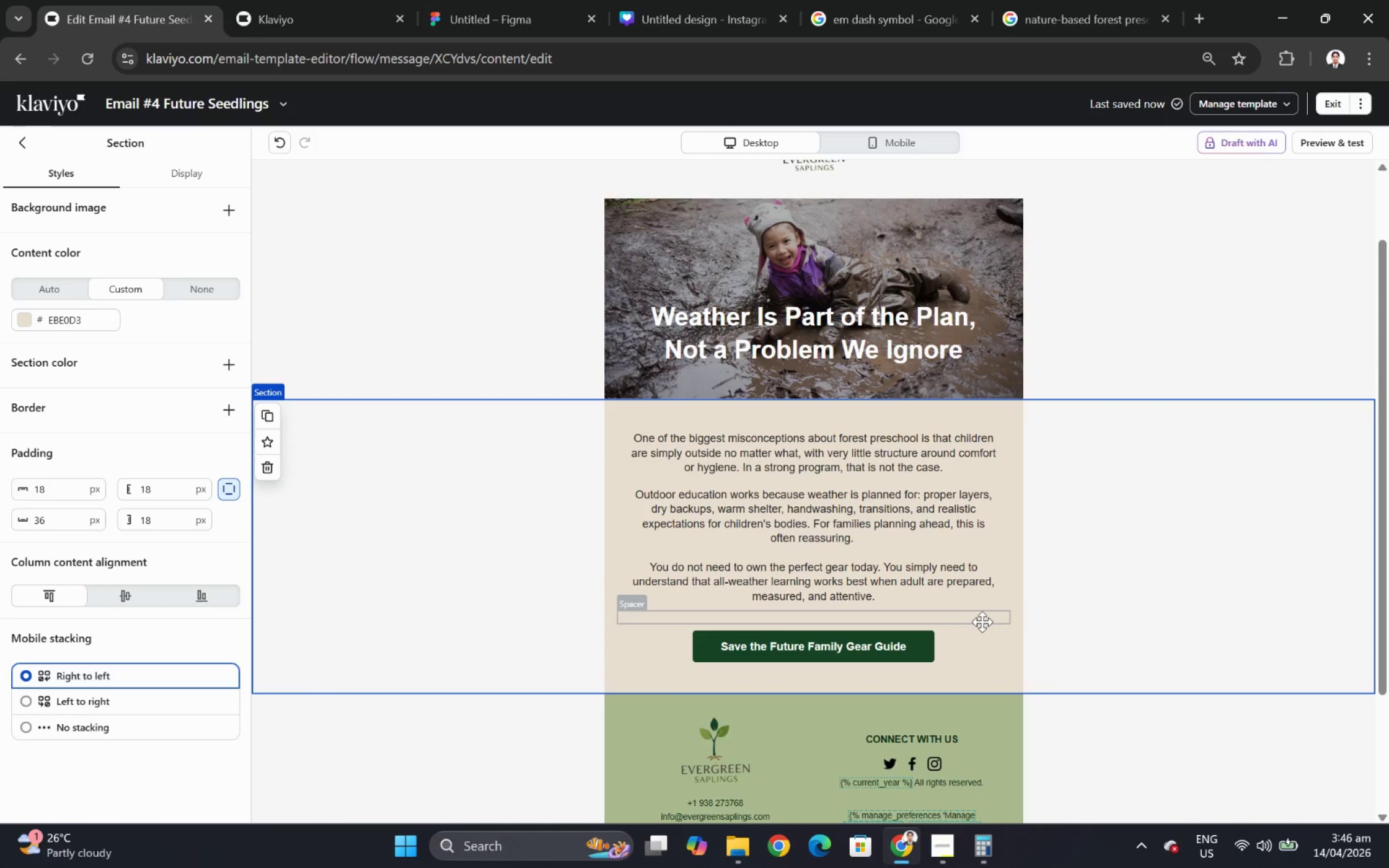 
left_click([978, 641])
 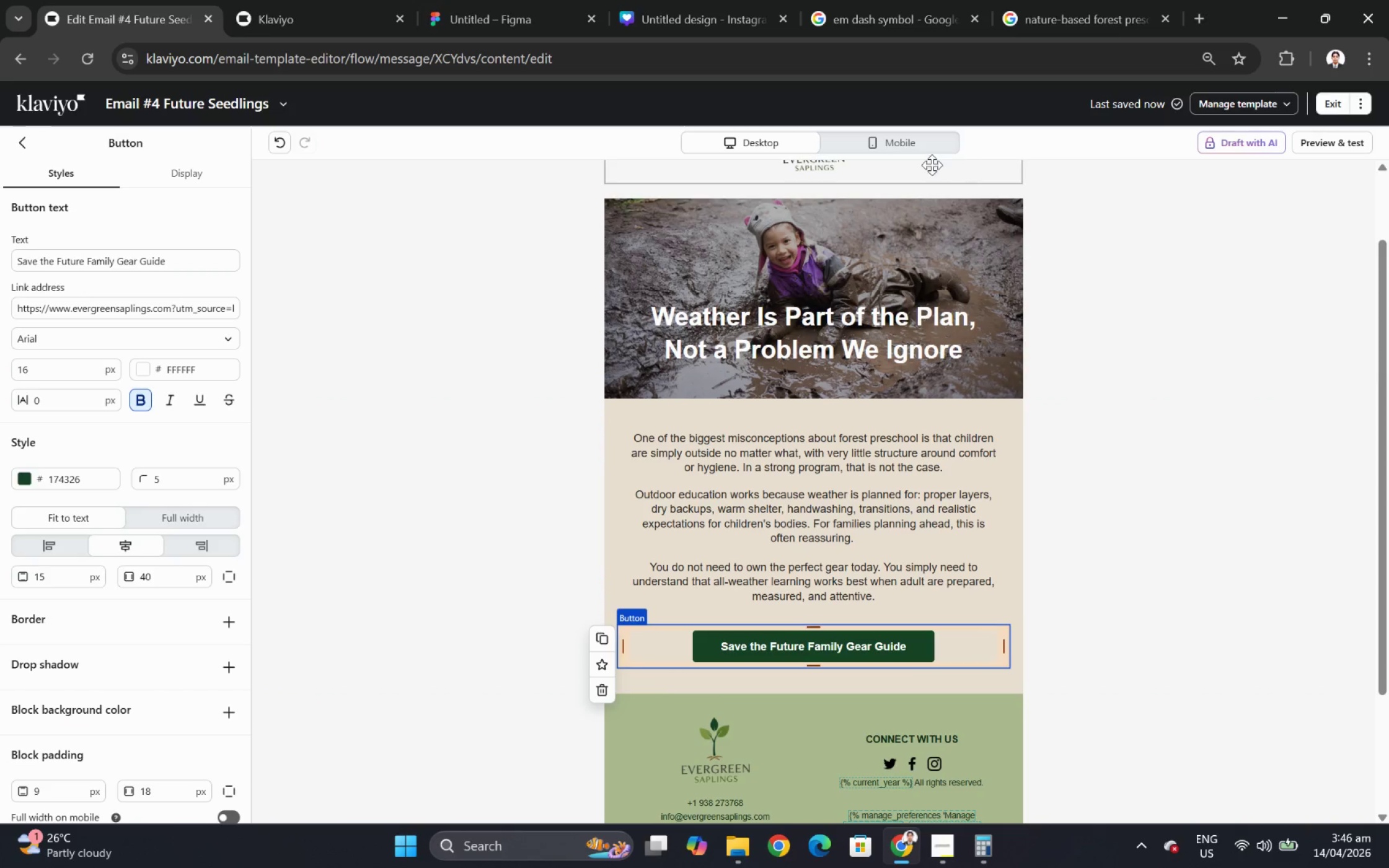 
left_click([897, 147])
 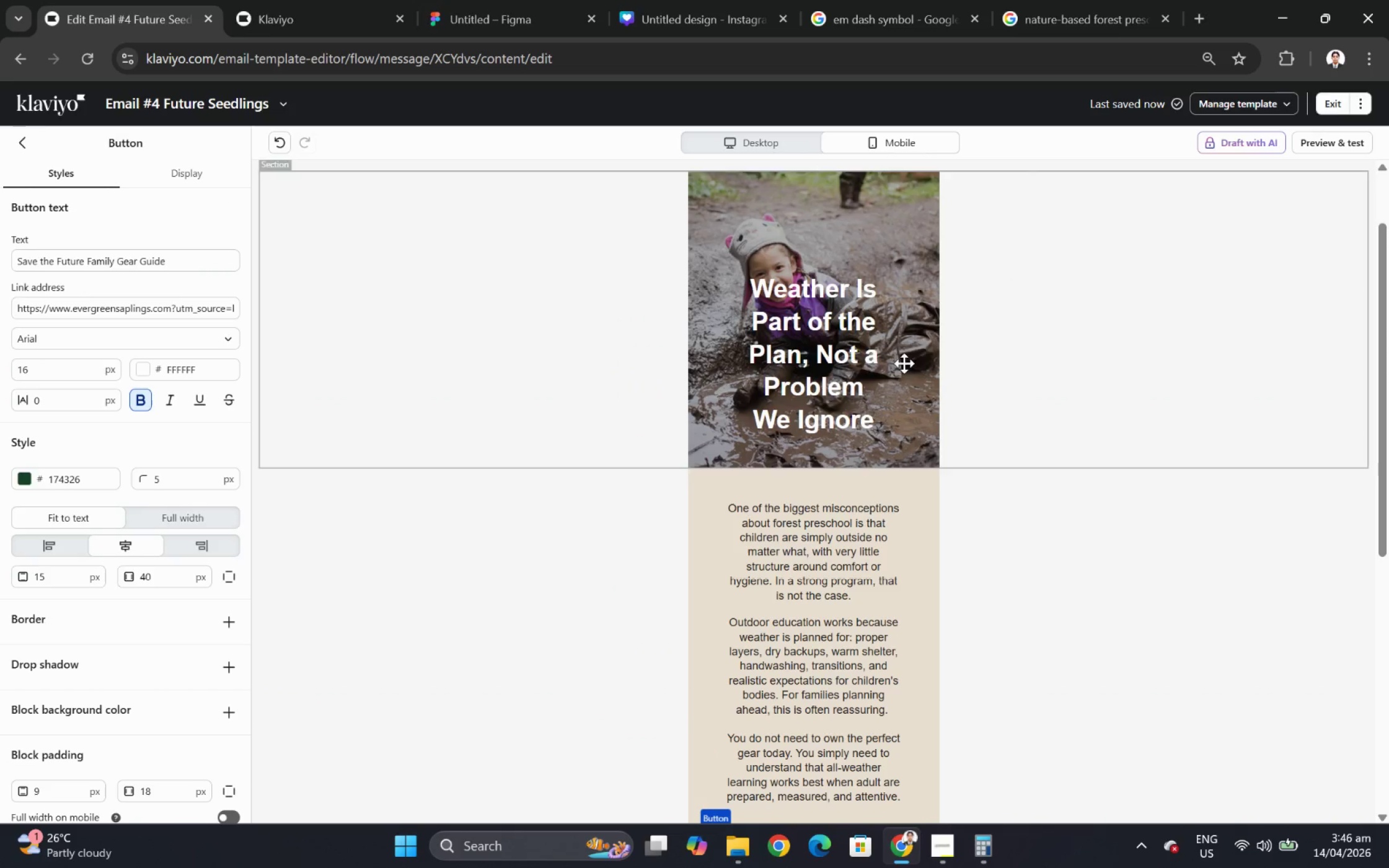 
left_click([855, 360])
 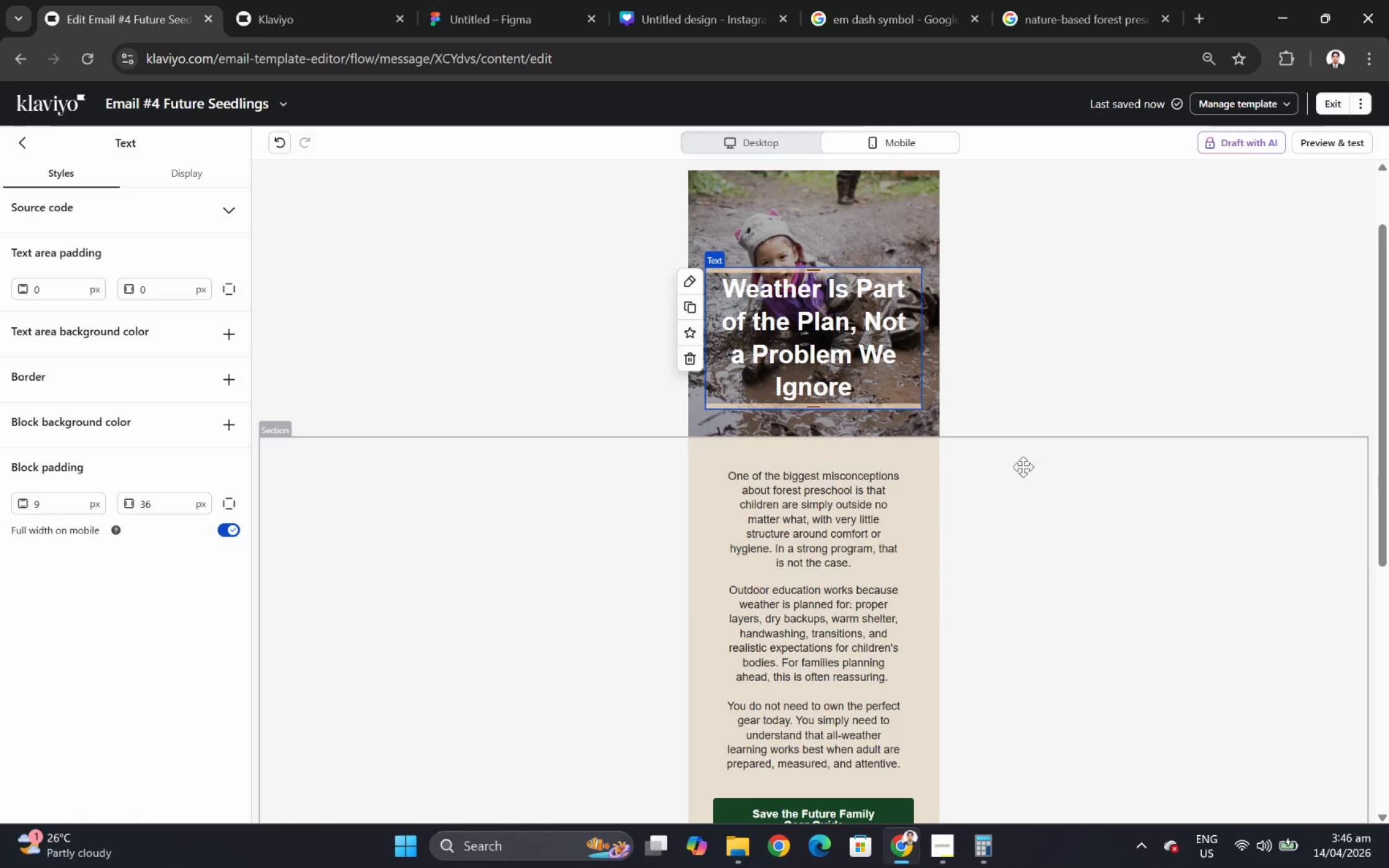 
left_click([886, 514])
 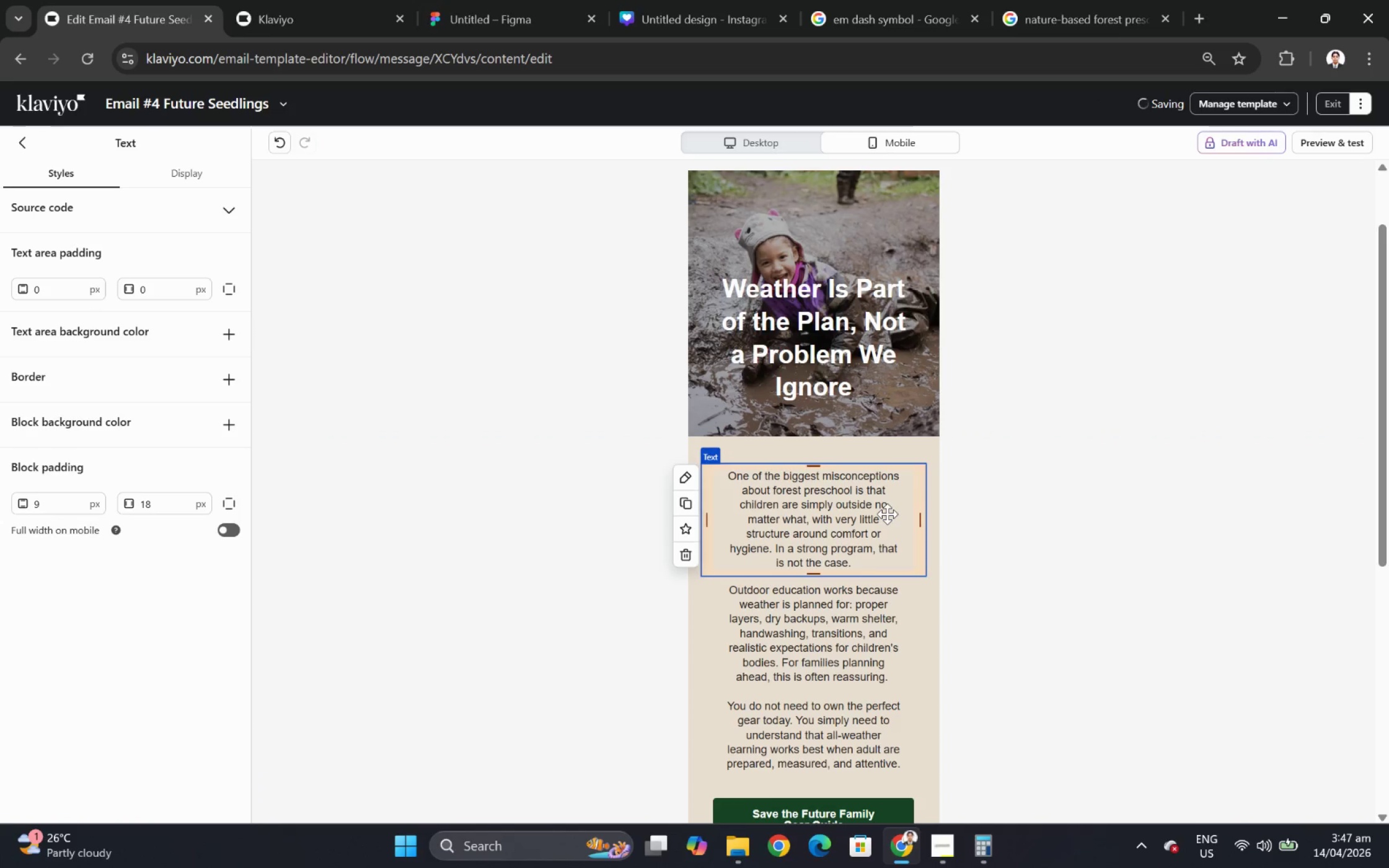 
scroll: coordinate [887, 514], scroll_direction: down, amount: 3.0
 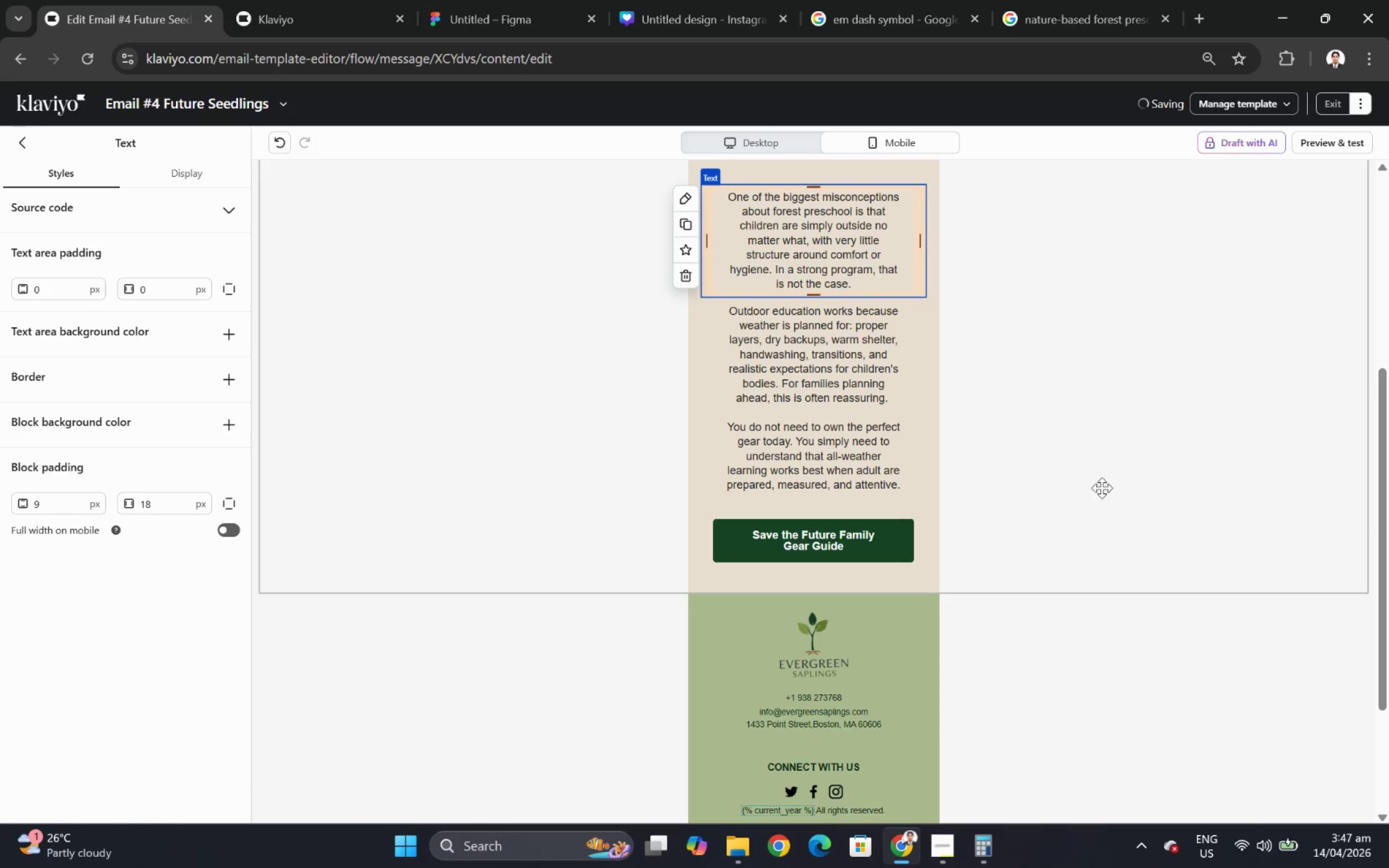 
scroll: coordinate [1103, 488], scroll_direction: up, amount: 3.0
 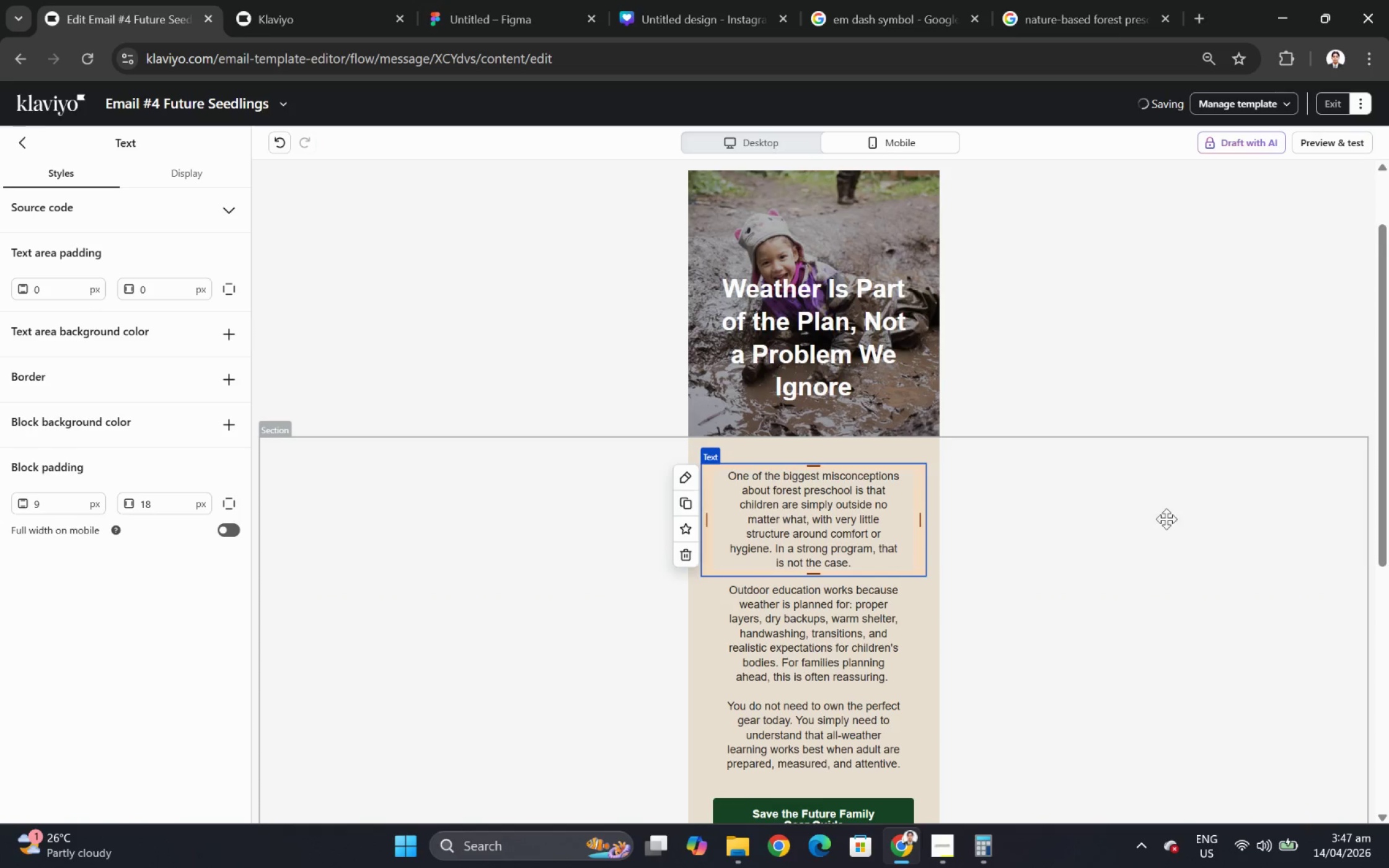 
left_click([1171, 522])
 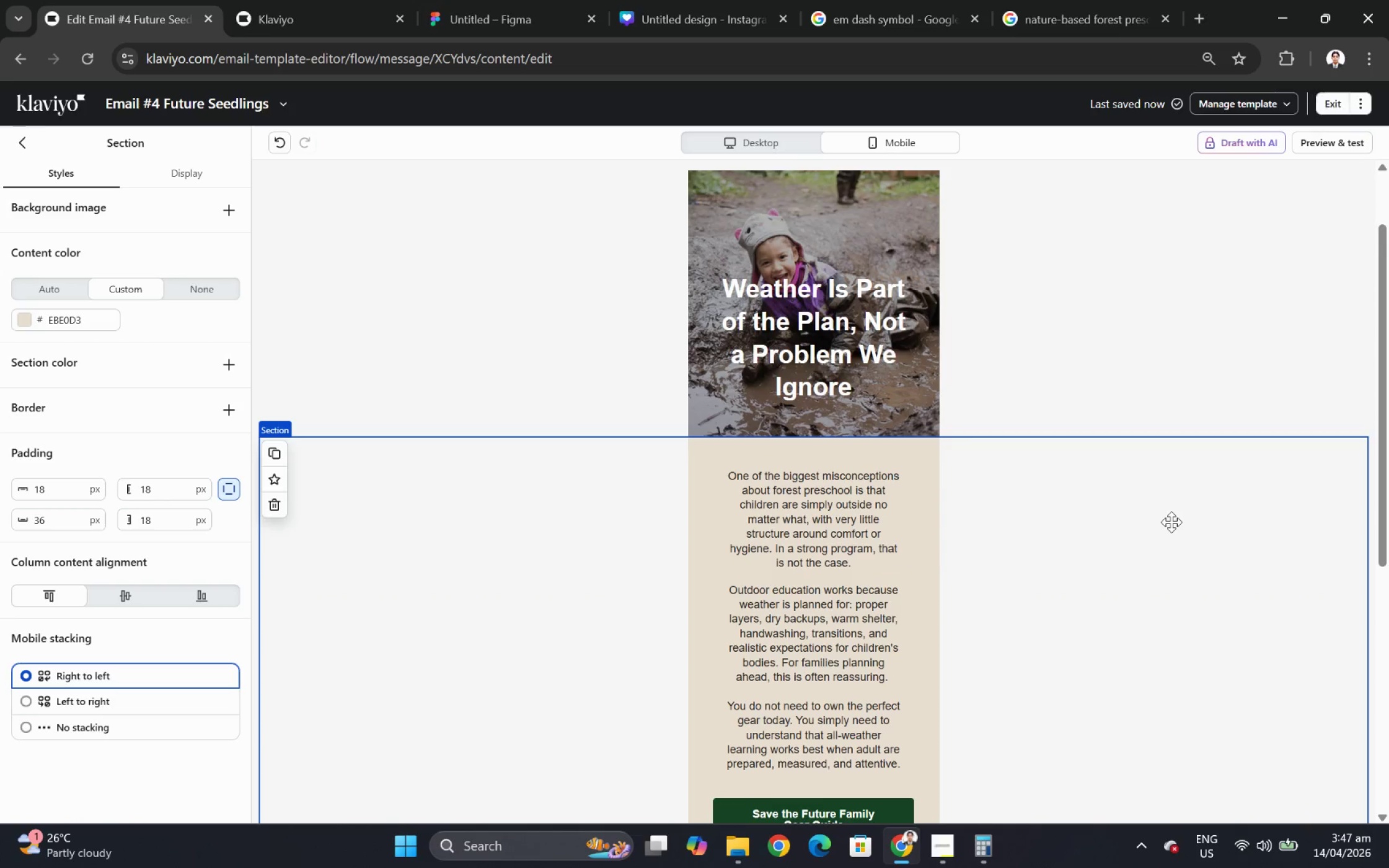 
scroll: coordinate [1171, 522], scroll_direction: down, amount: 2.0
 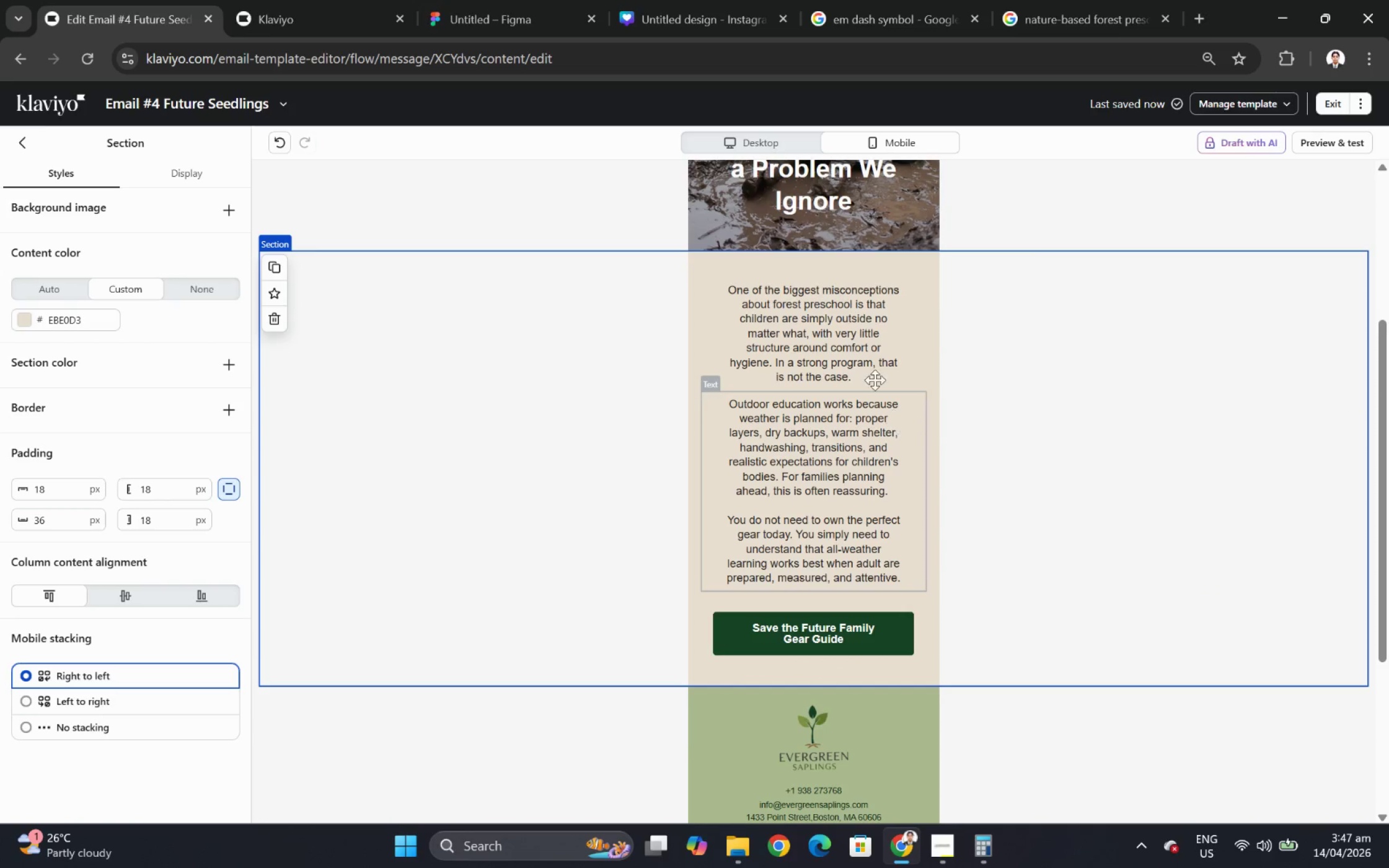 
left_click([864, 345])
 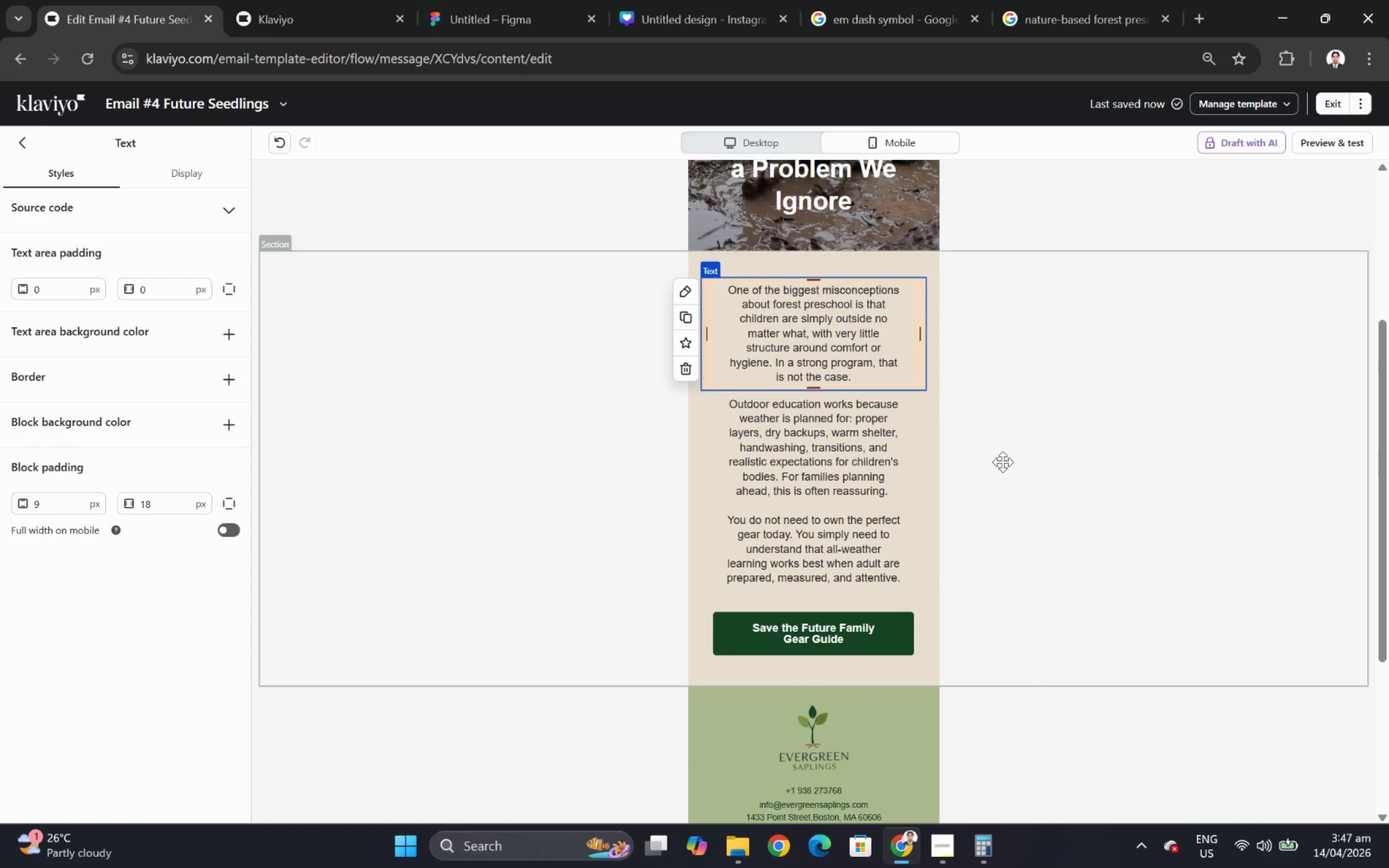 
scroll: coordinate [1029, 476], scroll_direction: down, amount: 2.0
 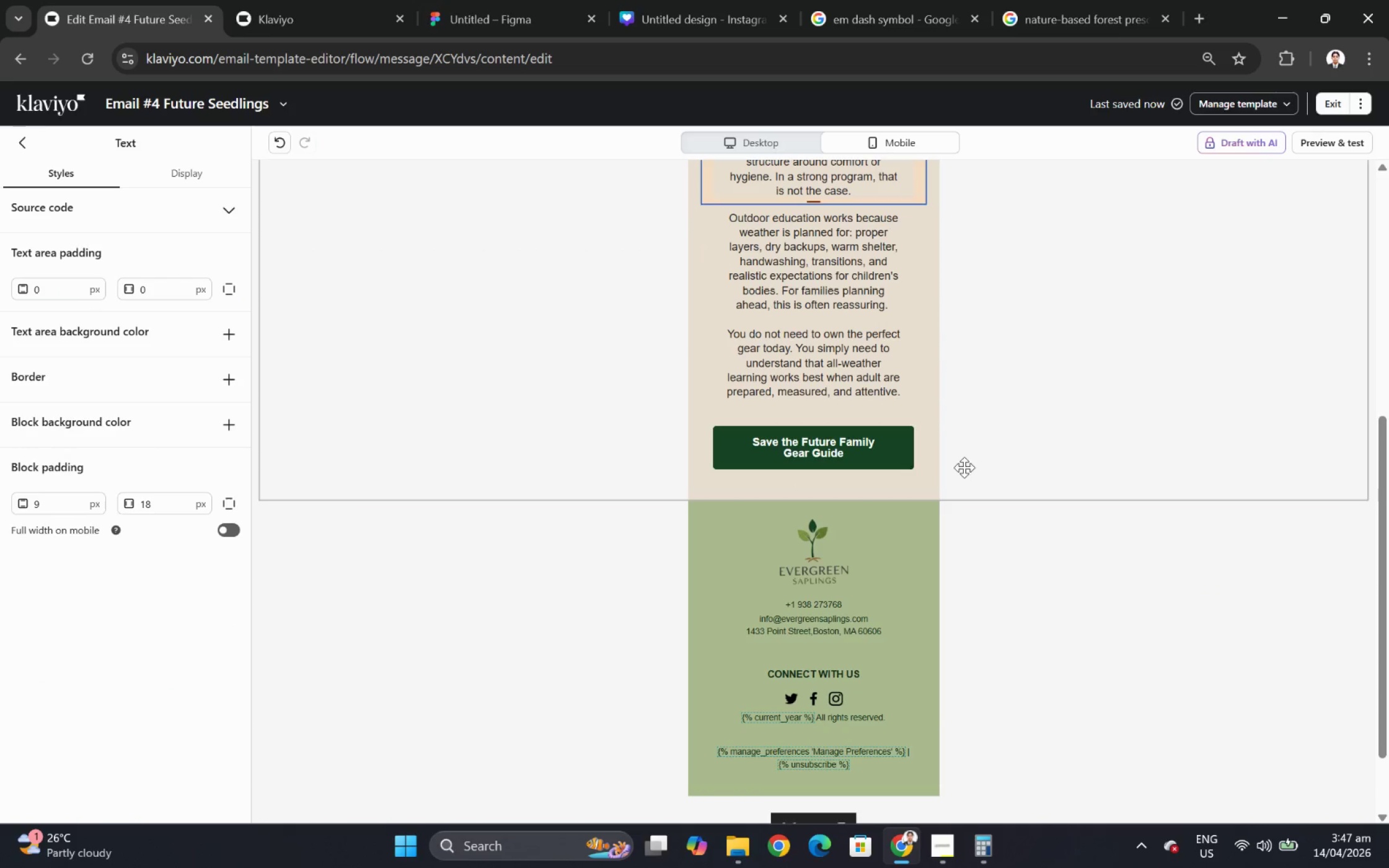 
left_click([824, 457])
 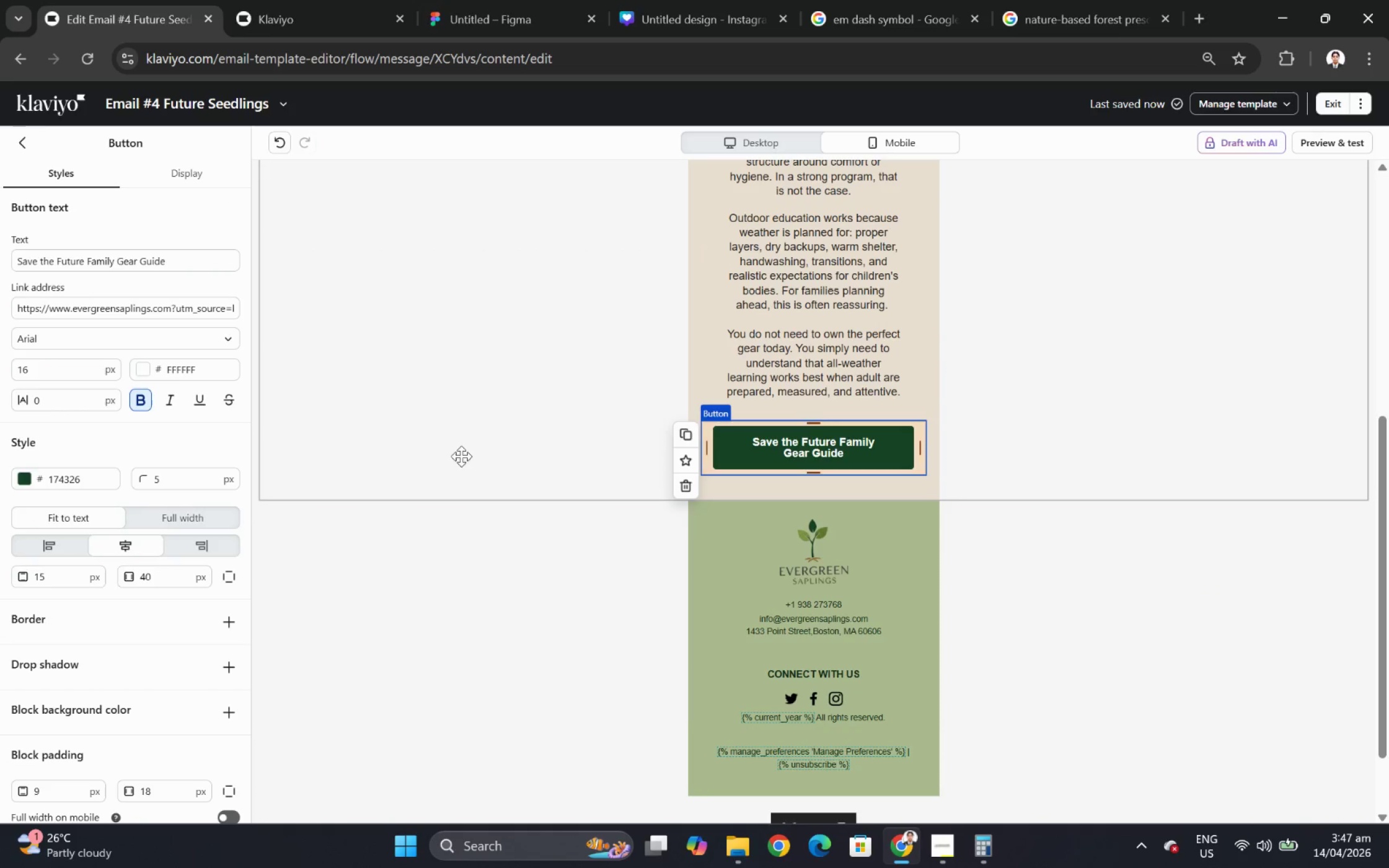 
left_click([427, 454])
 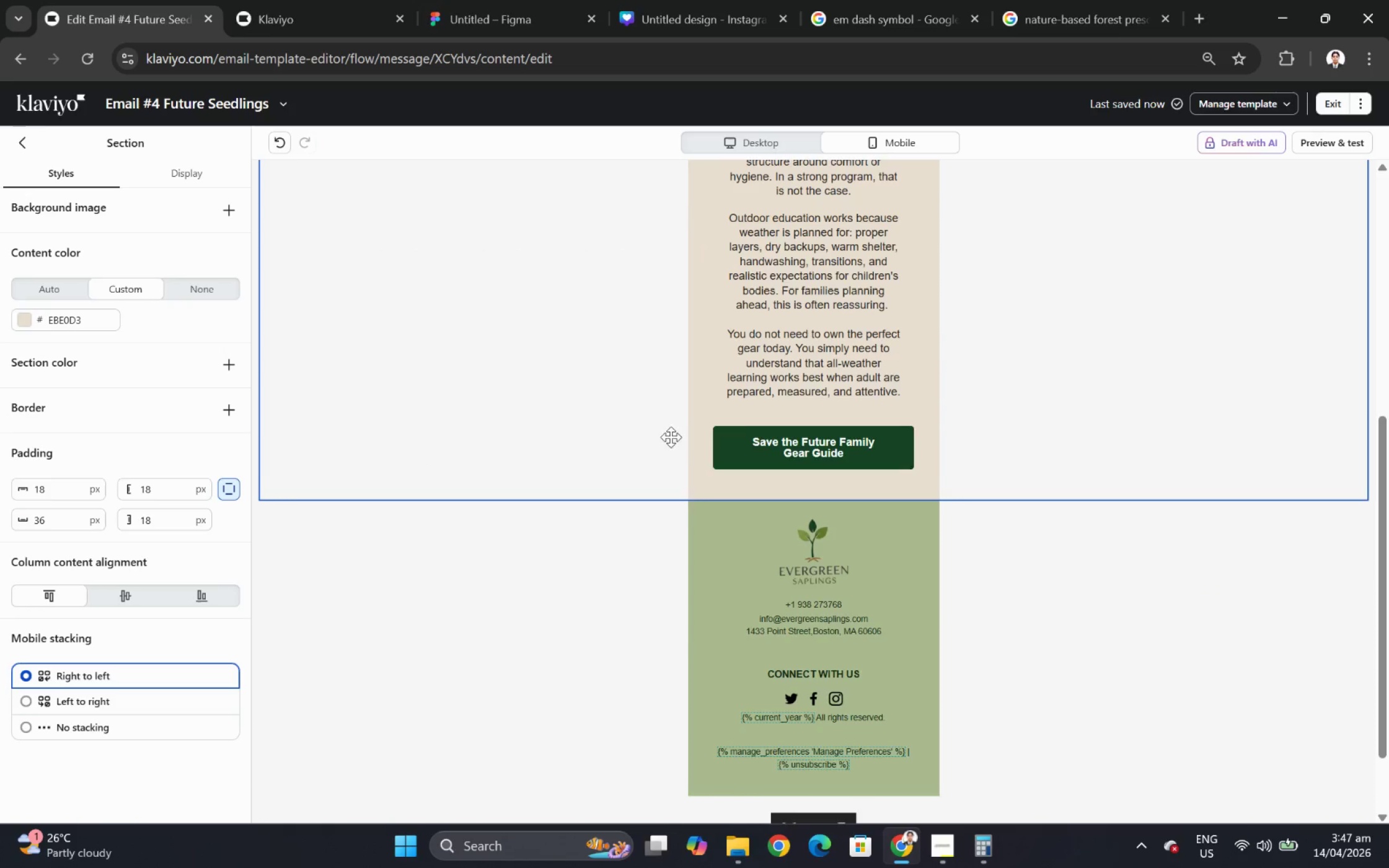 
scroll: coordinate [841, 434], scroll_direction: up, amount: 5.0
 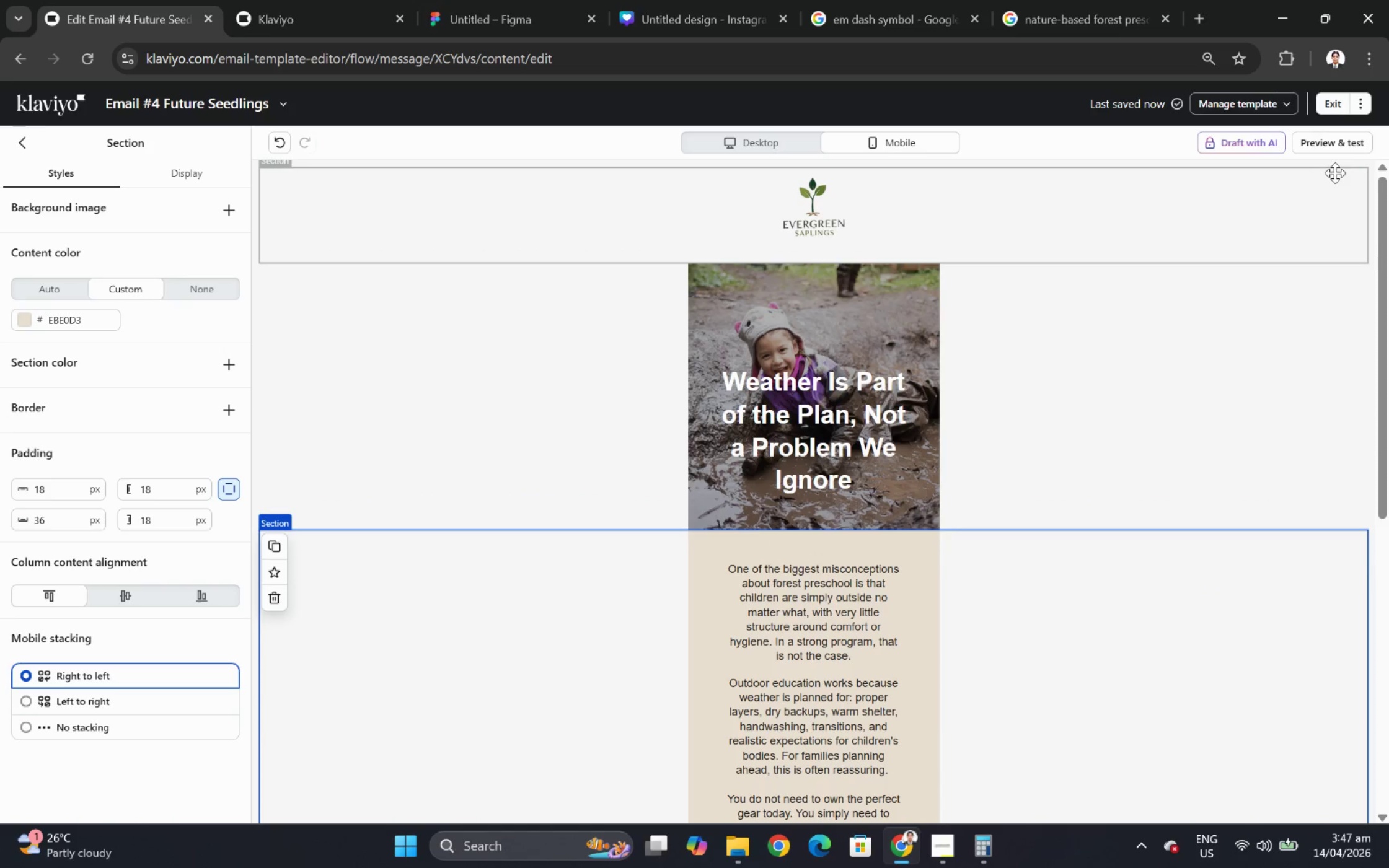 
left_click([1358, 151])
 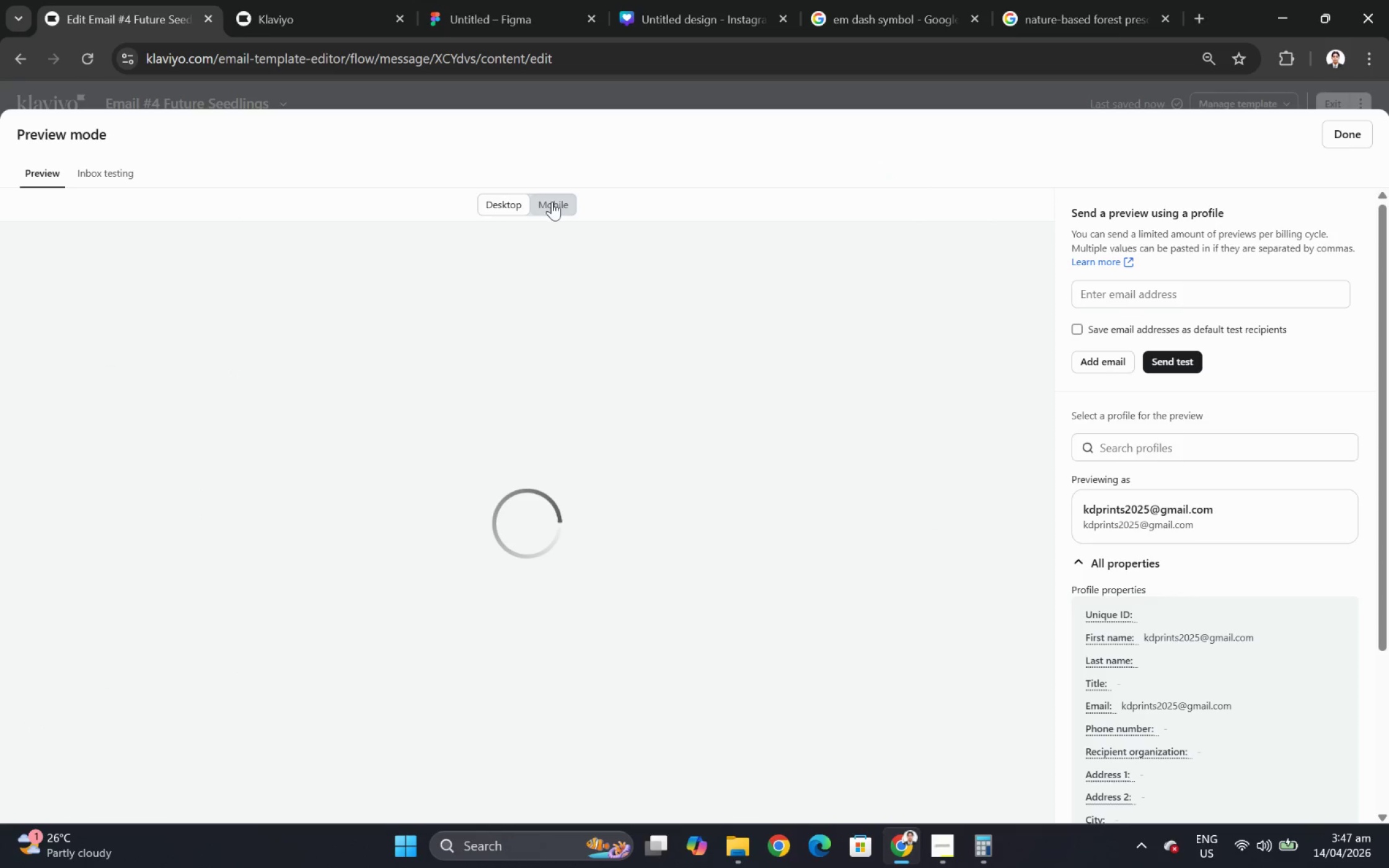 
left_click([552, 201])
 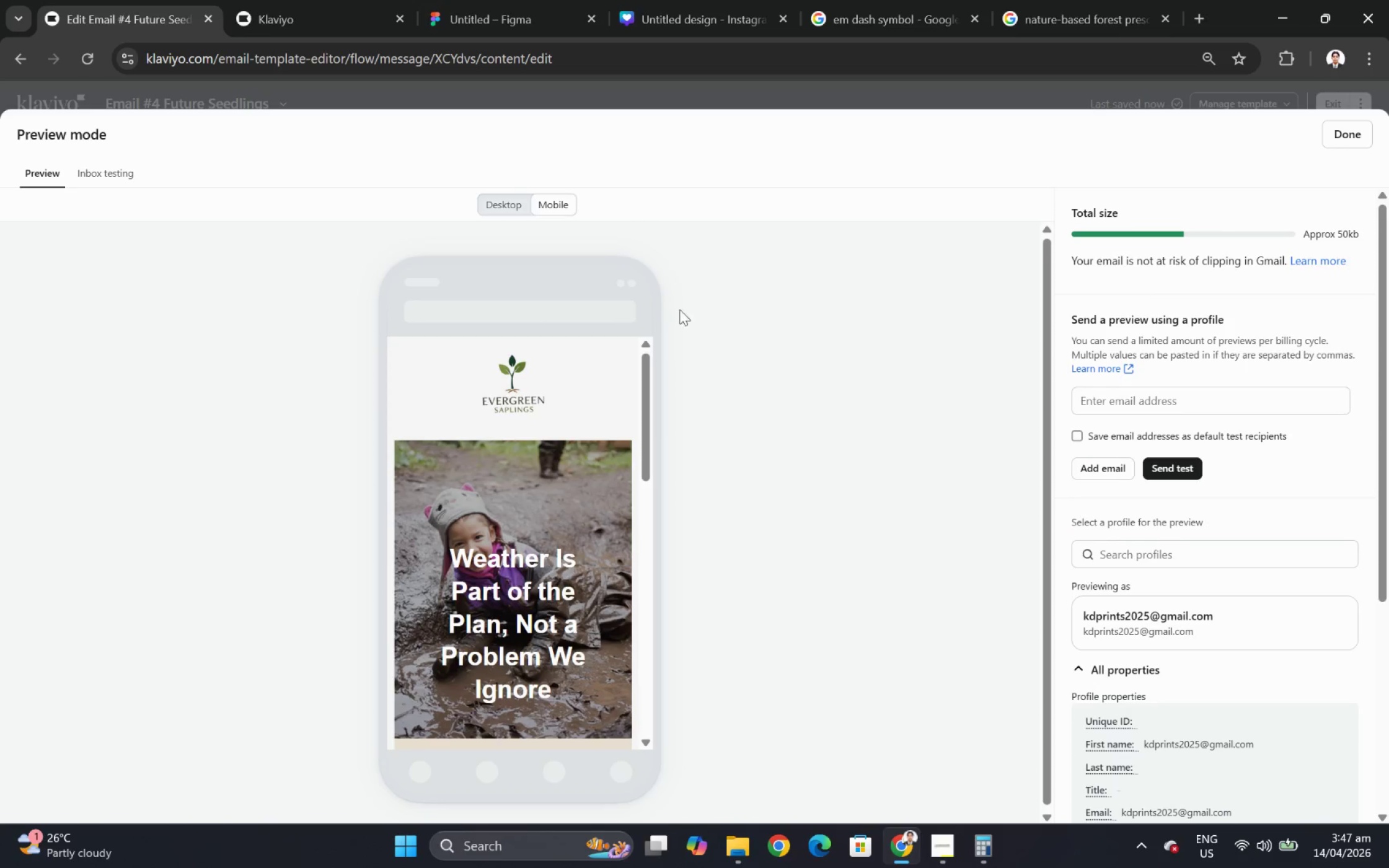 
scroll: coordinate [601, 410], scroll_direction: down, amount: 3.0
 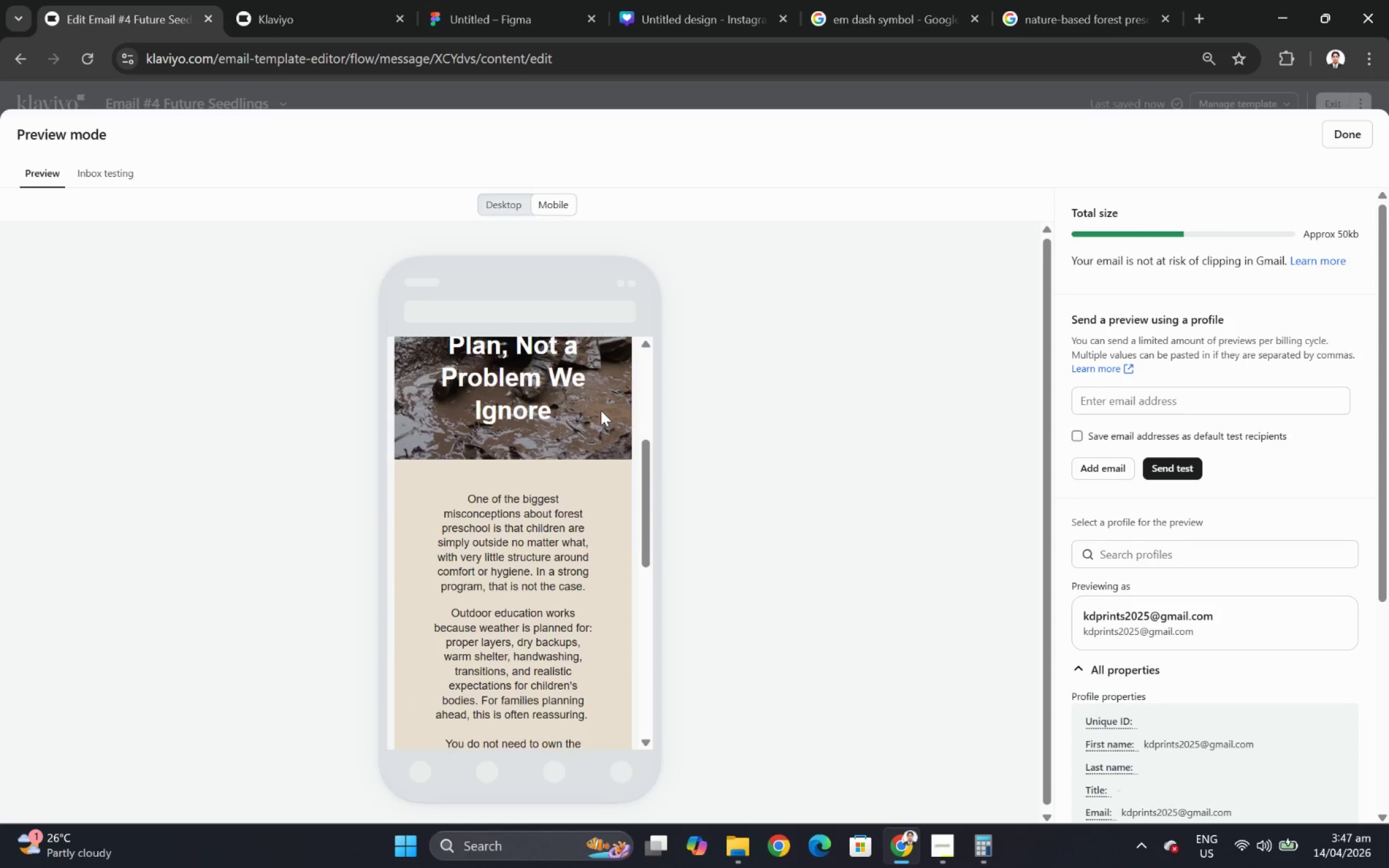 
scroll: coordinate [601, 410], scroll_direction: up, amount: 3.0
 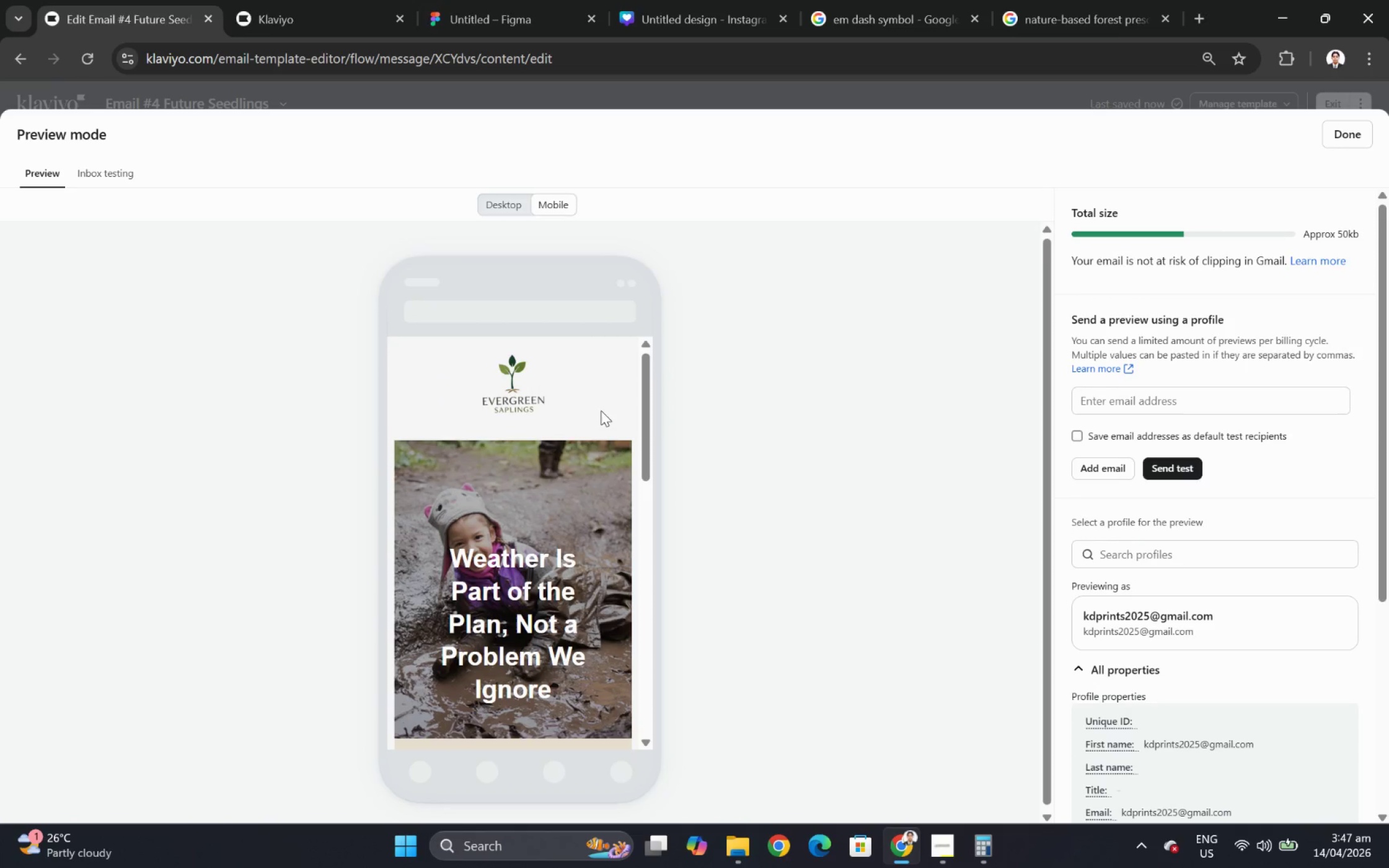 
scroll: coordinate [601, 410], scroll_direction: down, amount: 7.0
 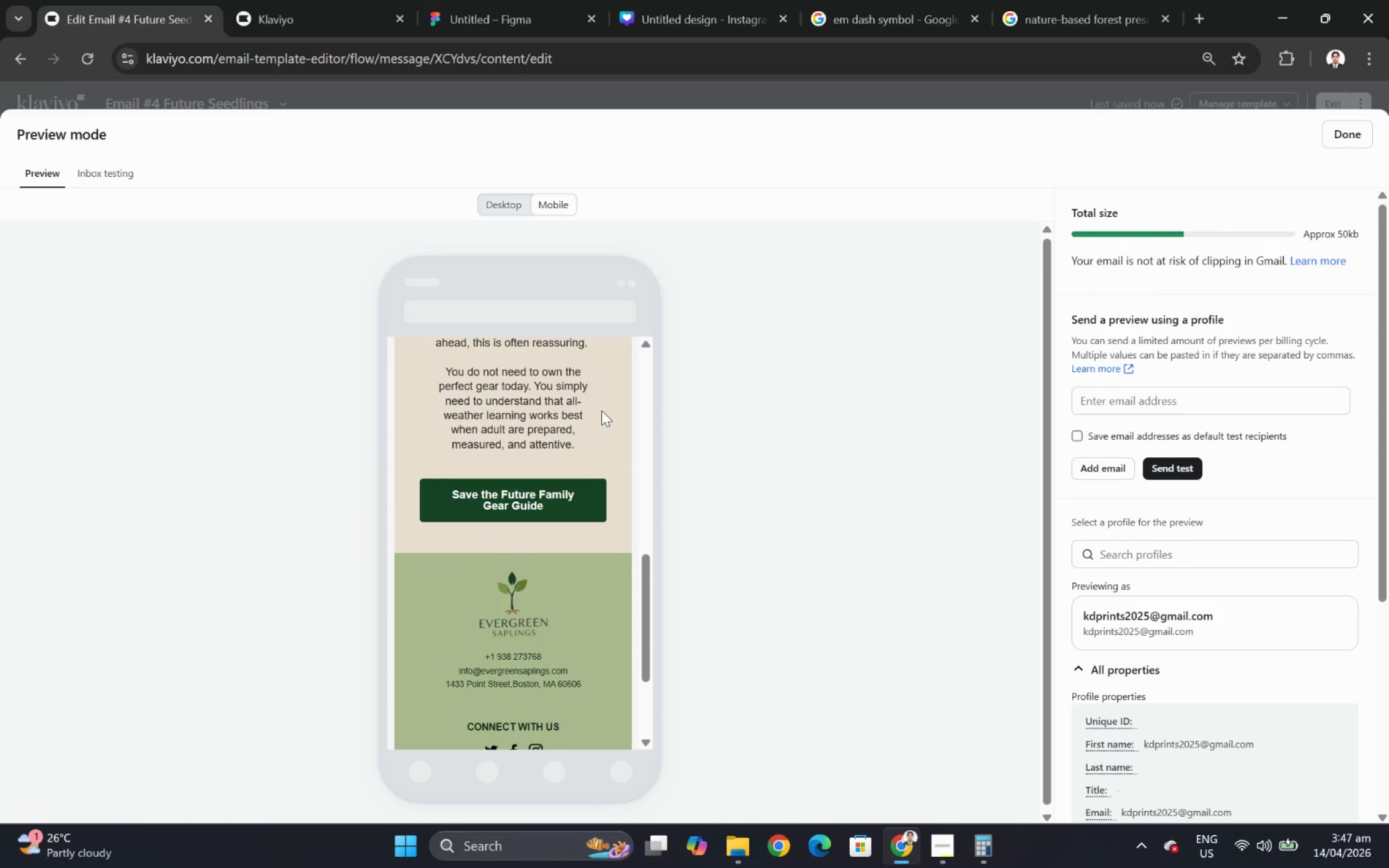 
scroll: coordinate [604, 410], scroll_direction: none, amount: 0.0
 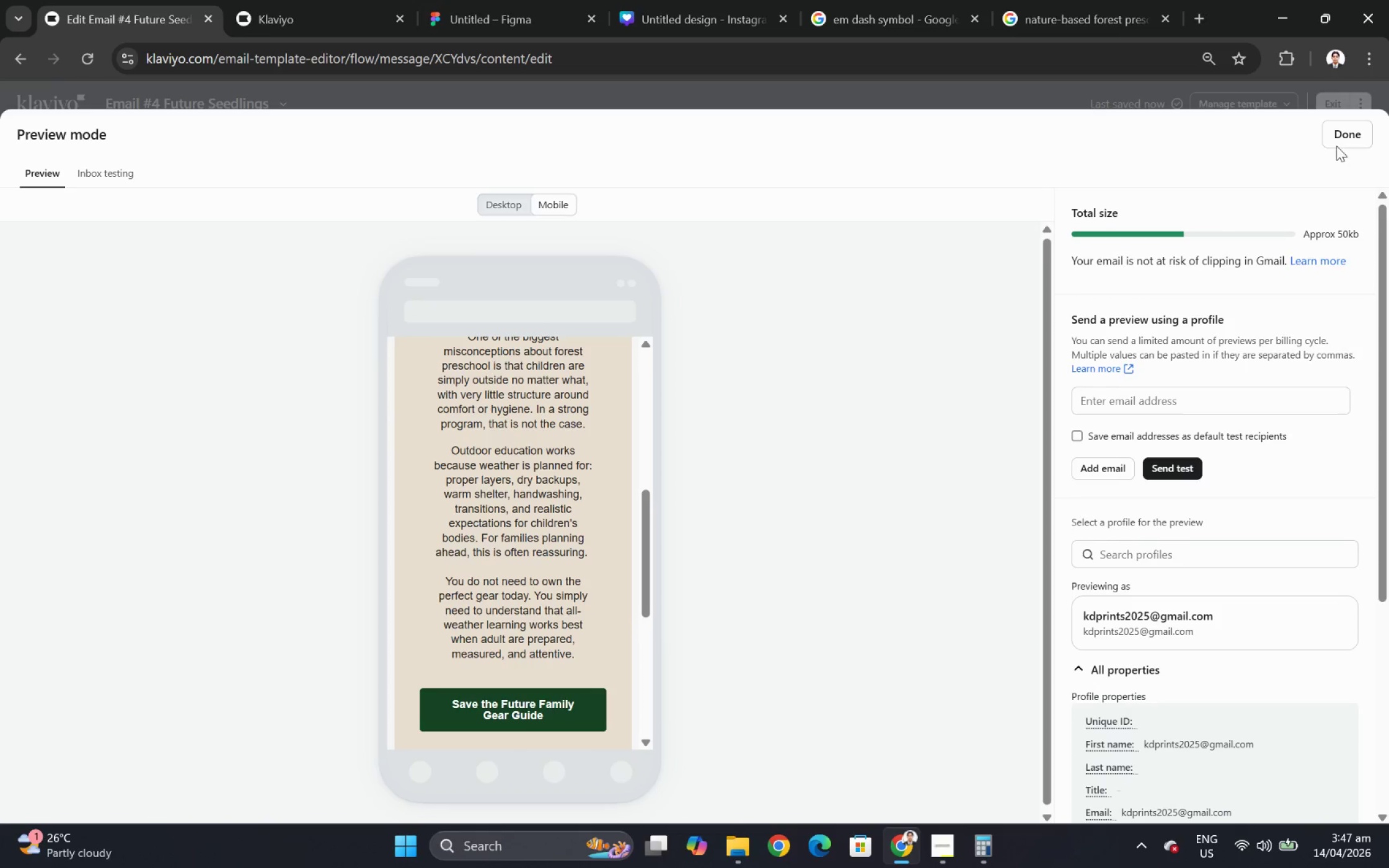 
left_click([1349, 138])
 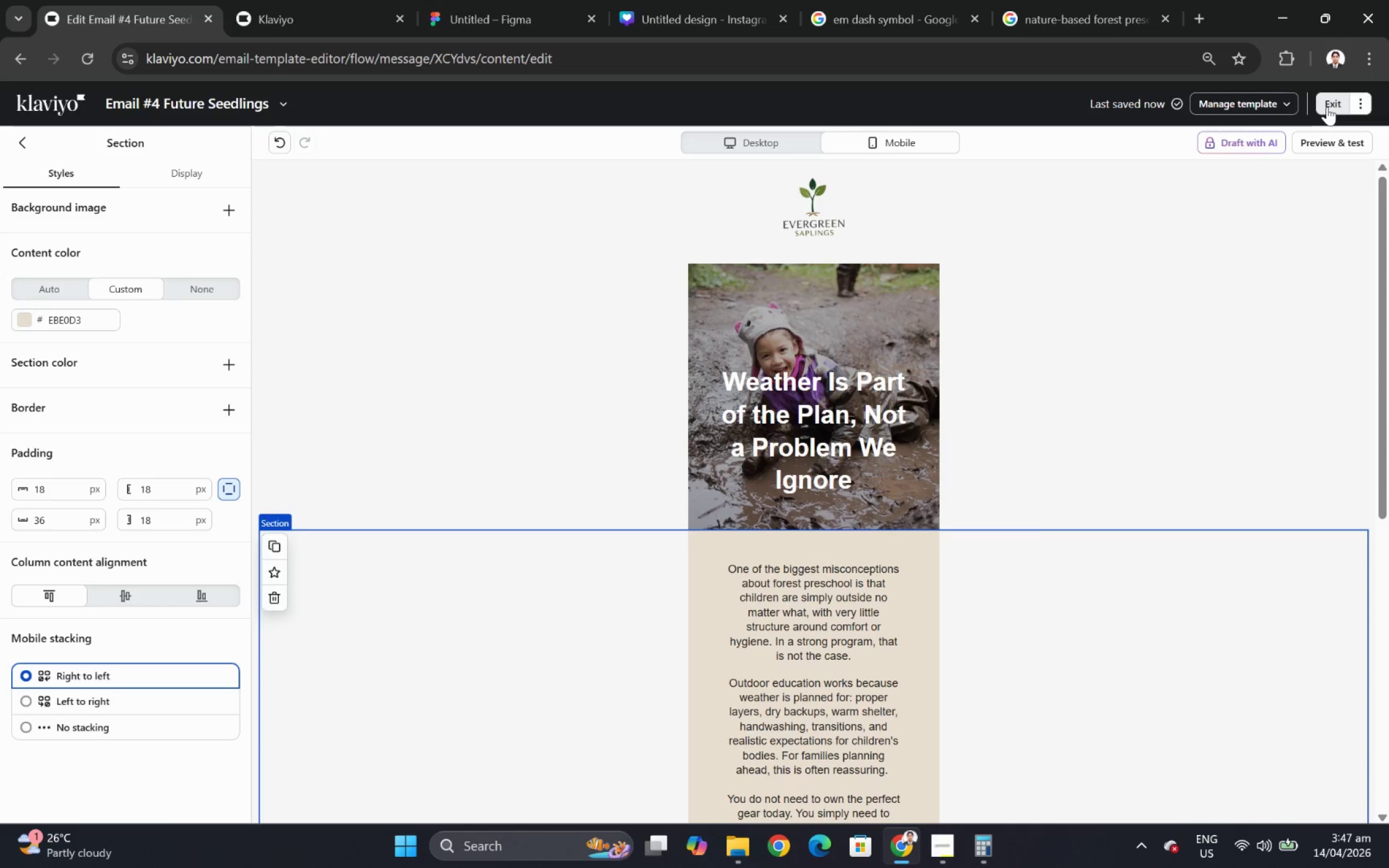 
left_click([1326, 107])
 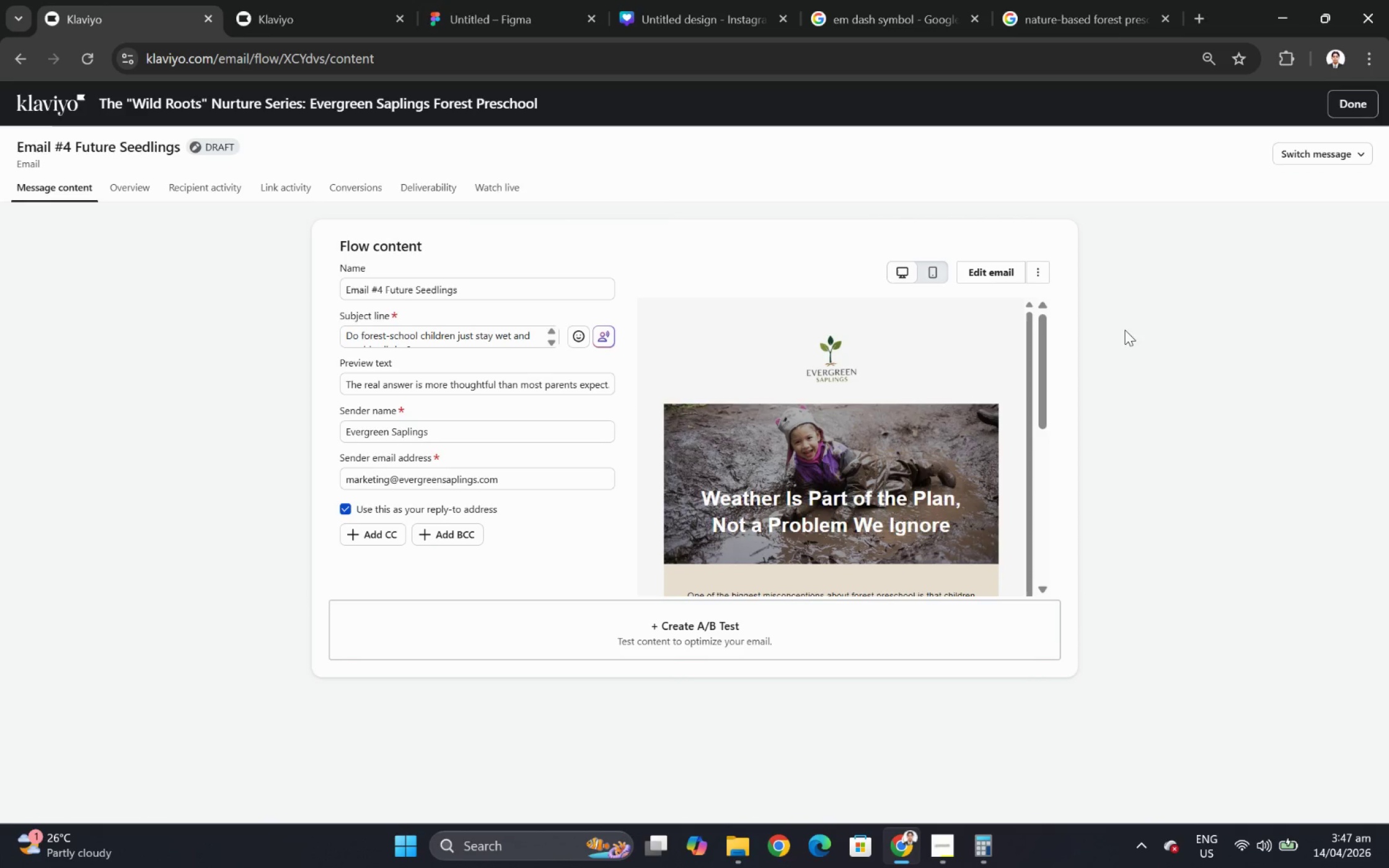 
scroll: coordinate [993, 365], scroll_direction: none, amount: 0.0
 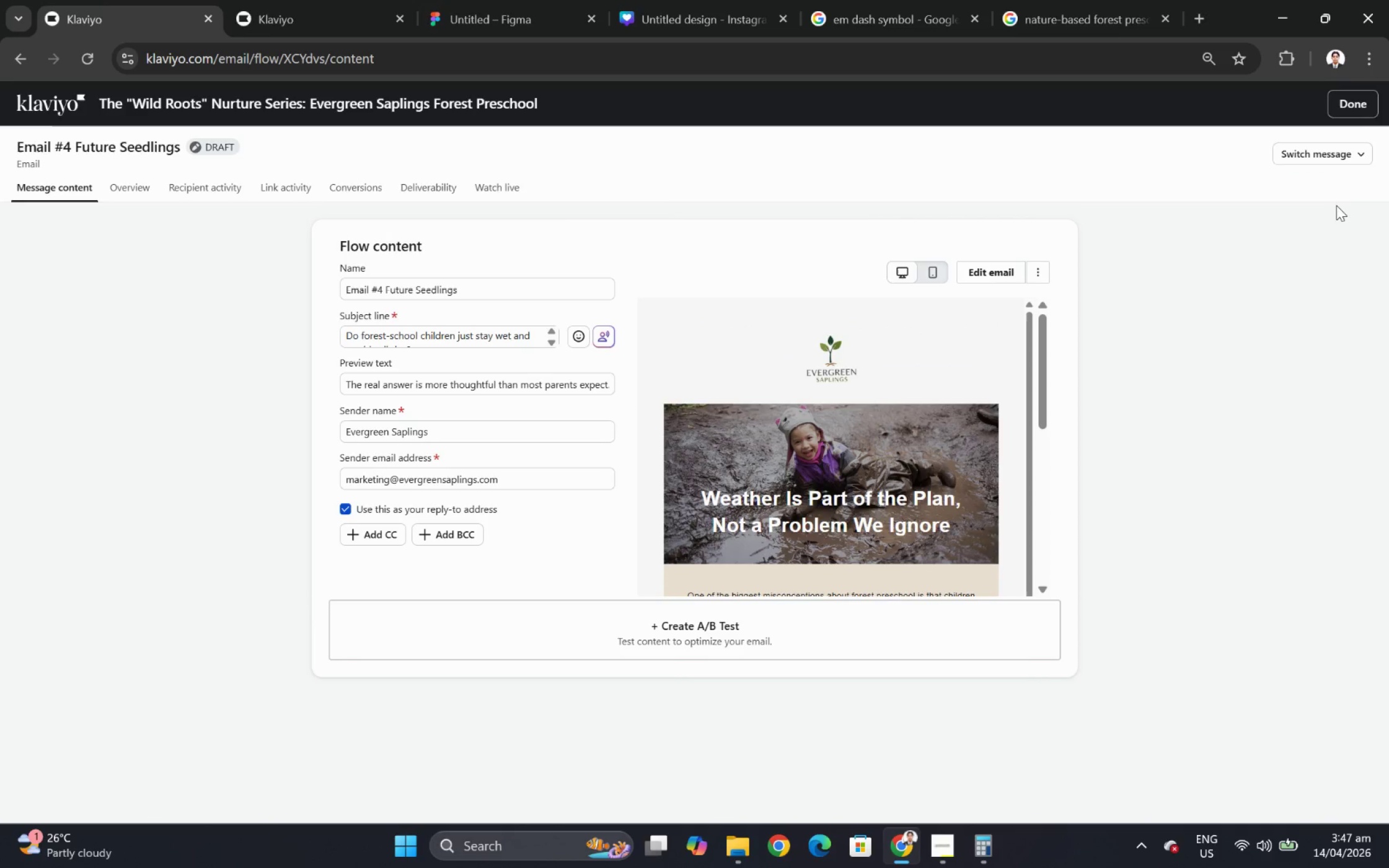 
left_click([1344, 154])
 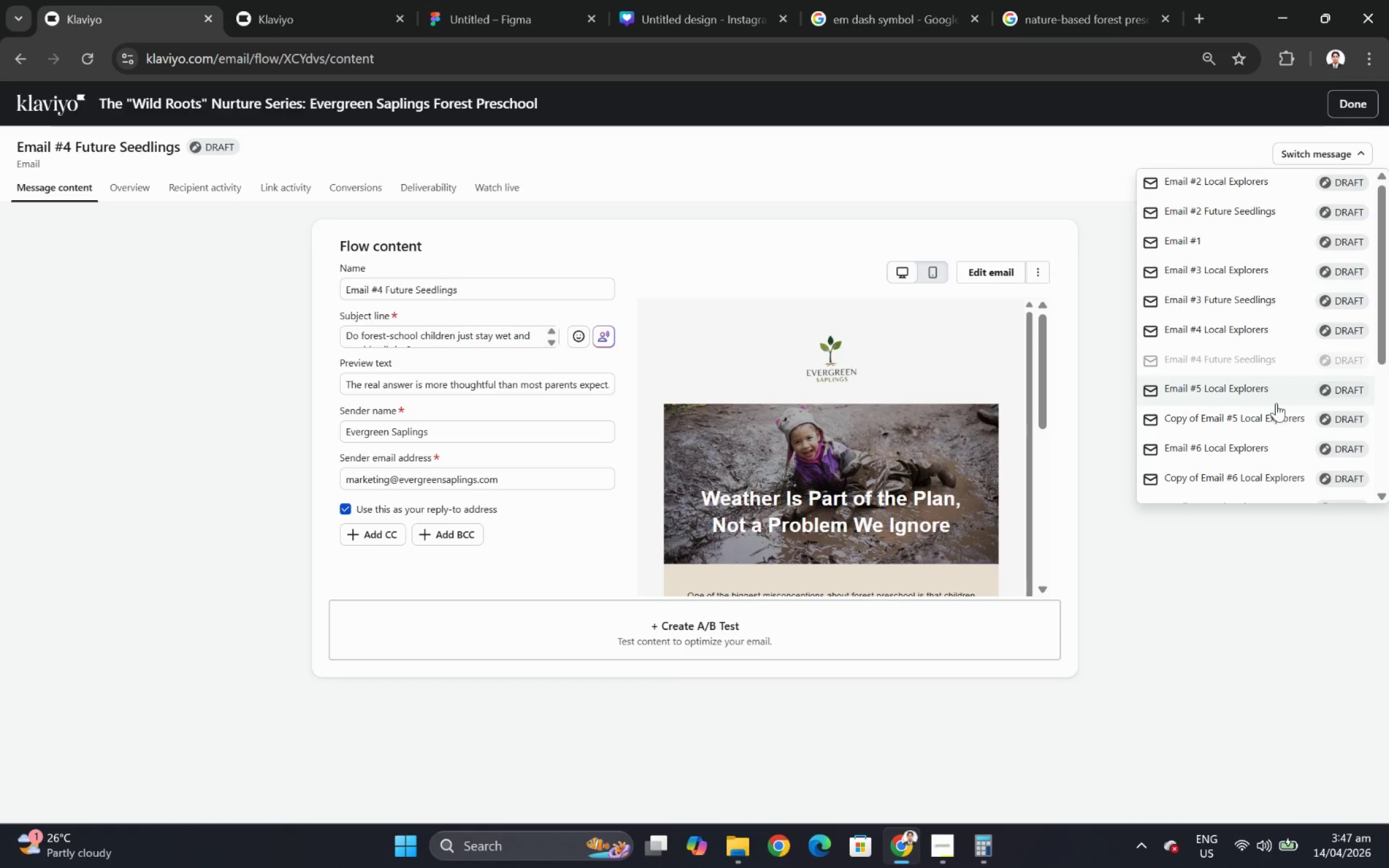 
wait(7.88)
 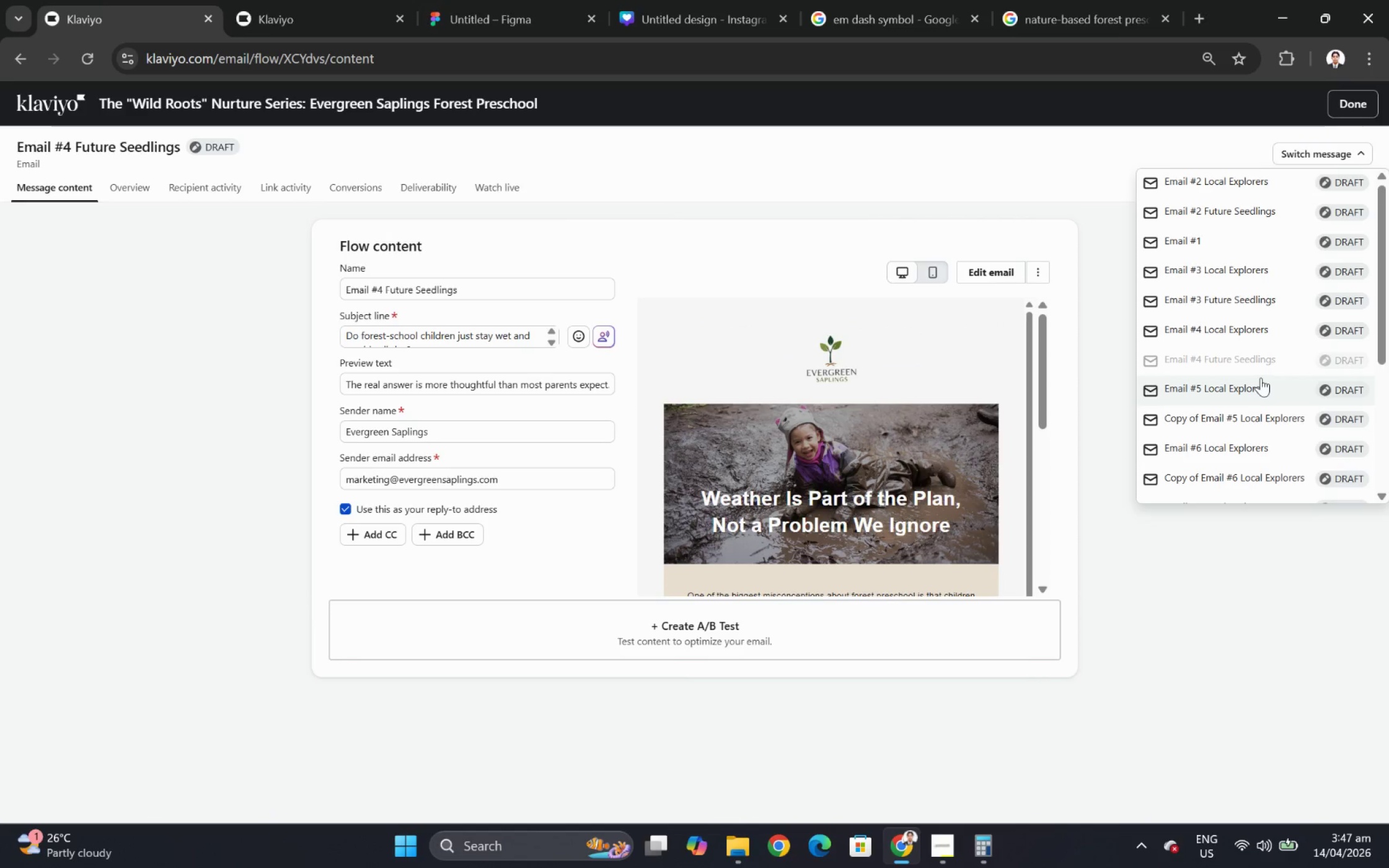 
left_click([1276, 419])
 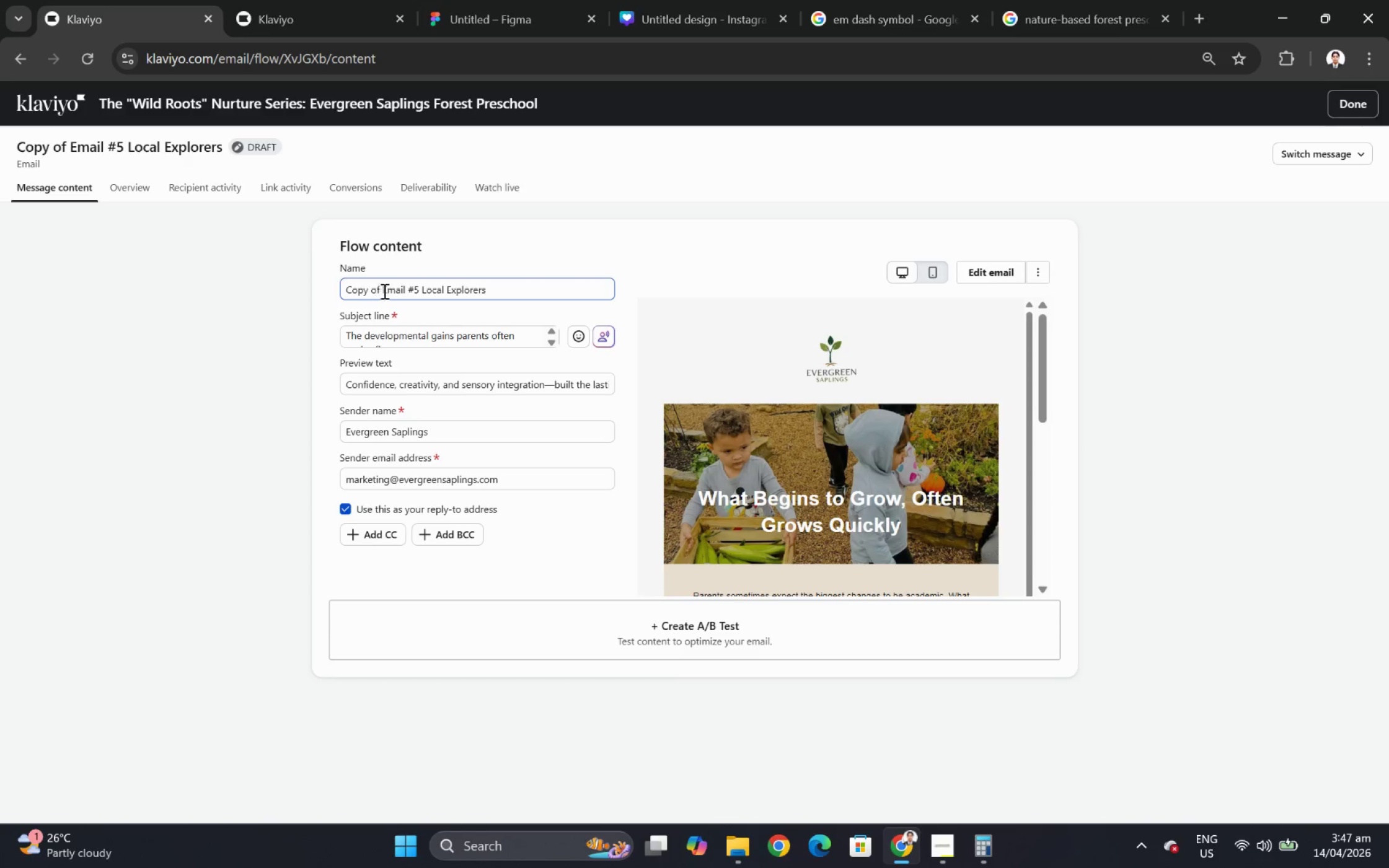 
wait(6.24)
 